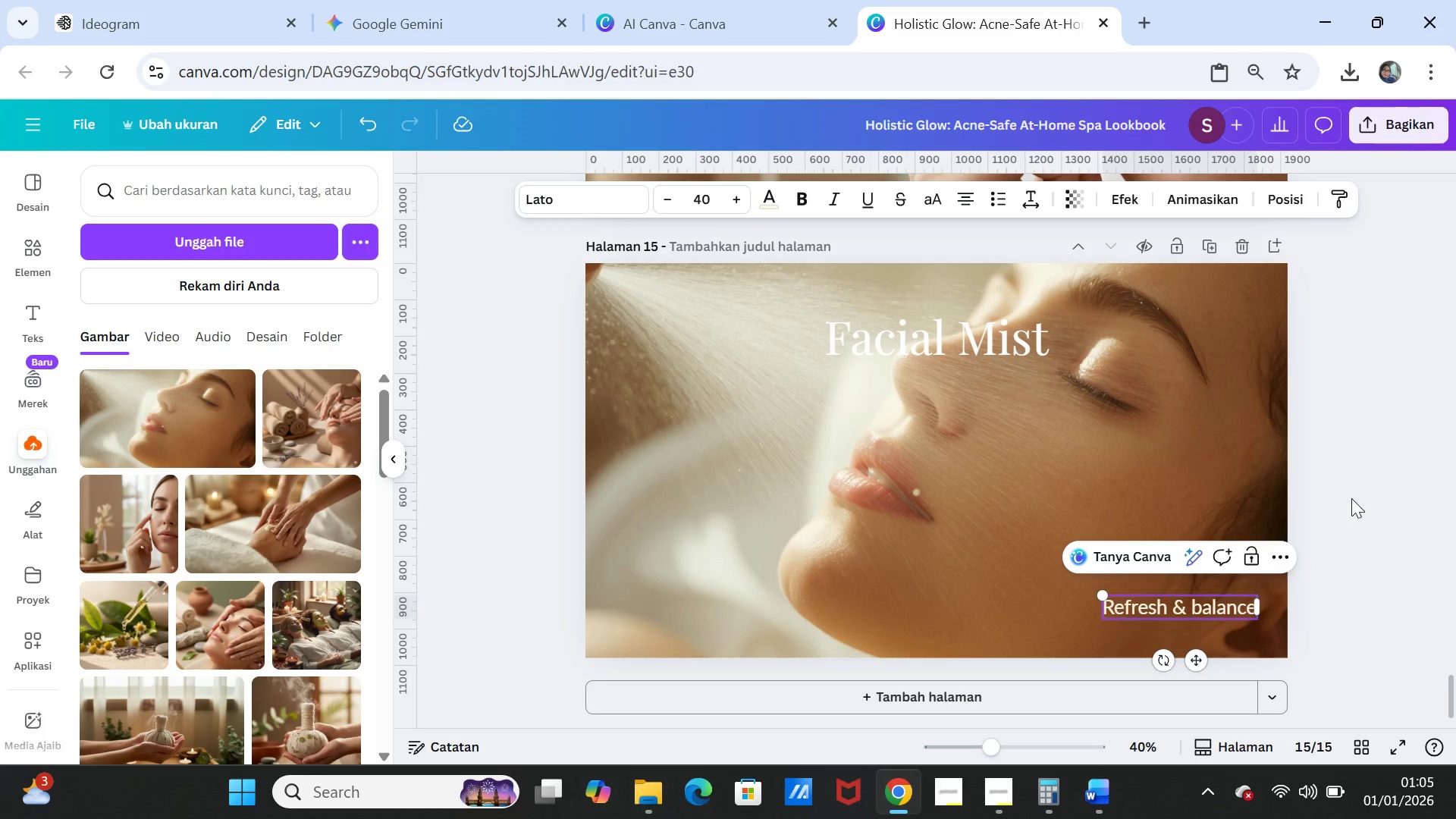 
left_click([1352, 473])
 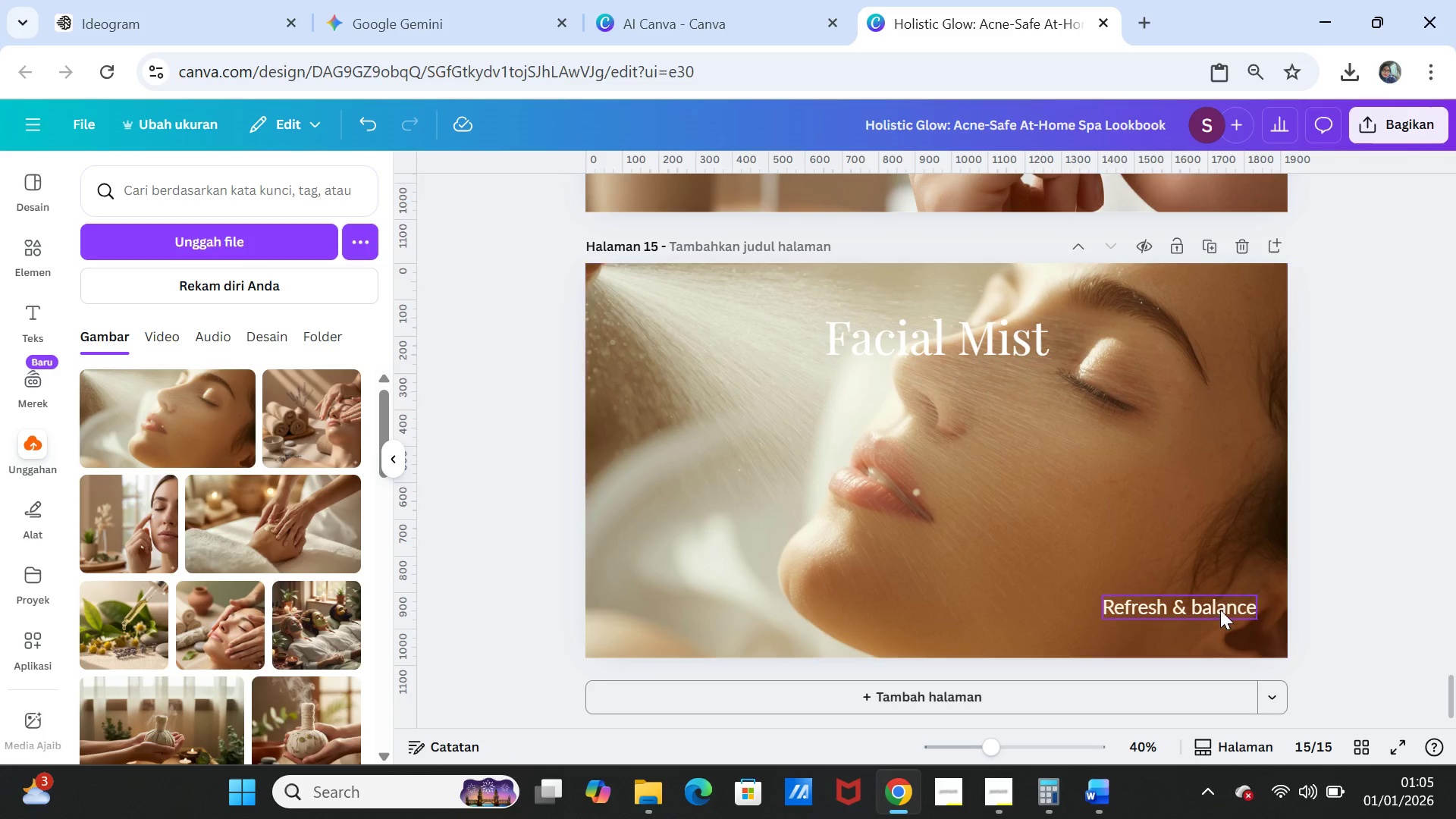 
left_click_drag(start_coordinate=[1220, 608], to_coordinate=[1211, 604])
 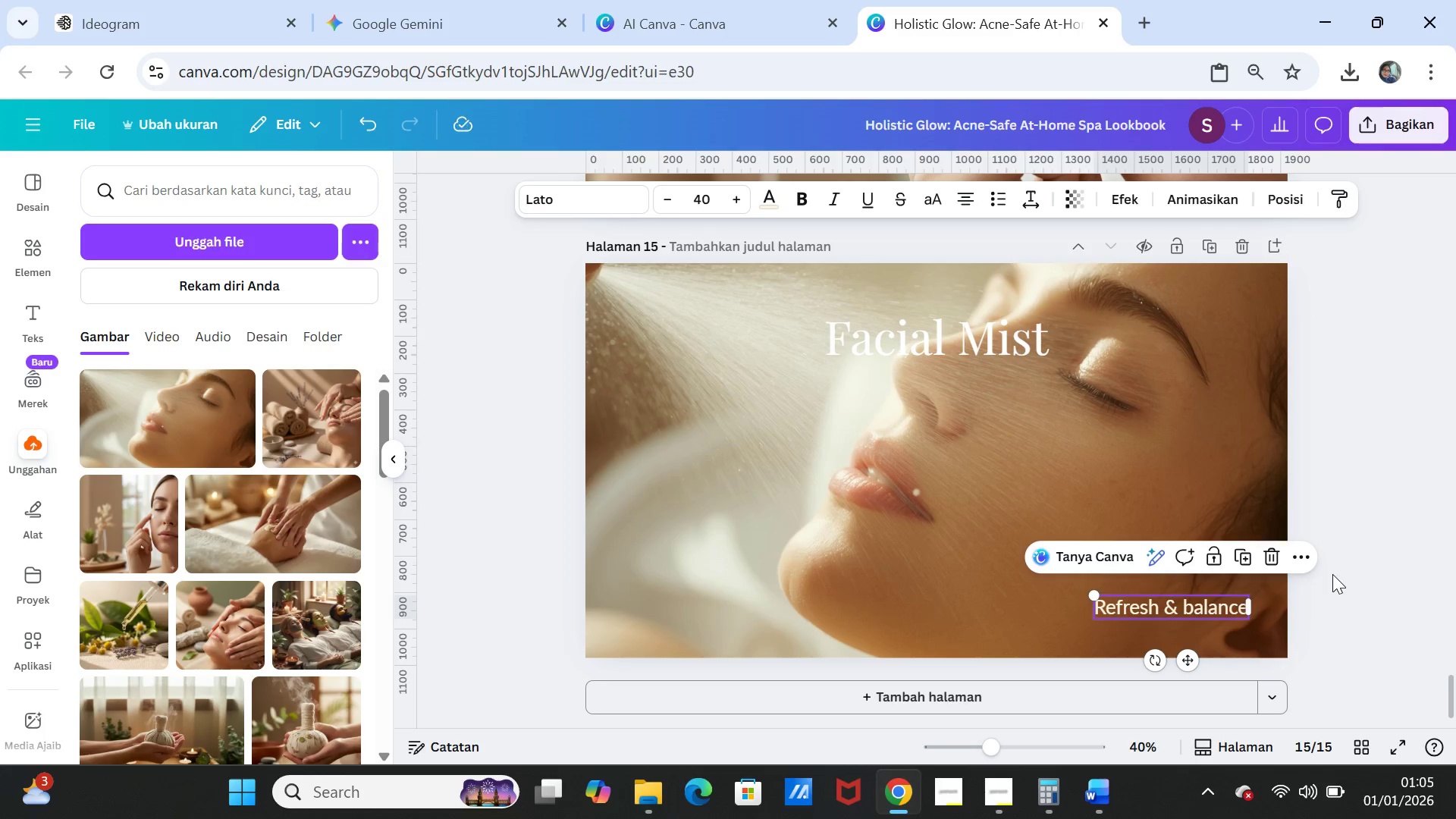 
left_click([1332, 574])
 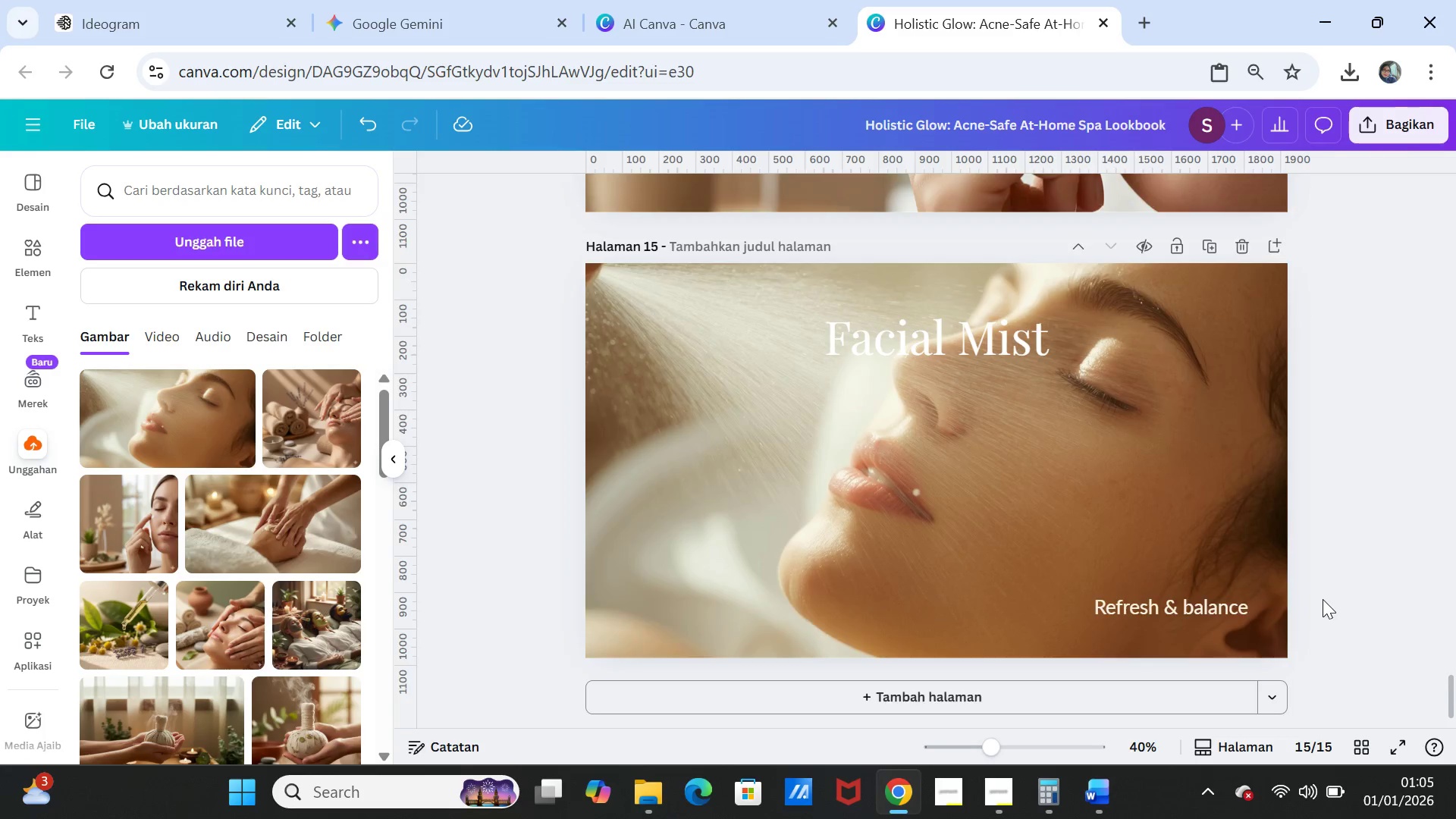 
scroll: coordinate [1323, 599], scroll_direction: up, amount: 4.0
 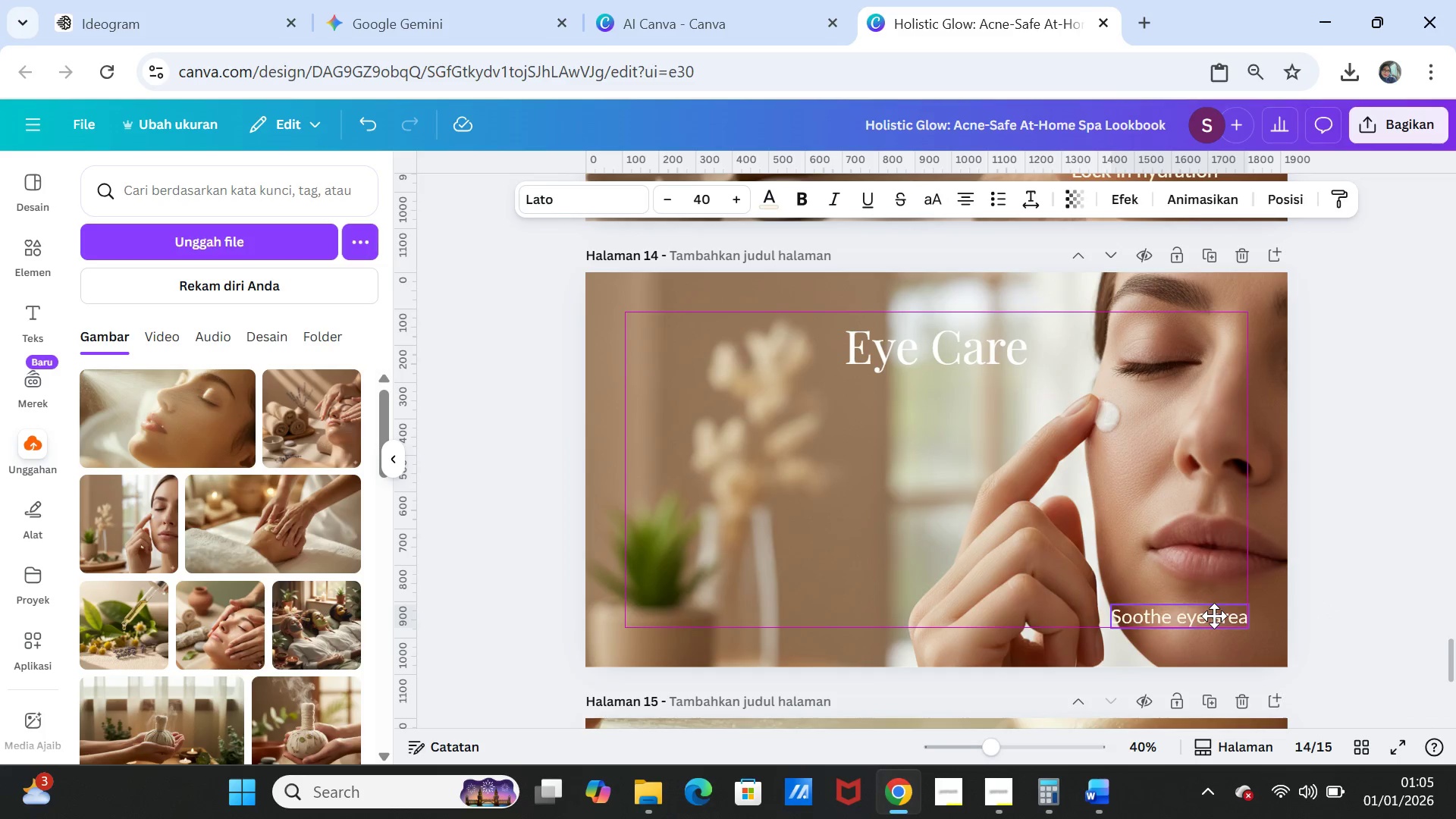 
left_click([1338, 606])
 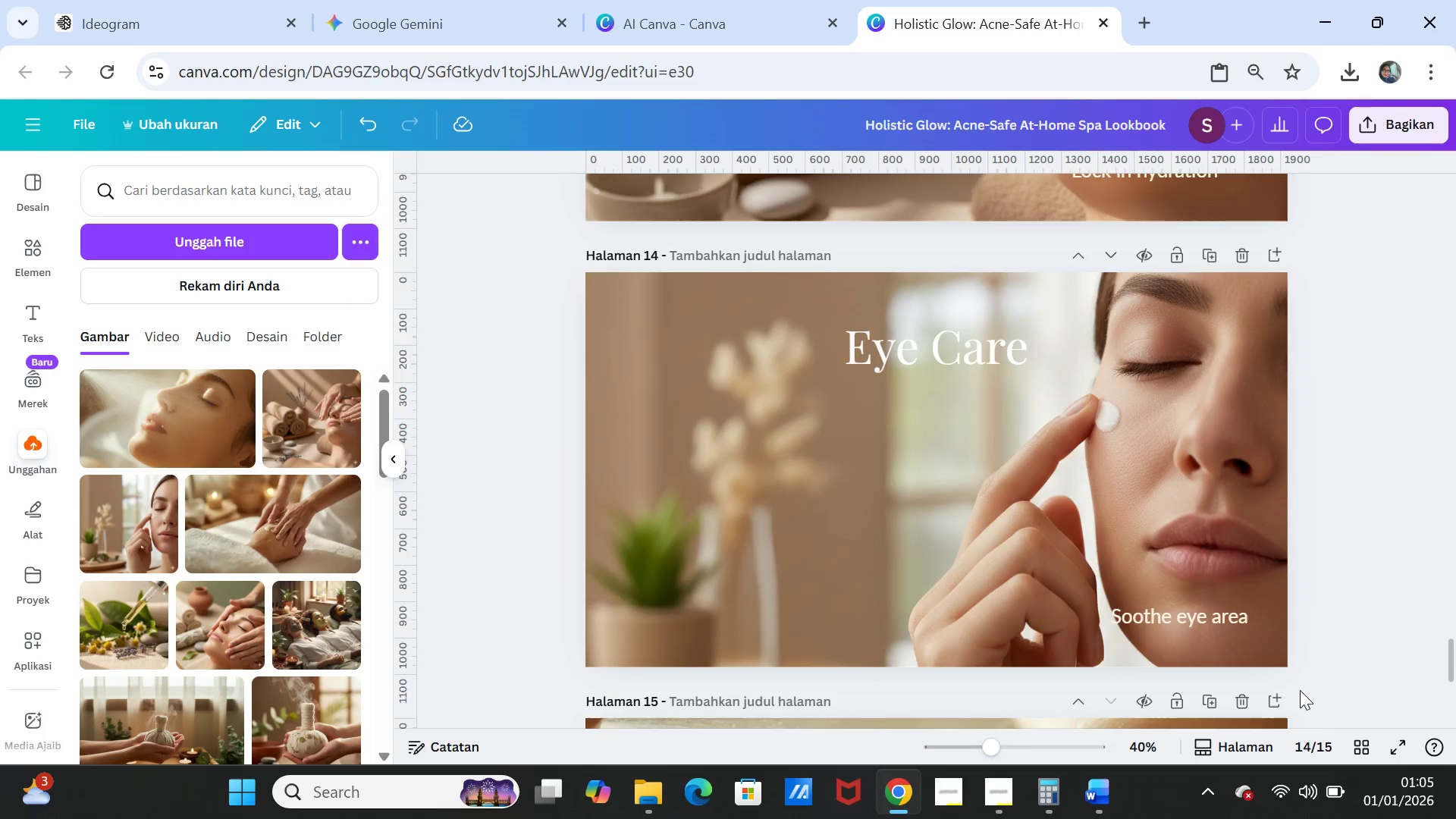 
scroll: coordinate [1300, 697], scroll_direction: down, amount: 5.0
 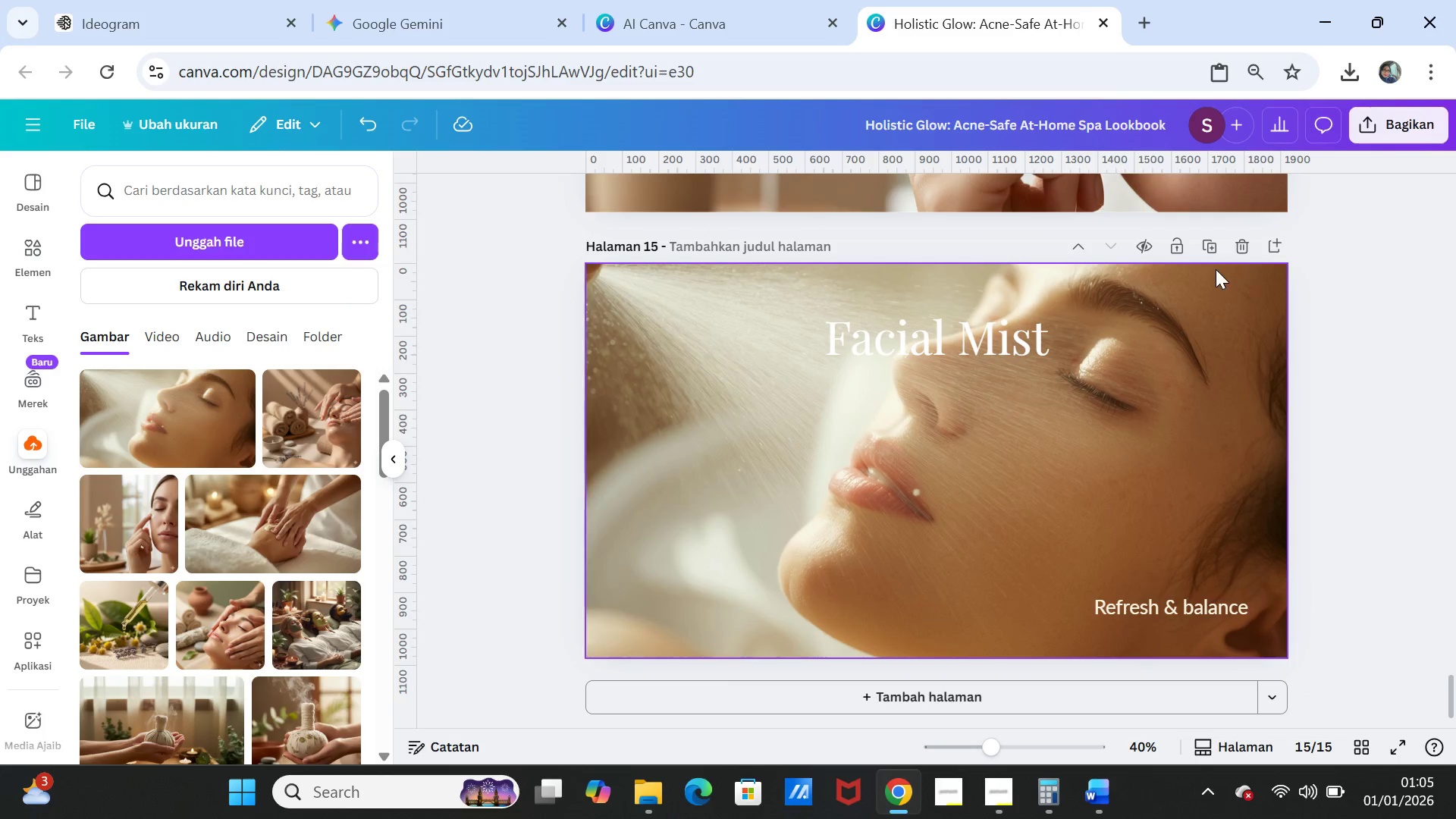 
left_click([1207, 251])
 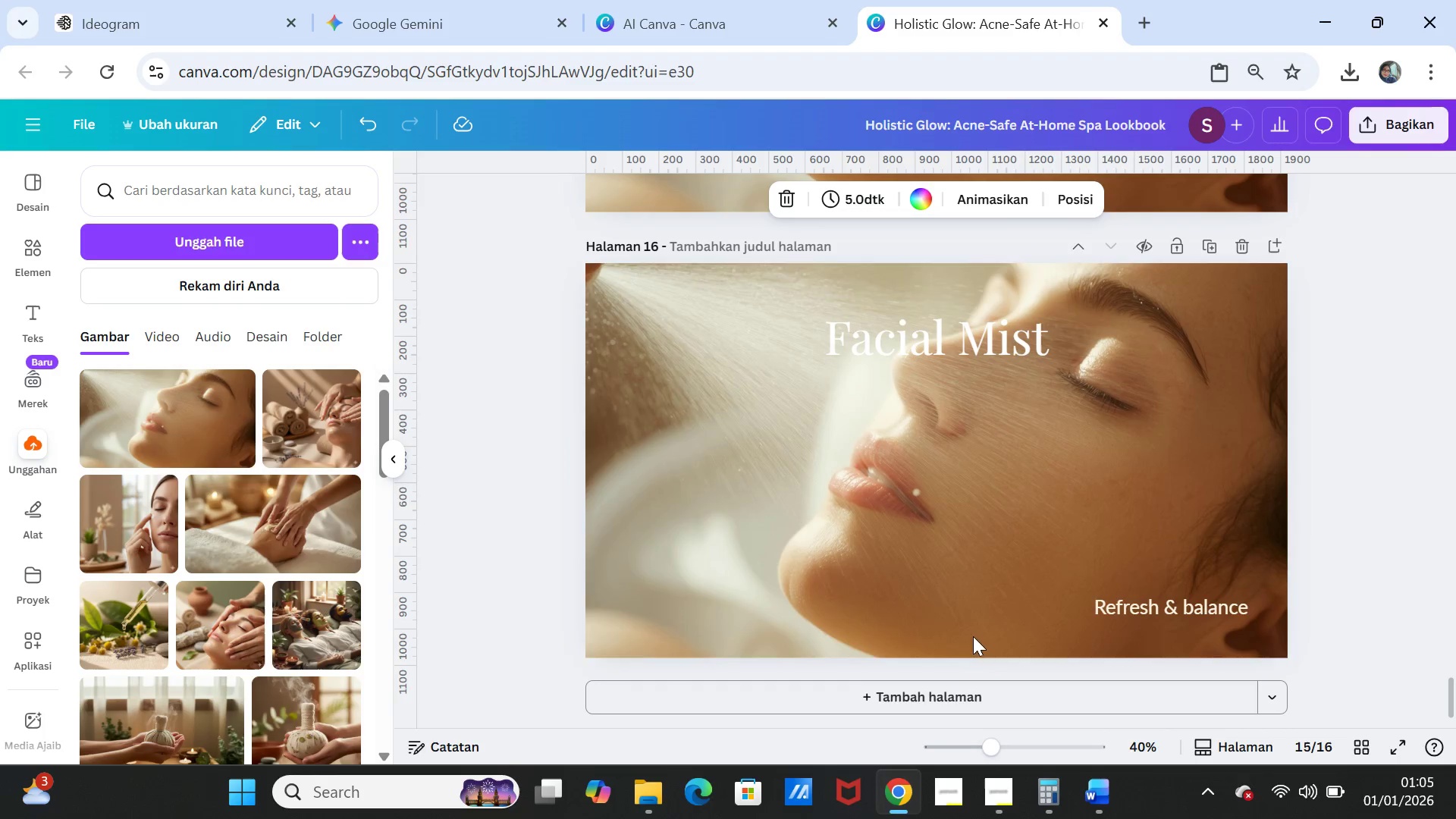 
left_click([960, 536])
 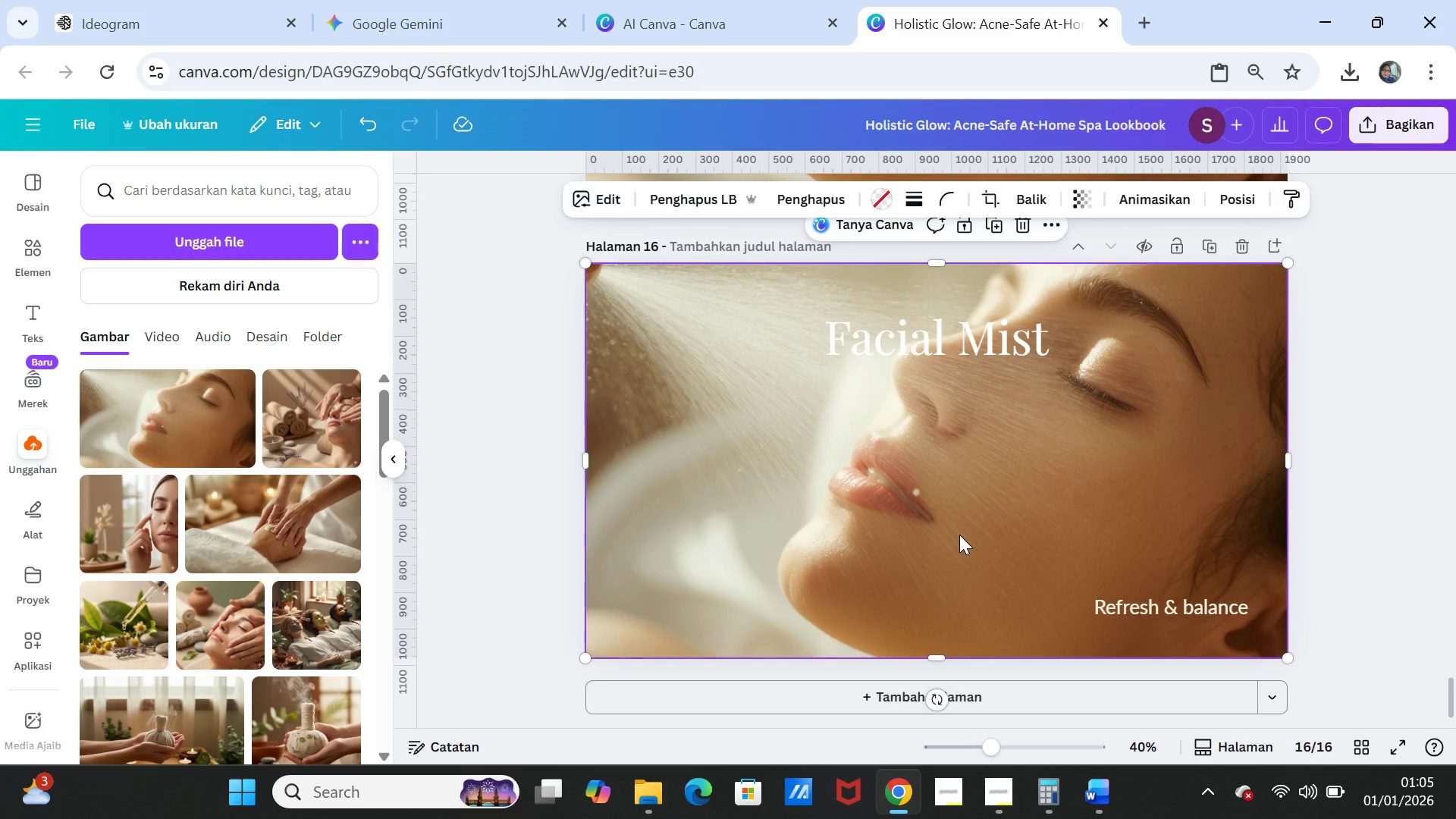 
key(Delete)
 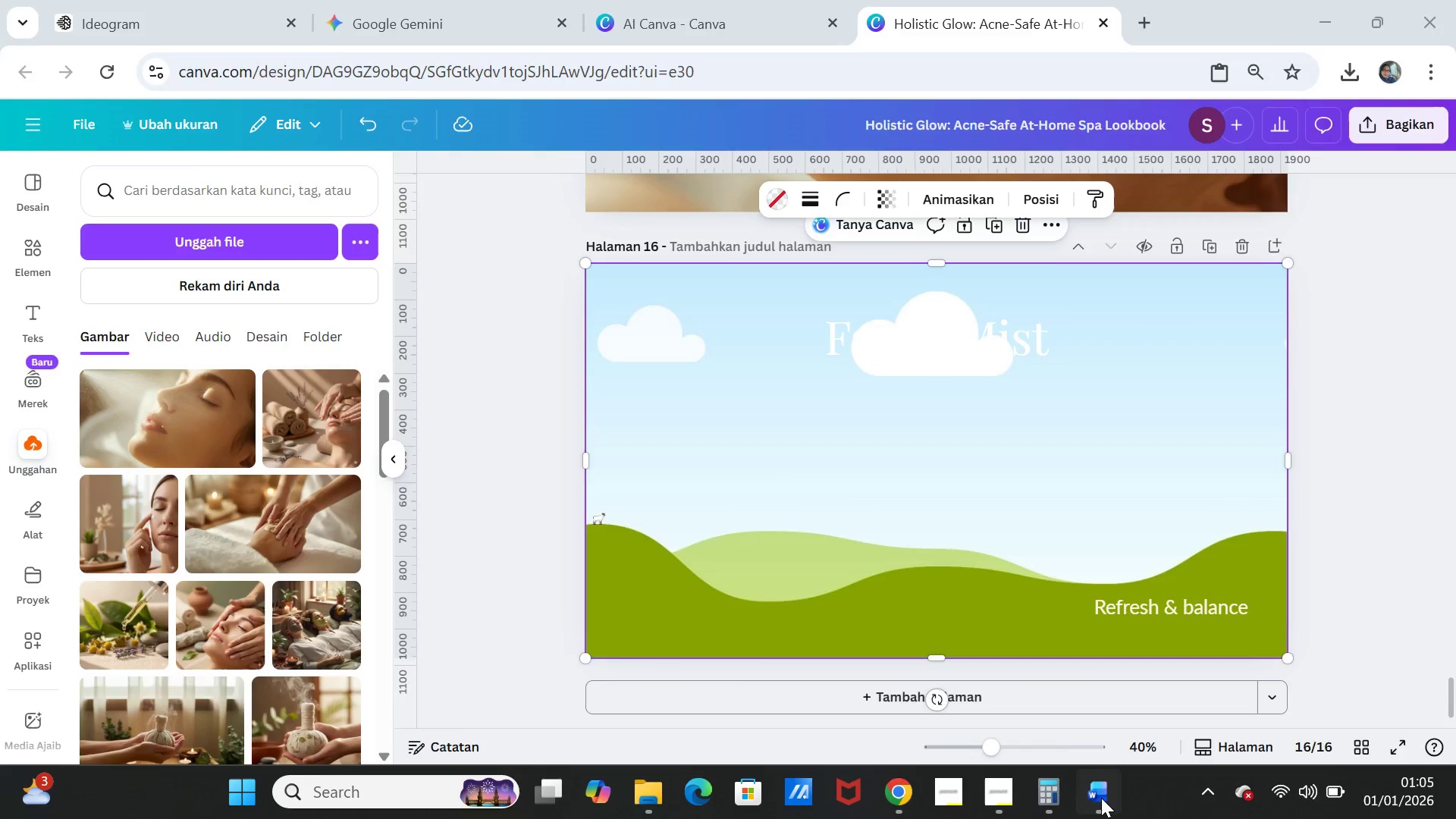 
scroll: coordinate [477, 582], scroll_direction: down, amount: 3.0
 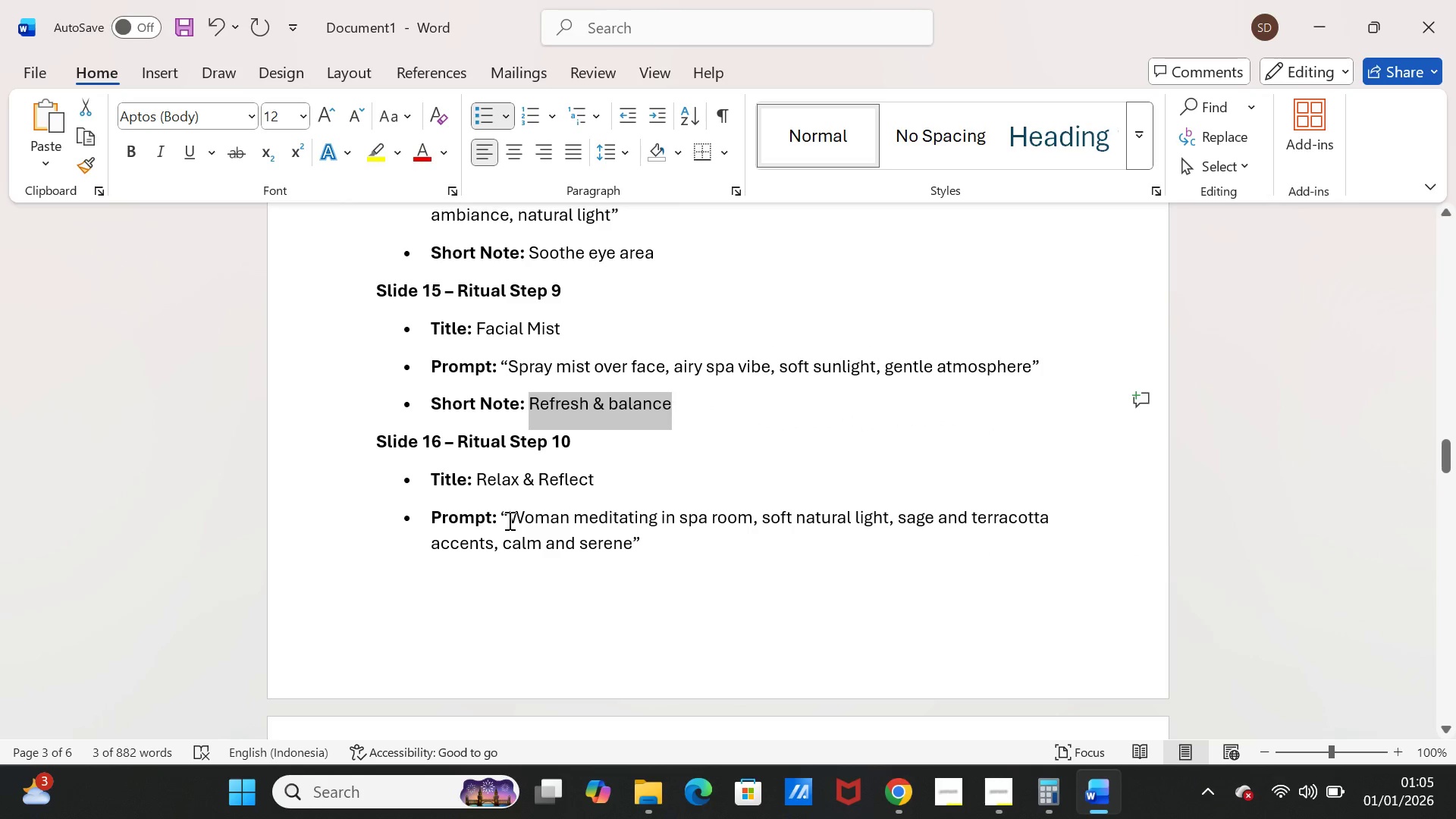 
left_click_drag(start_coordinate=[508, 520], to_coordinate=[604, 538])
 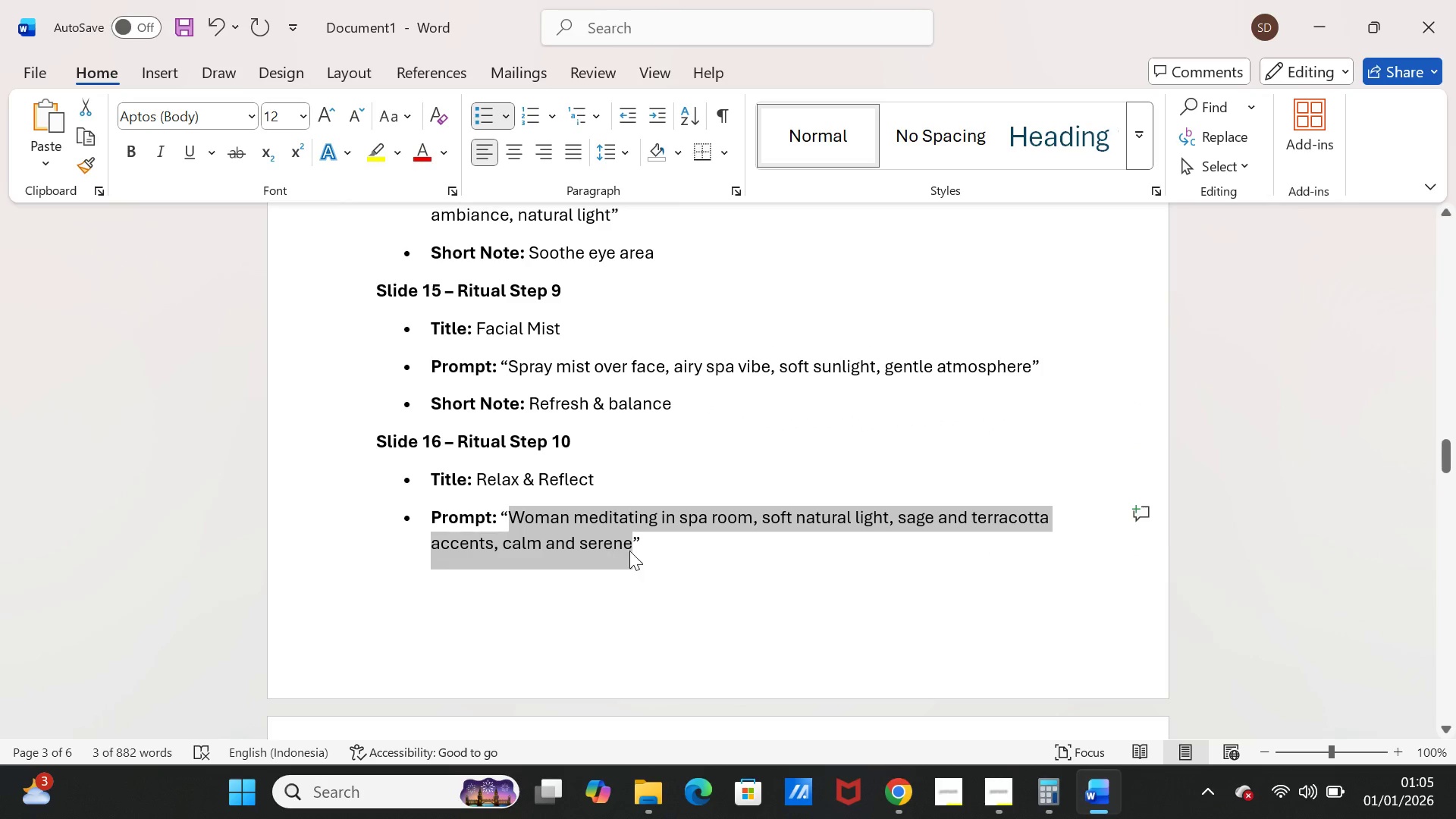 
key(Control+C)
 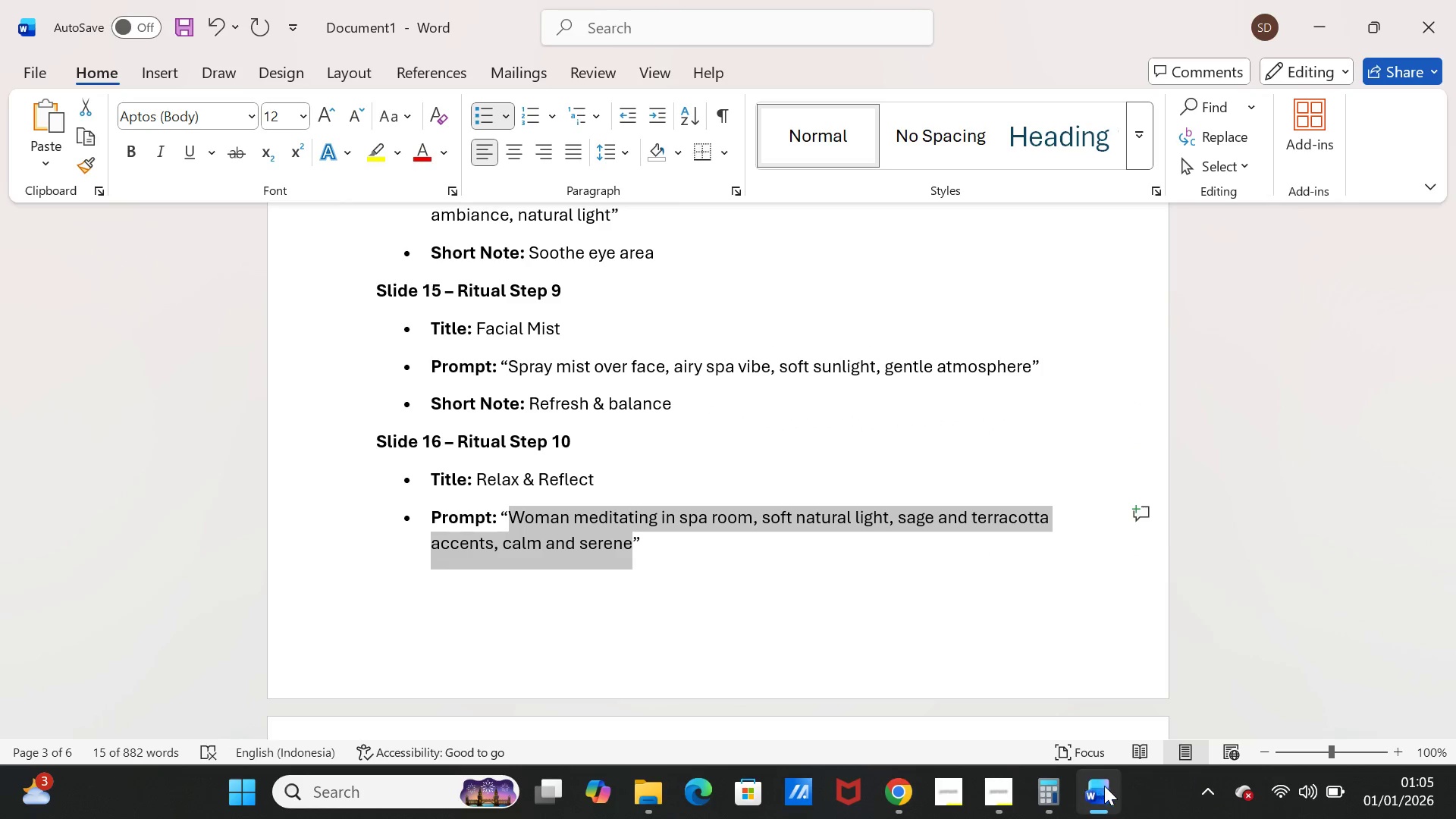 
left_click([1105, 786])
 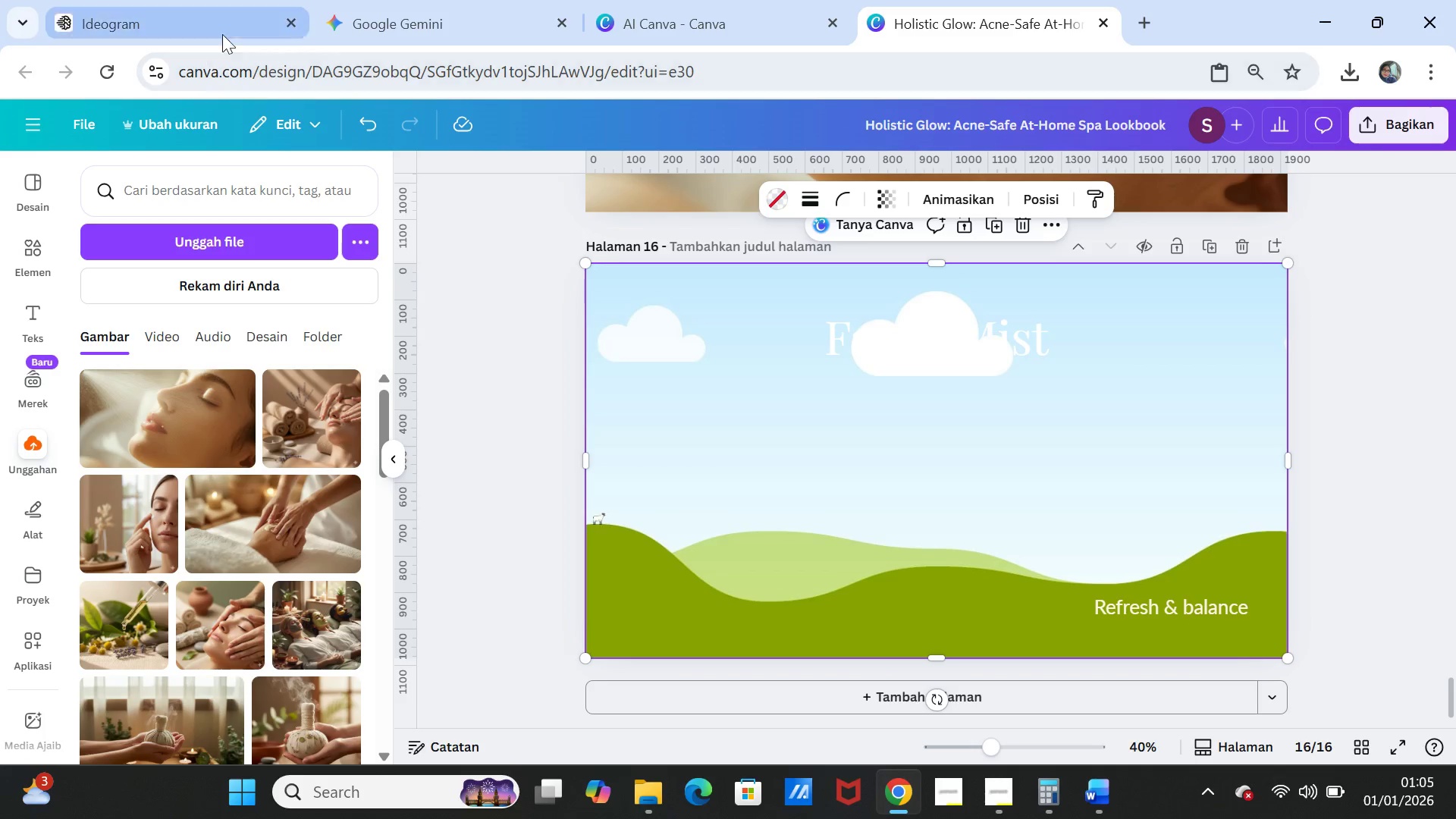 
left_click([343, 24])
 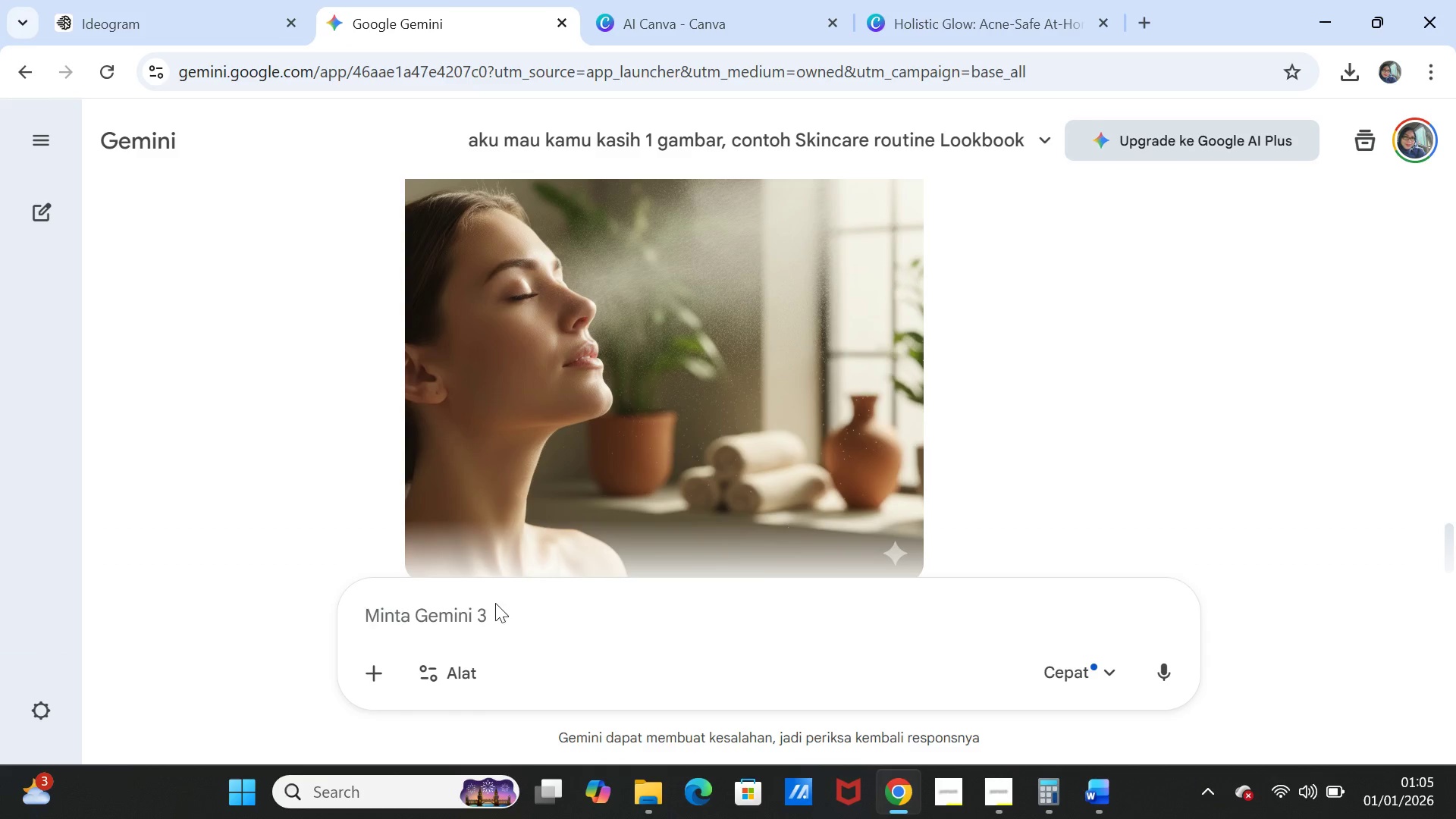 
left_click([497, 617])
 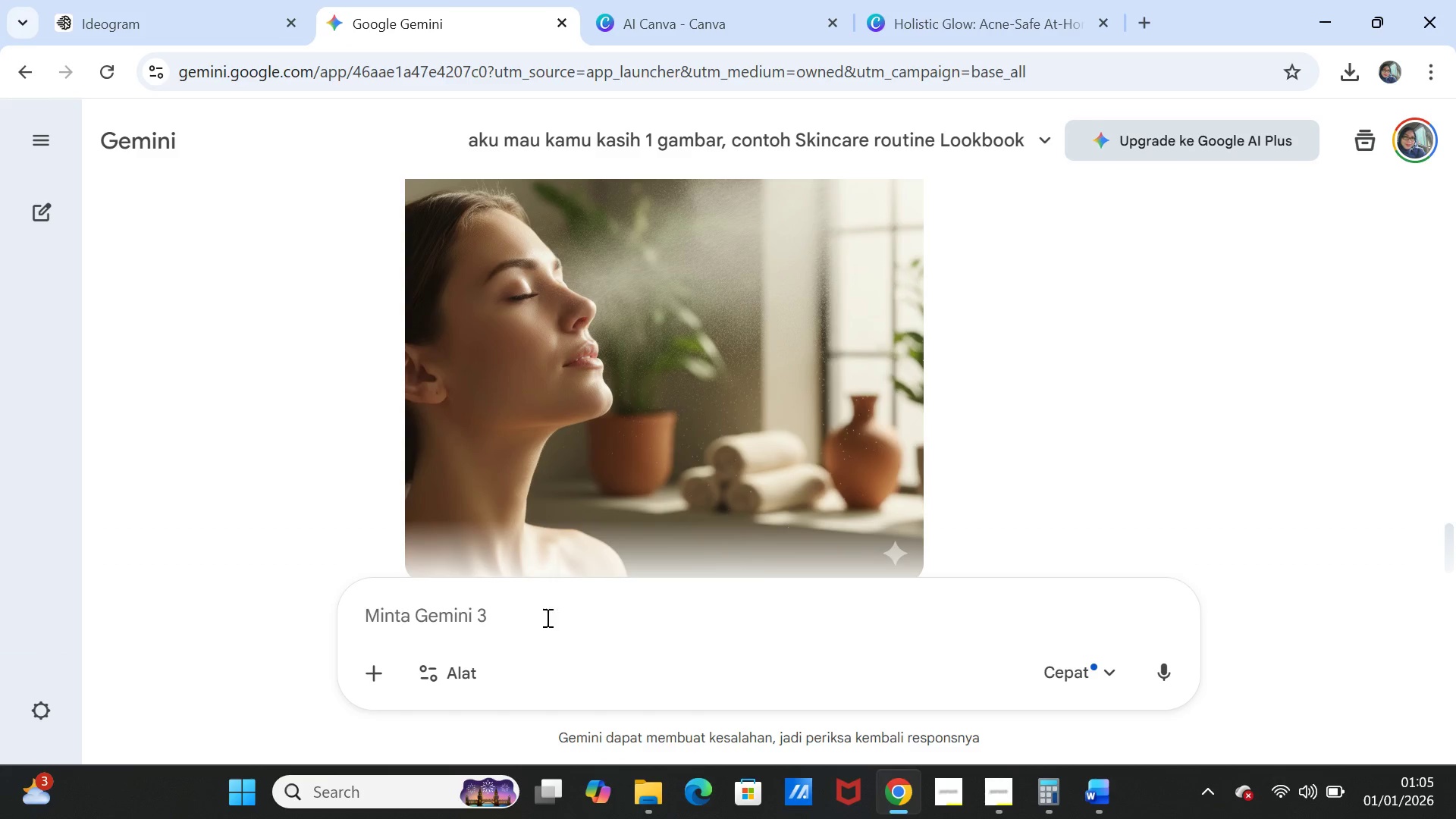 
key(Control+ControlLeft)
 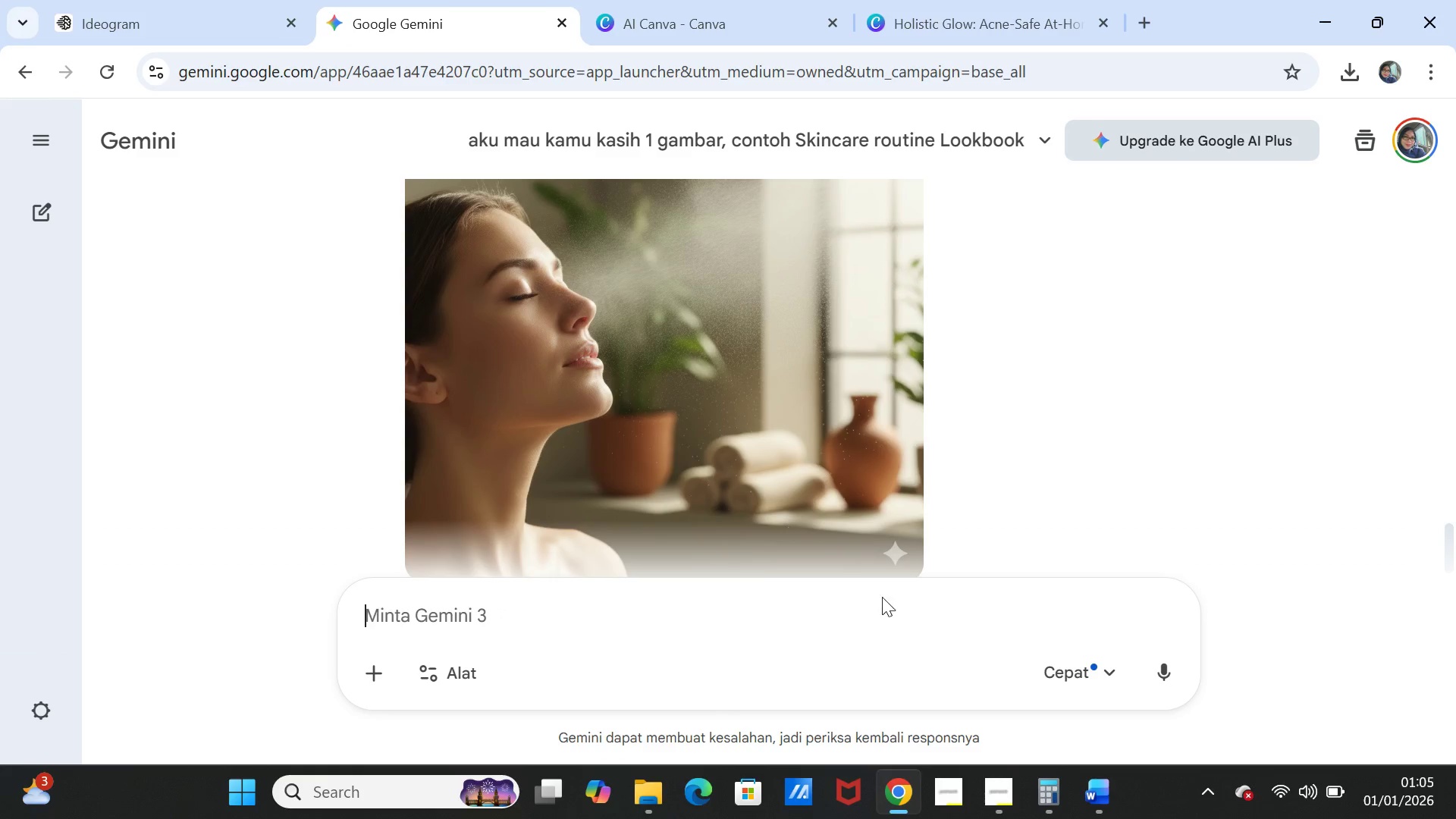 
key(Control+V)
 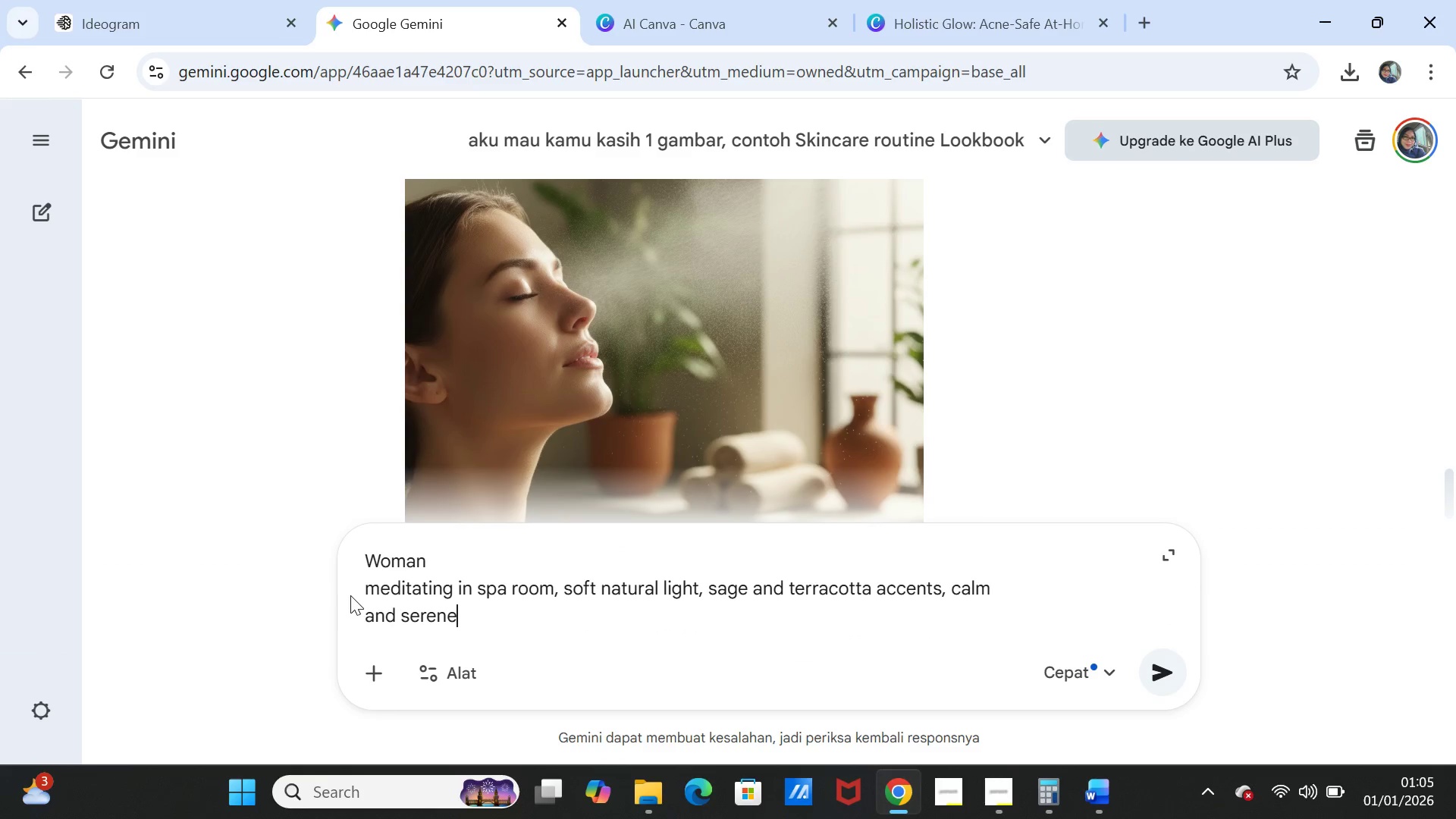 
left_click([366, 584])
 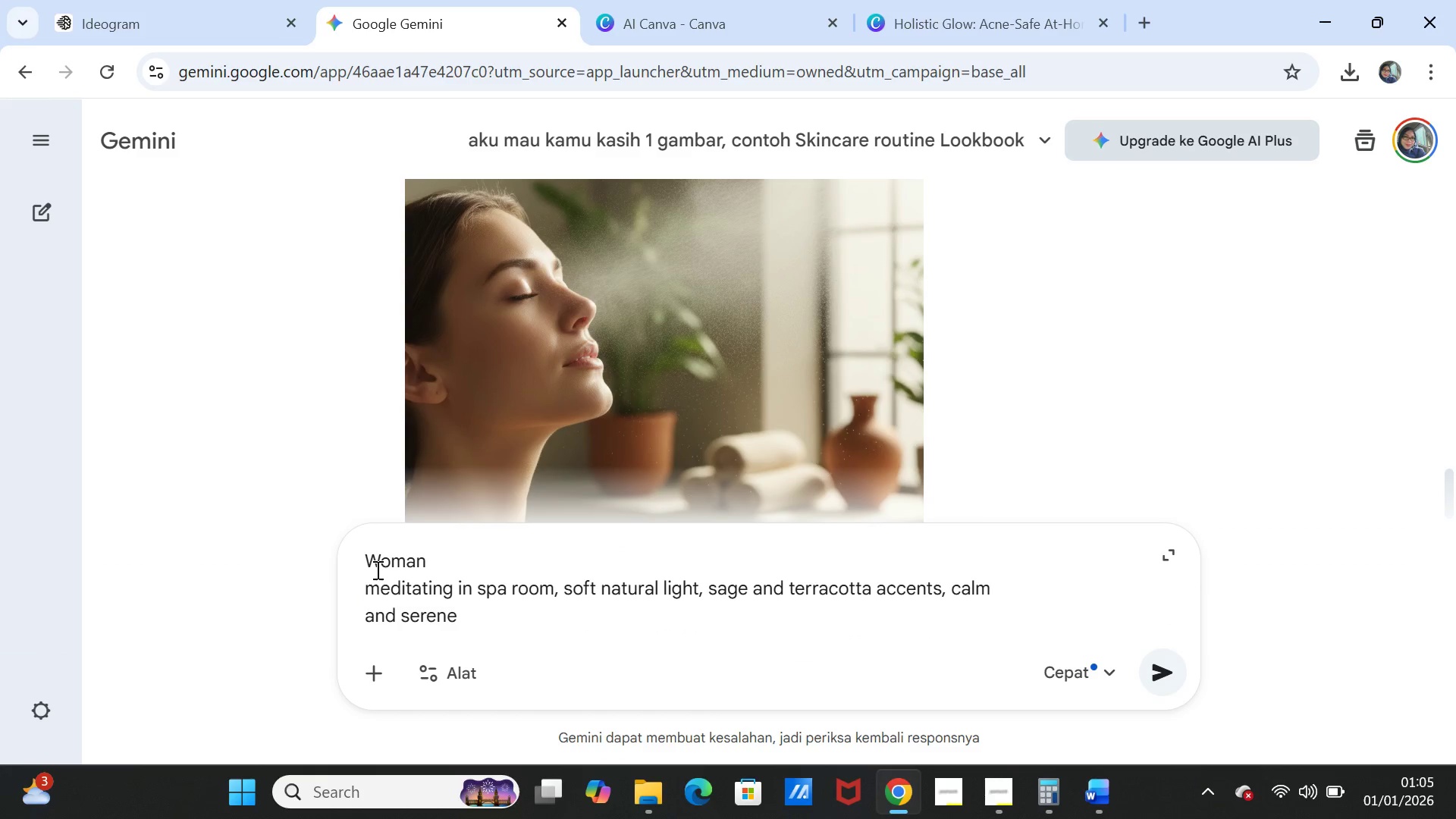 
key(Backspace)
 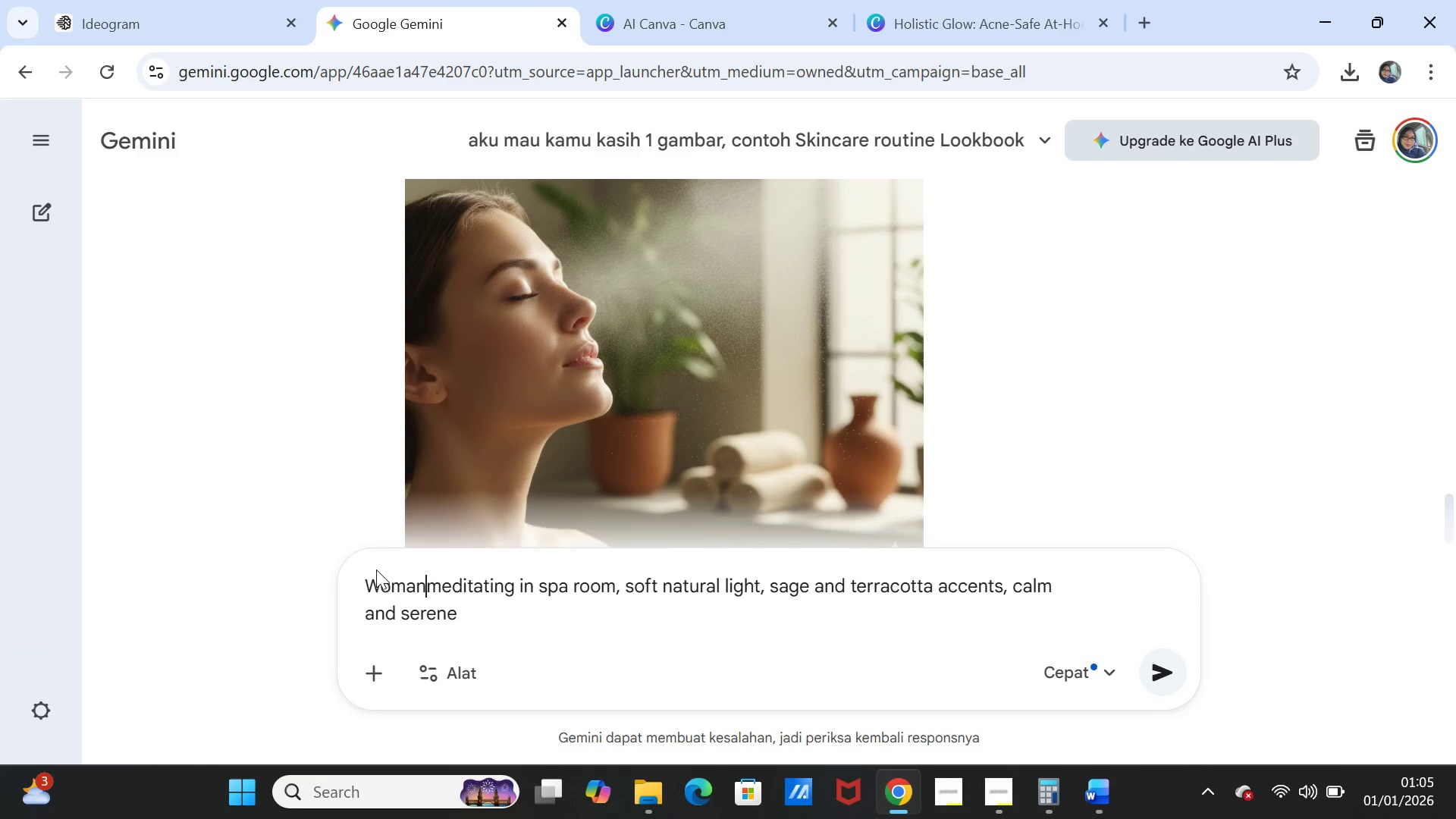 
key(Space)
 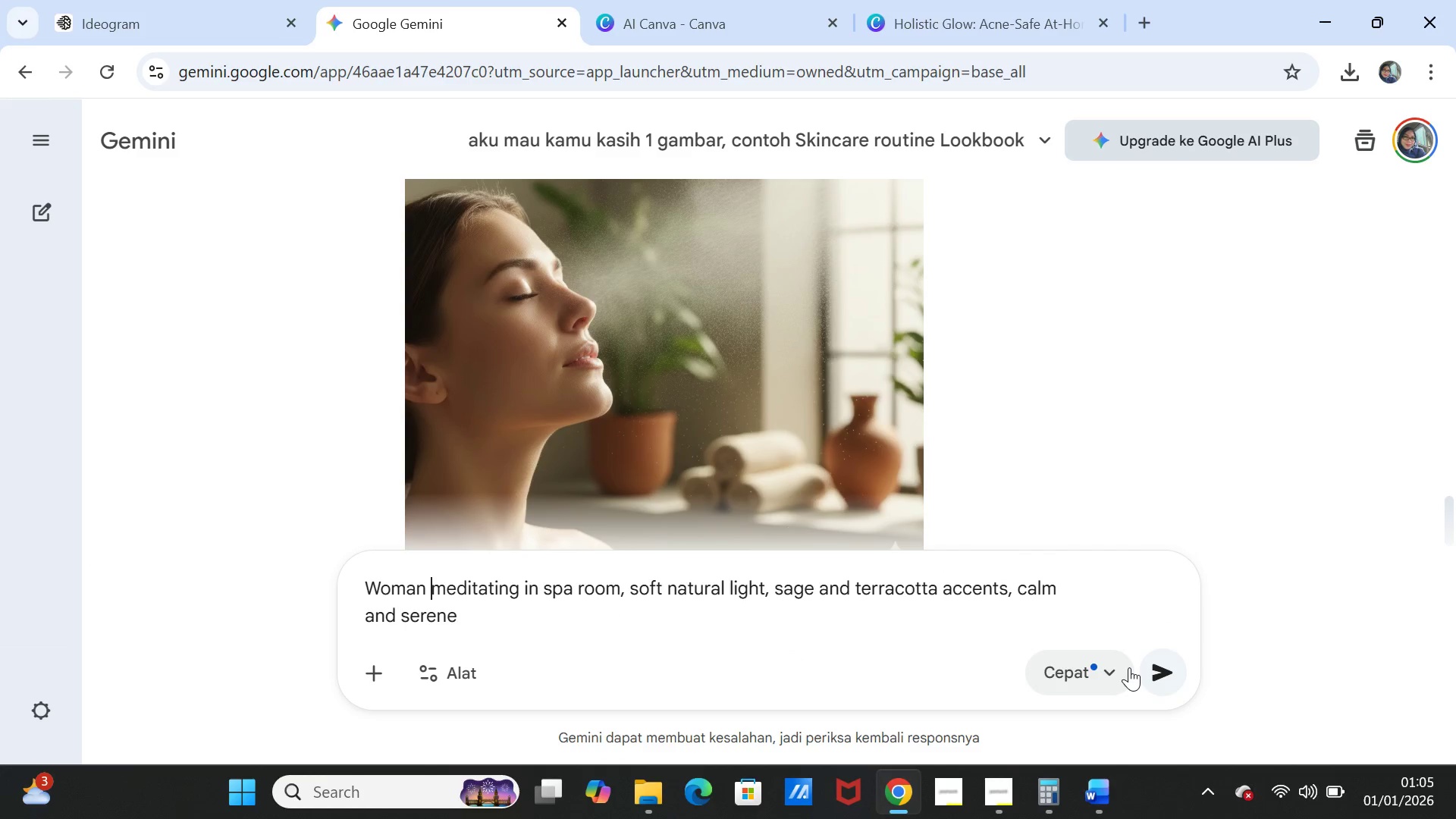 
left_click([1161, 667])
 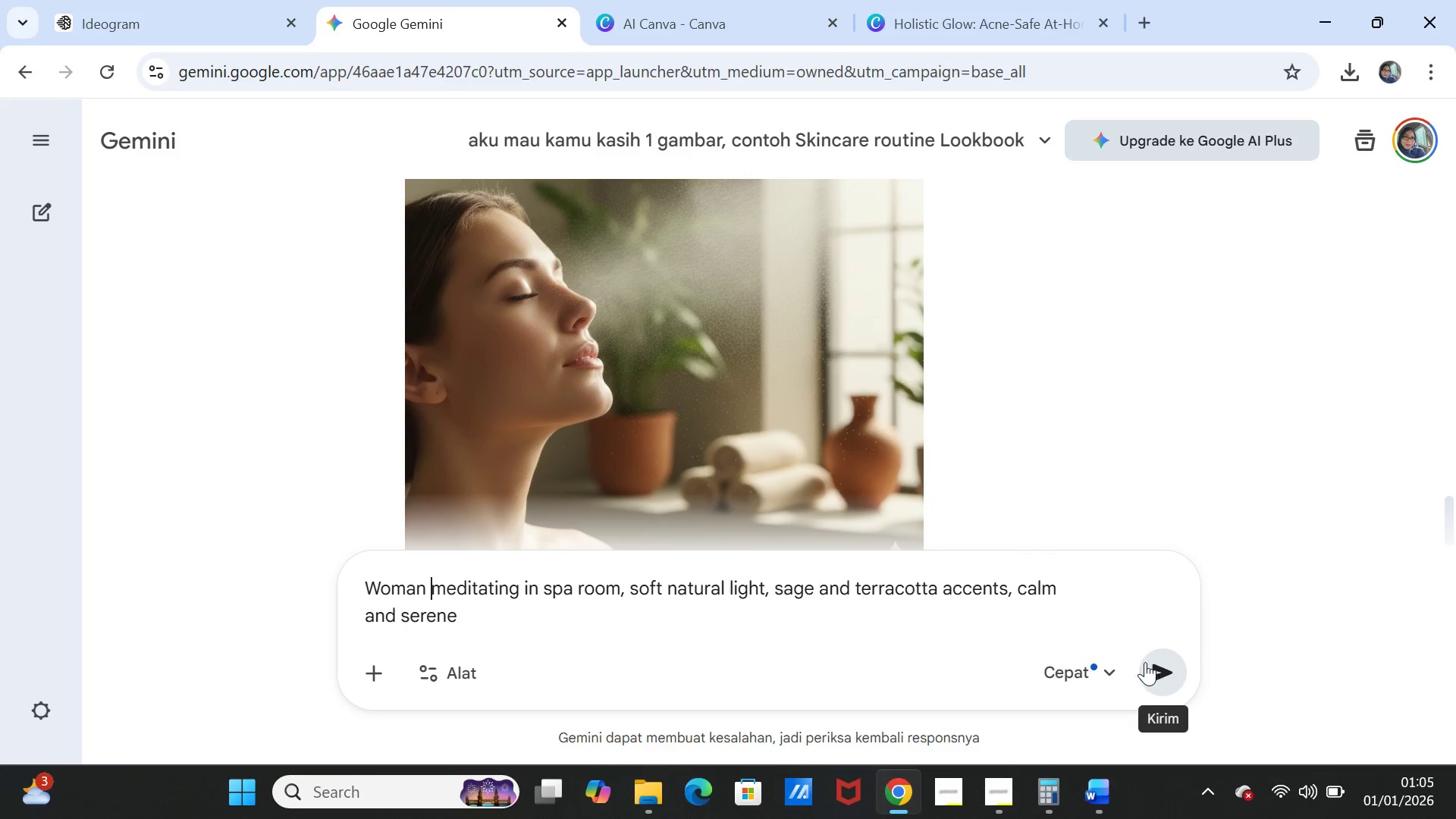 
mouse_move([1111, 656])
 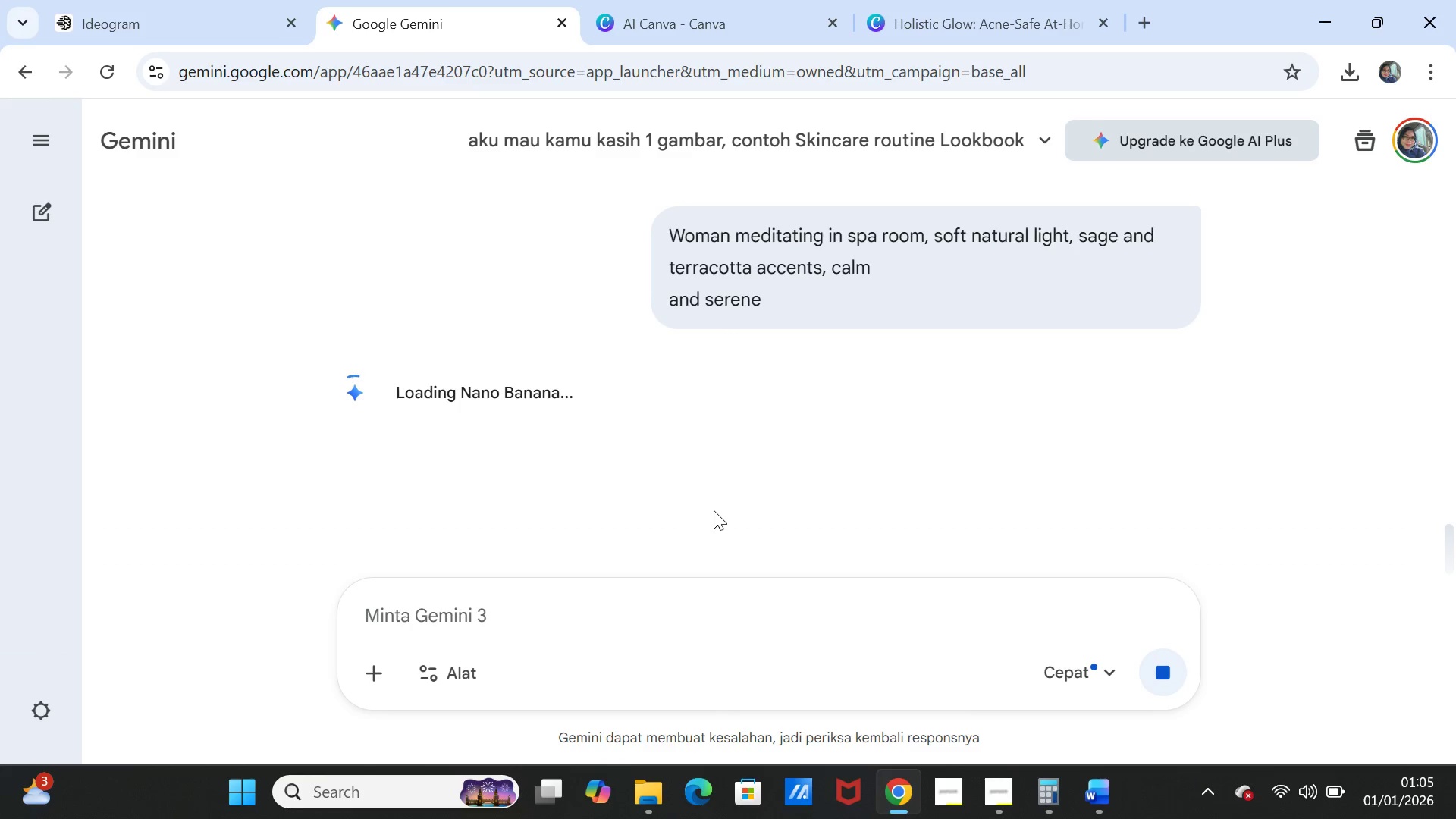 
wait(13.31)
 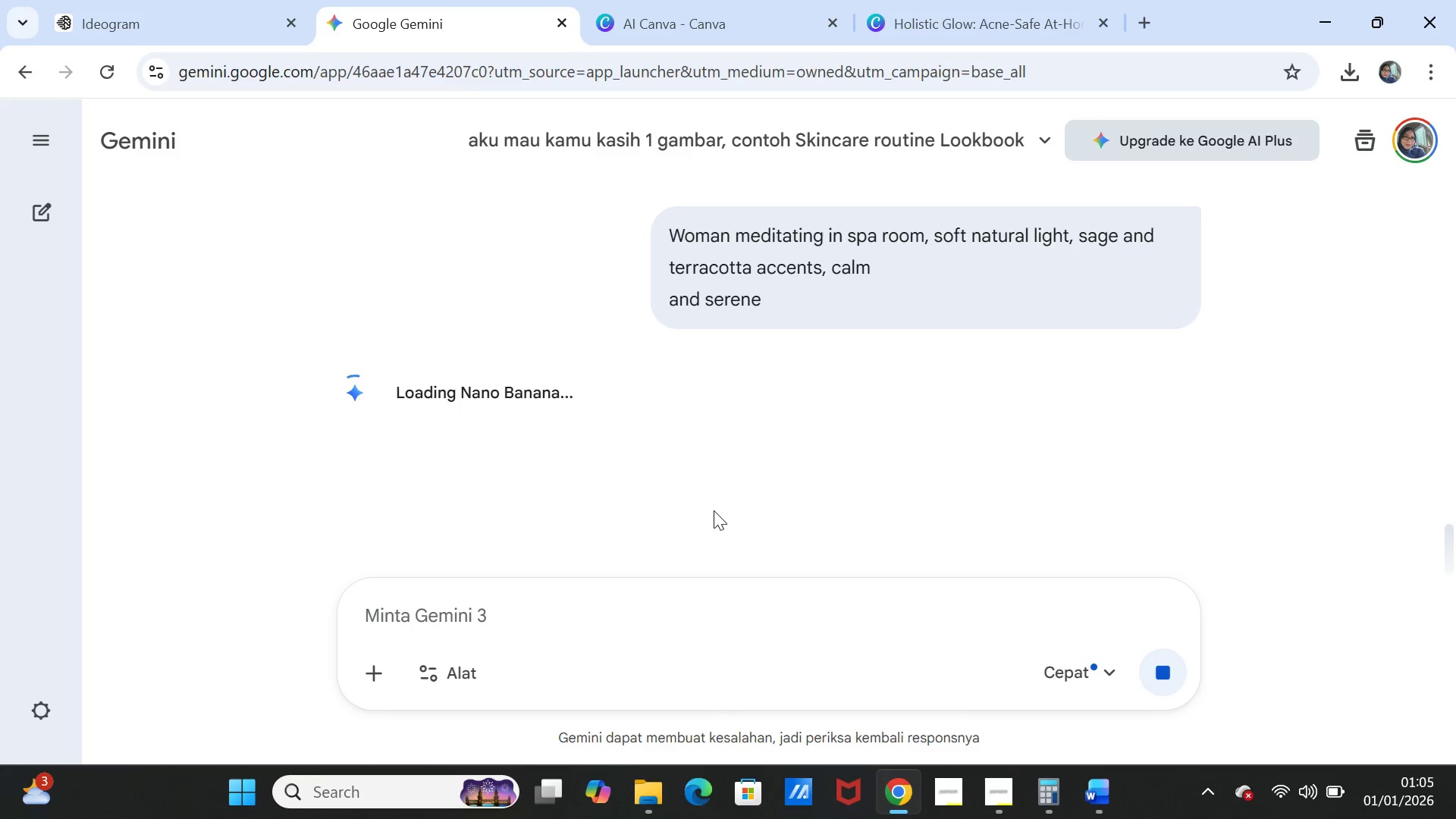 
scroll: coordinate [714, 514], scroll_direction: down, amount: 2.0
 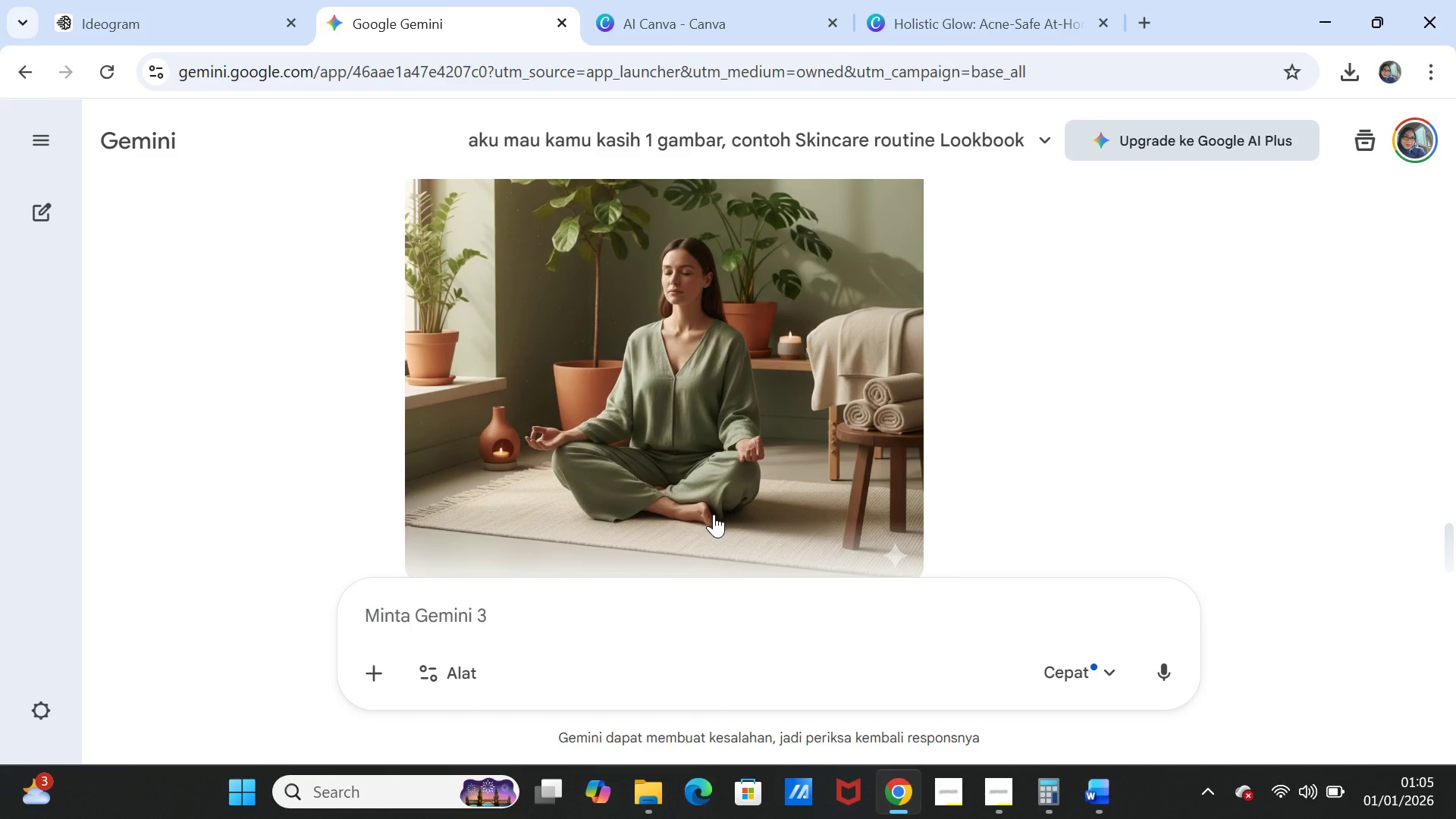 
scroll: coordinate [714, 514], scroll_direction: up, amount: 1.0
 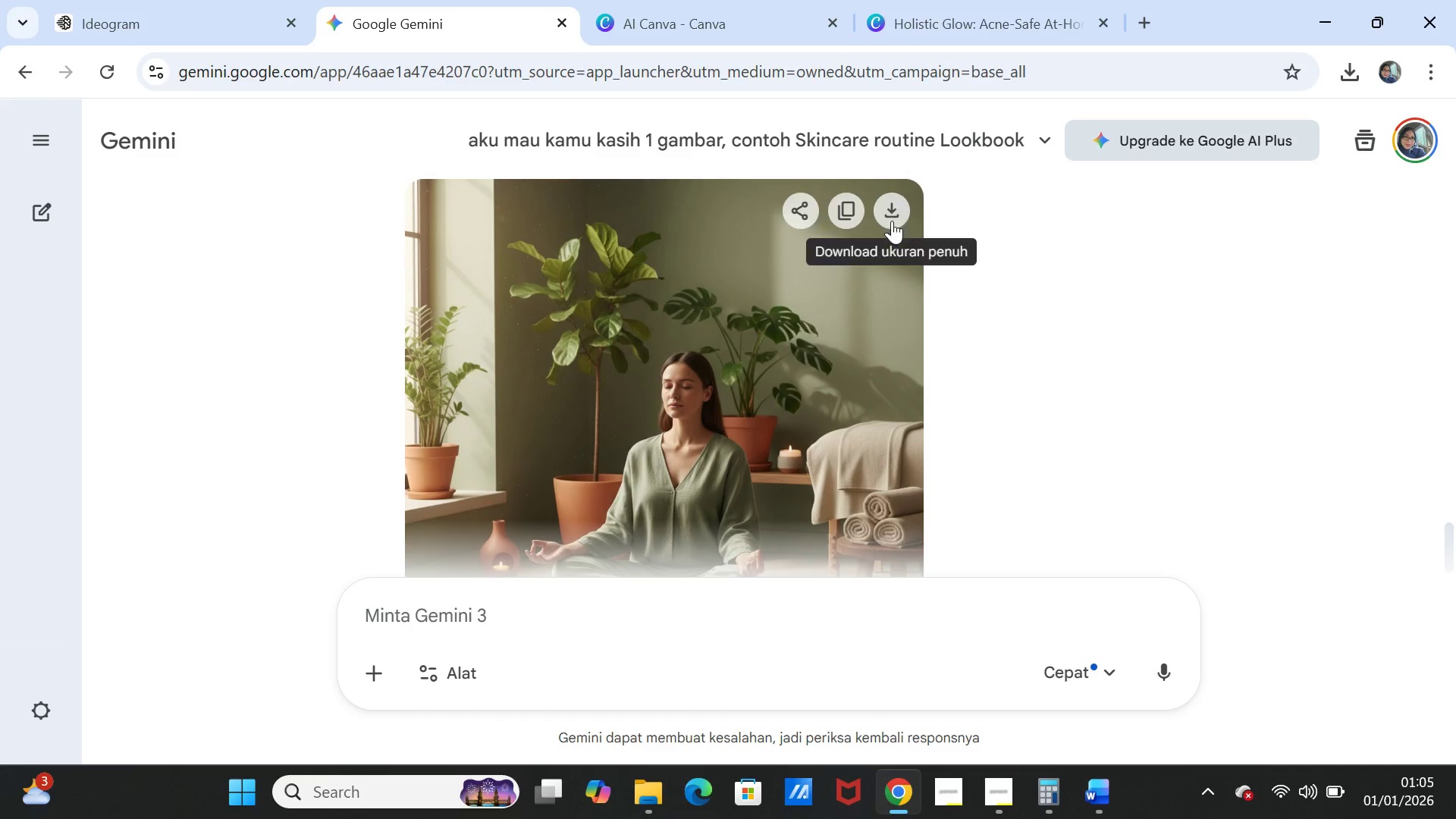 
left_click([894, 214])
 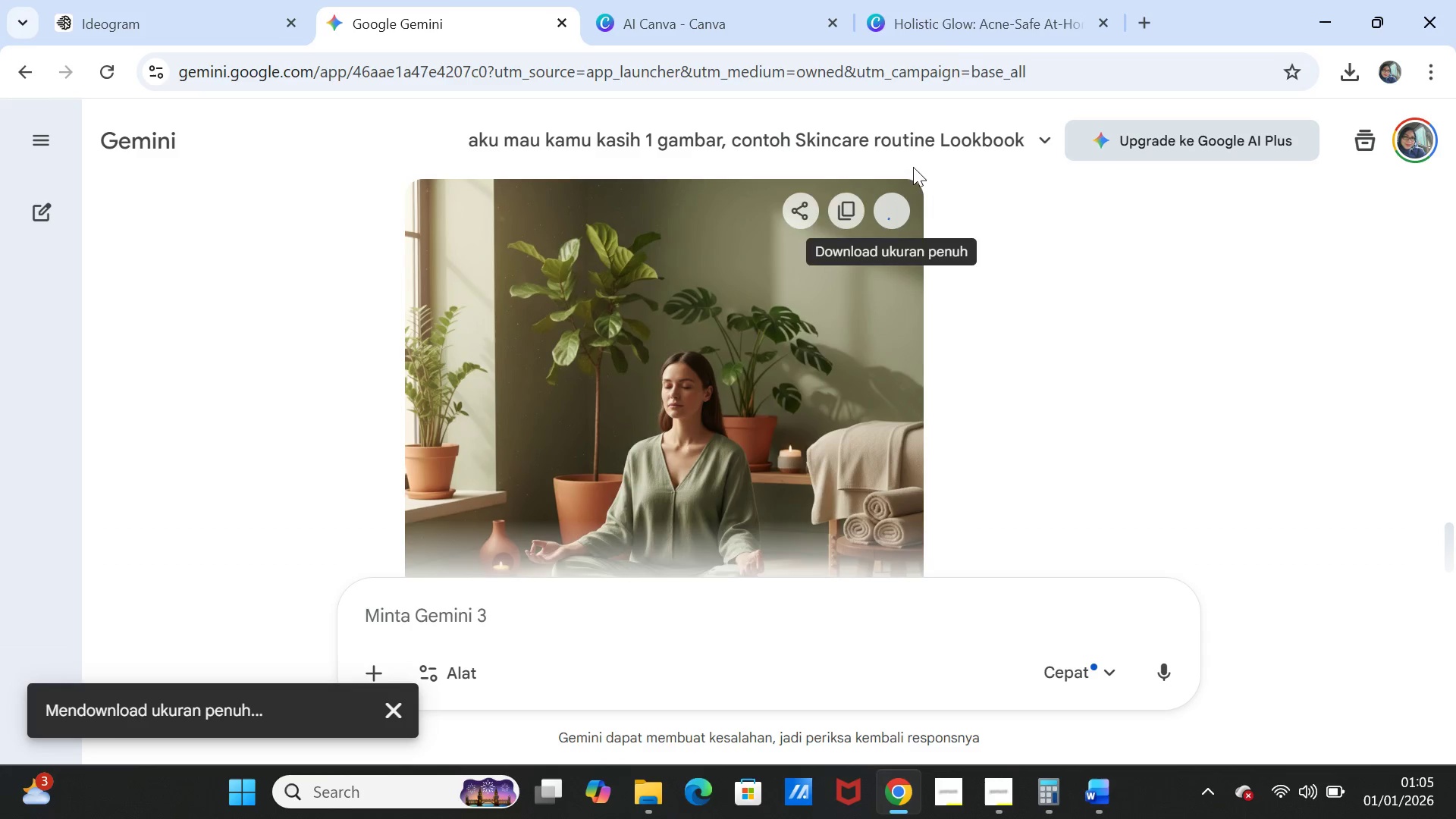 
left_click([952, 14])
 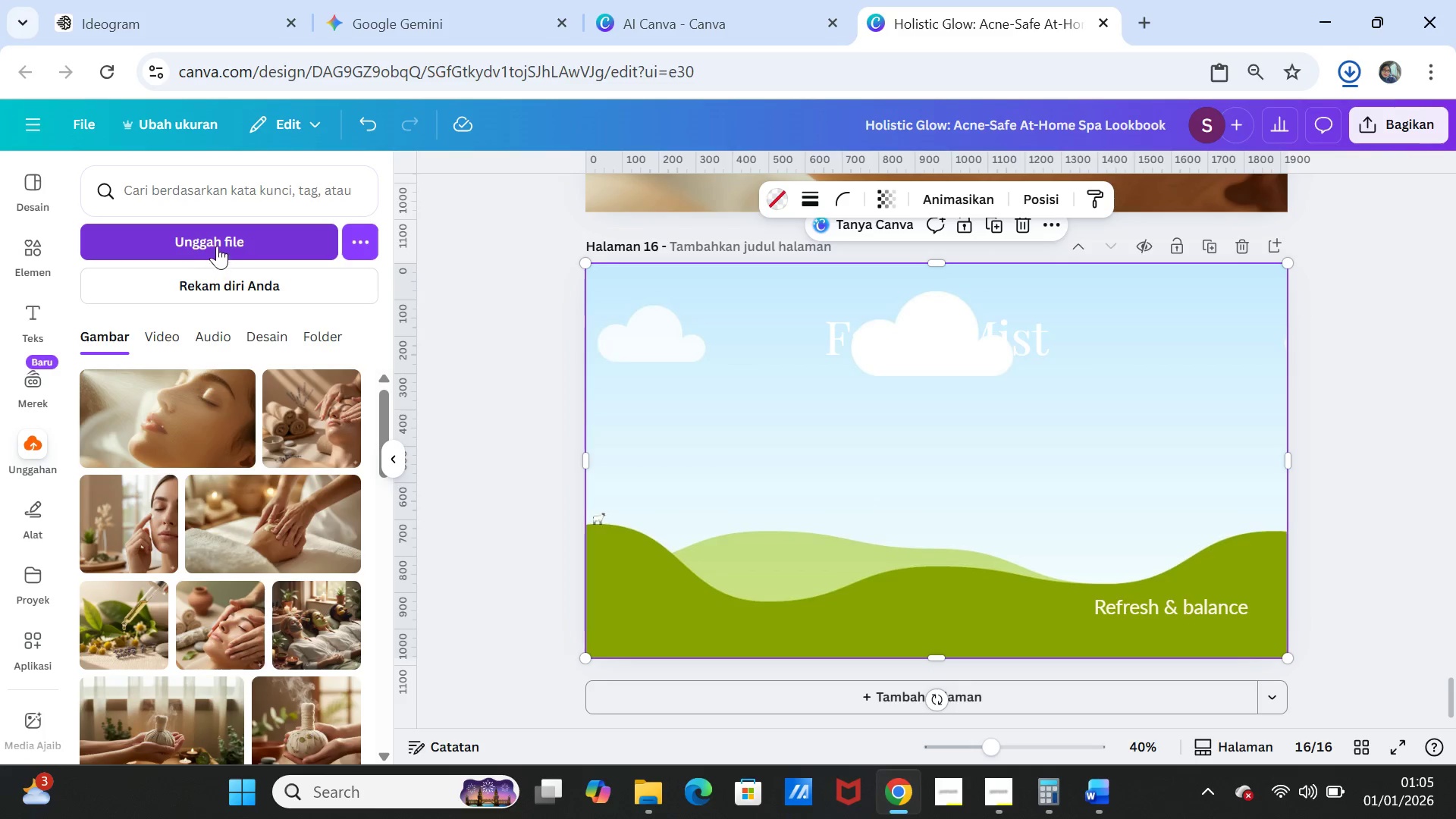 
left_click([217, 246])
 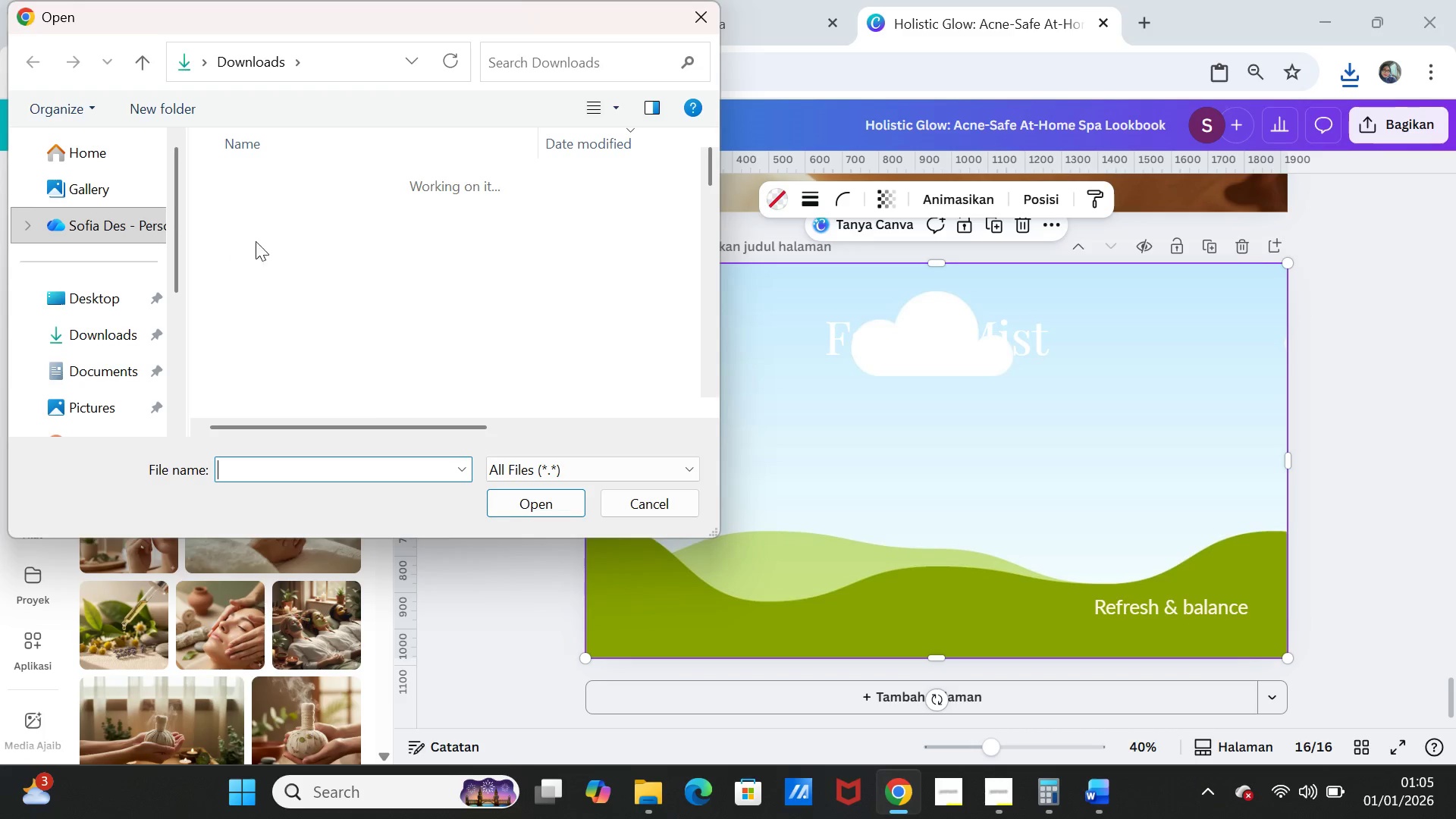 
left_click([306, 208])
 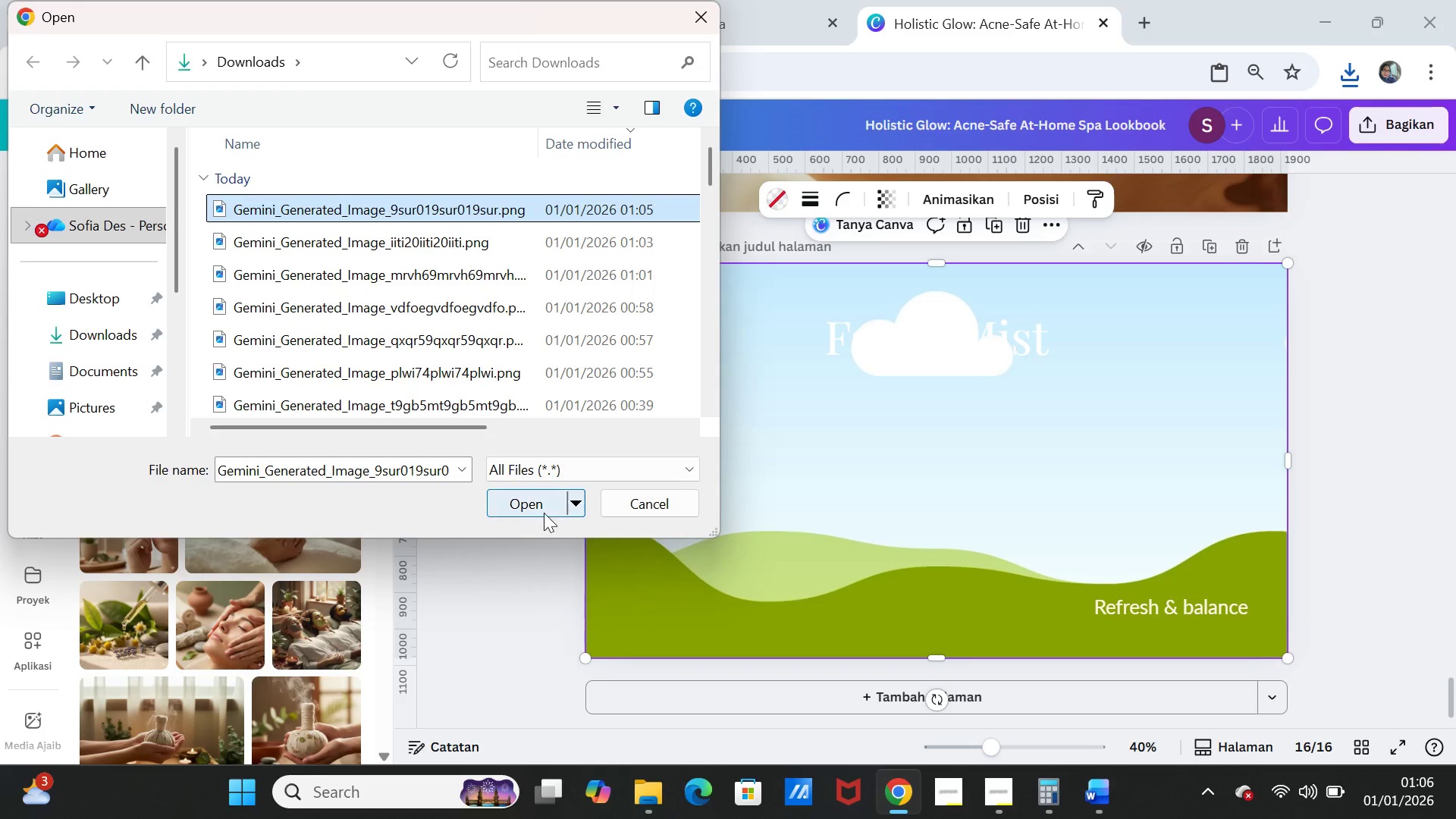 
left_click([544, 513])
 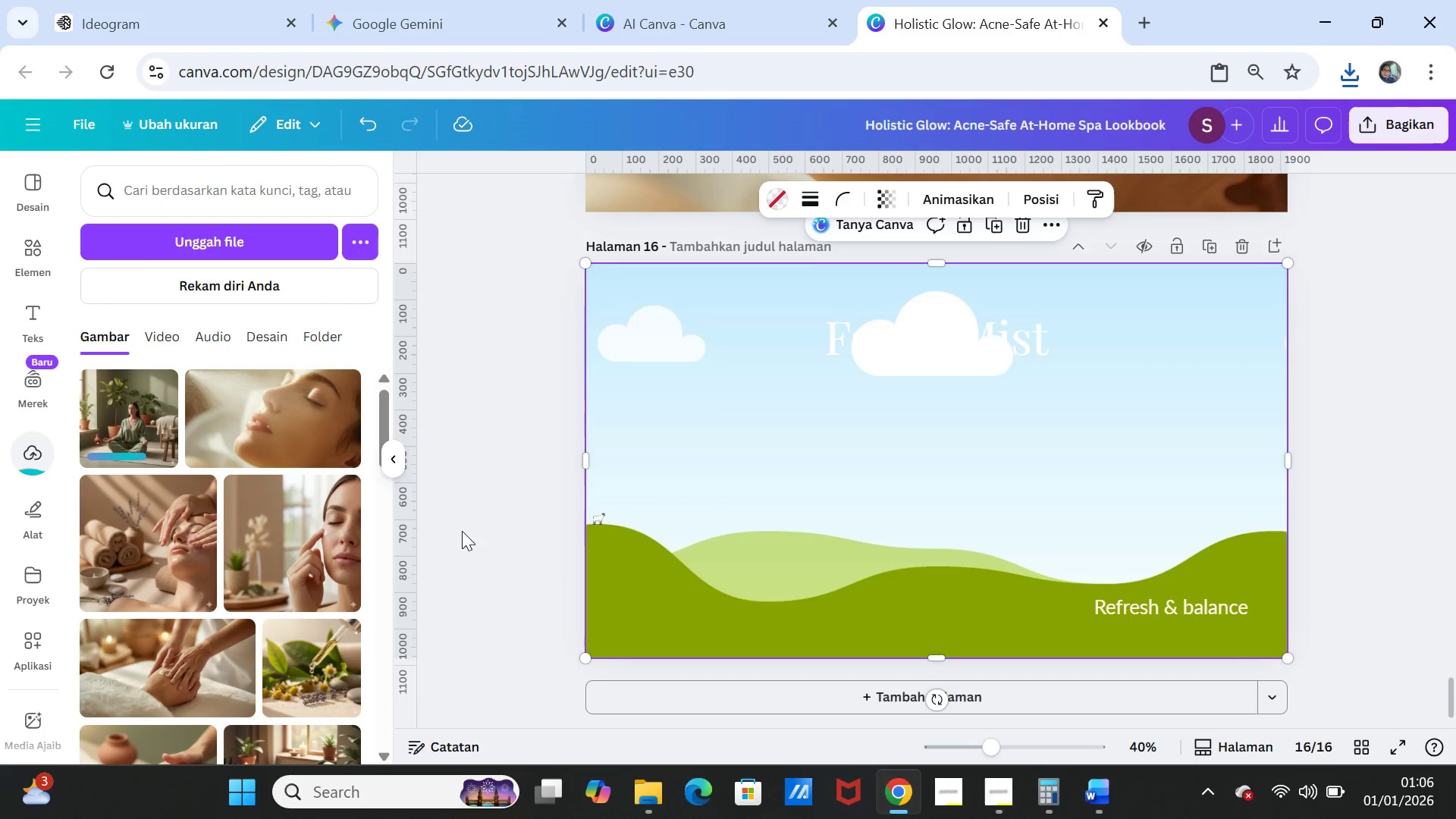 
left_click([143, 423])
 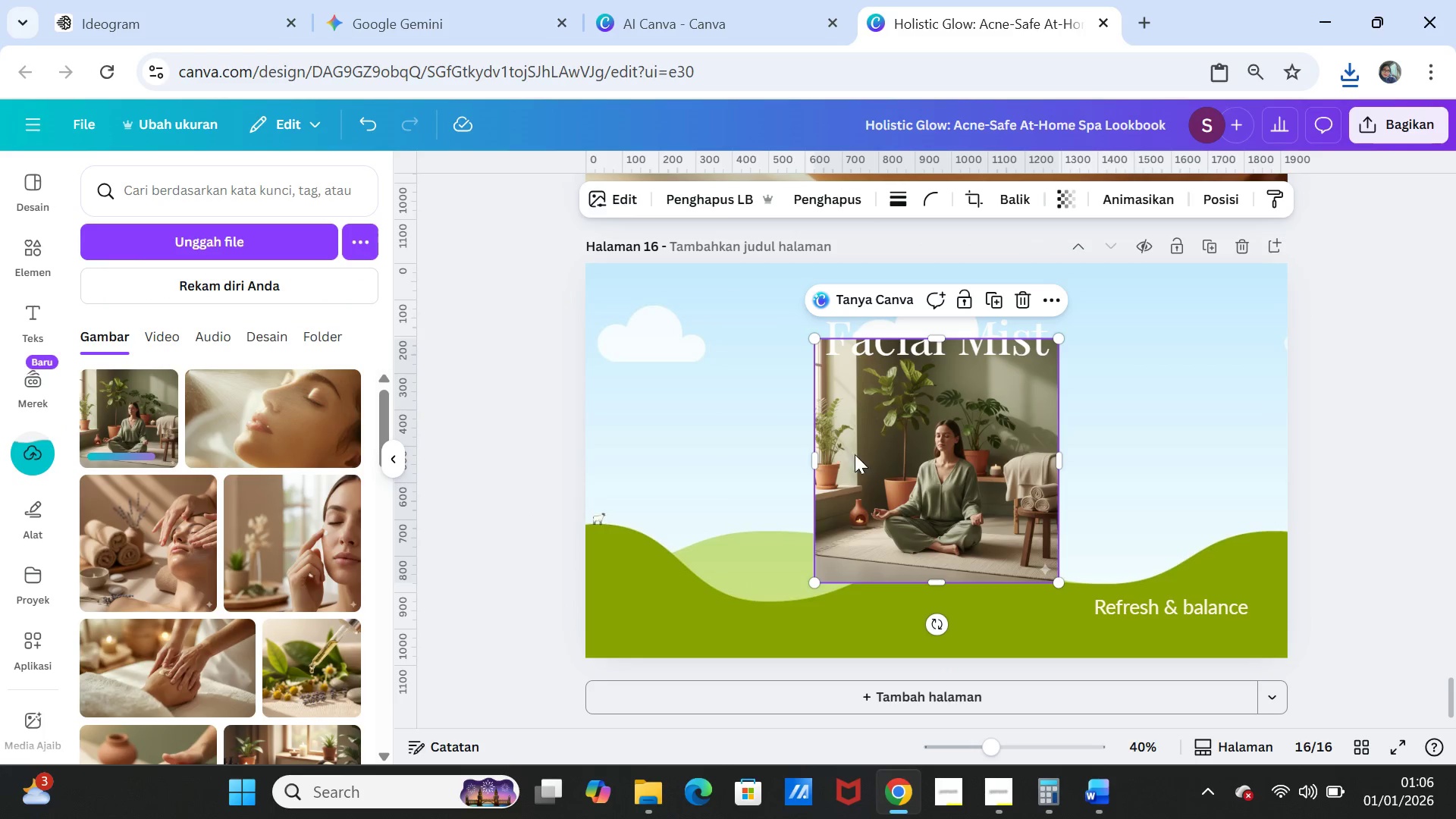 
left_click_drag(start_coordinate=[894, 454], to_coordinate=[886, 445])
 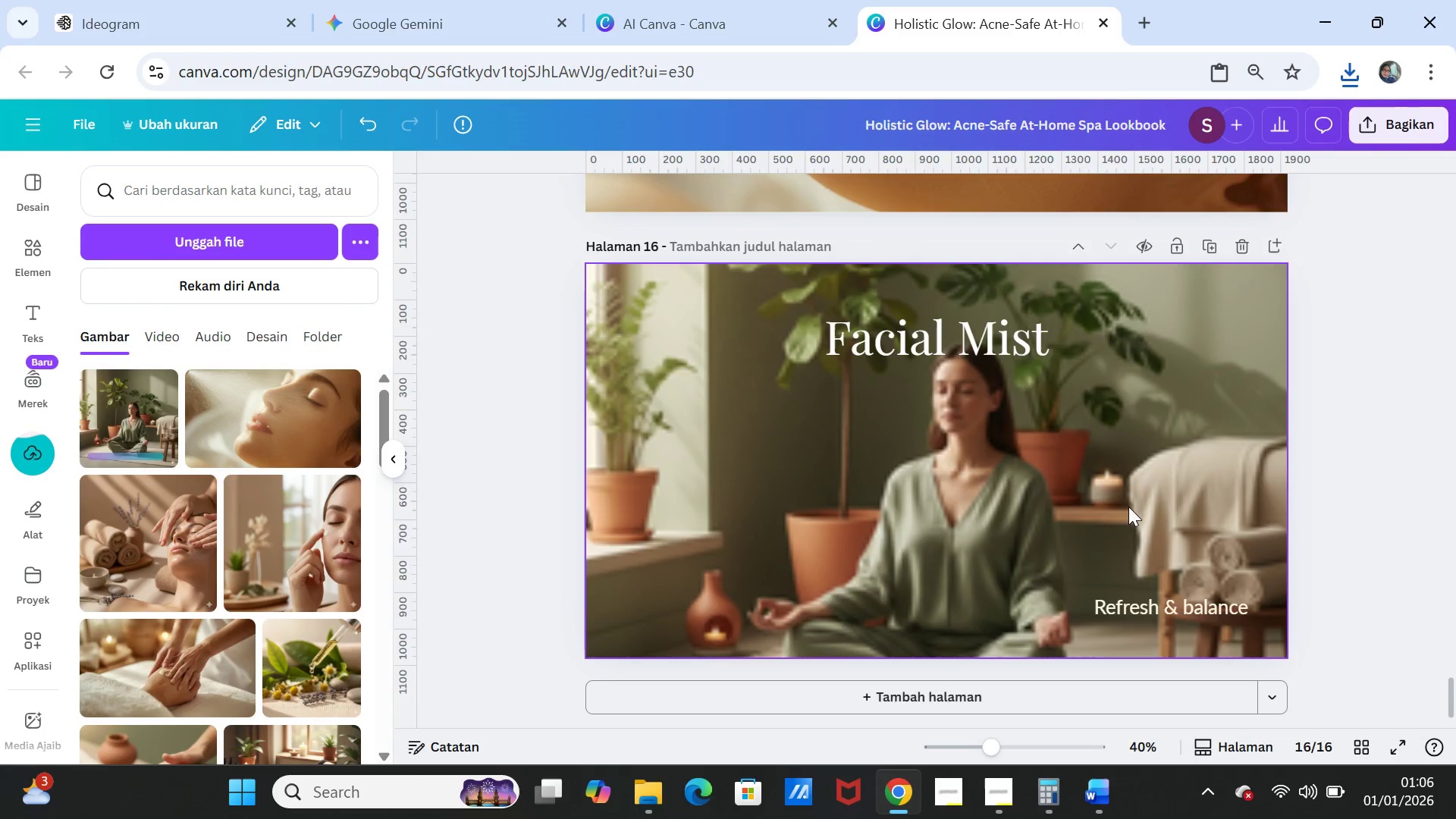 
double_click([1115, 502])
 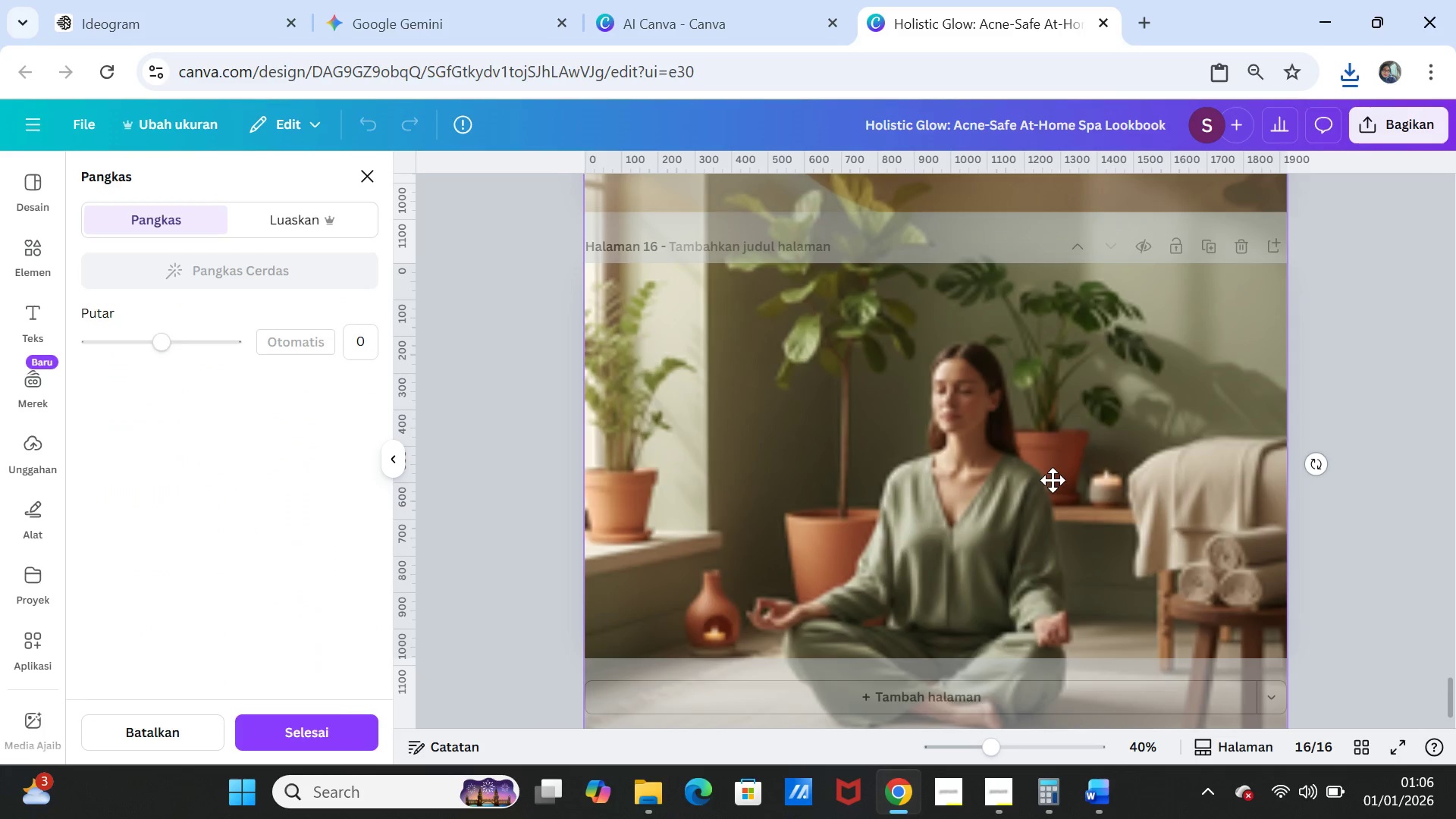 
left_click_drag(start_coordinate=[1052, 479], to_coordinate=[1055, 398])
 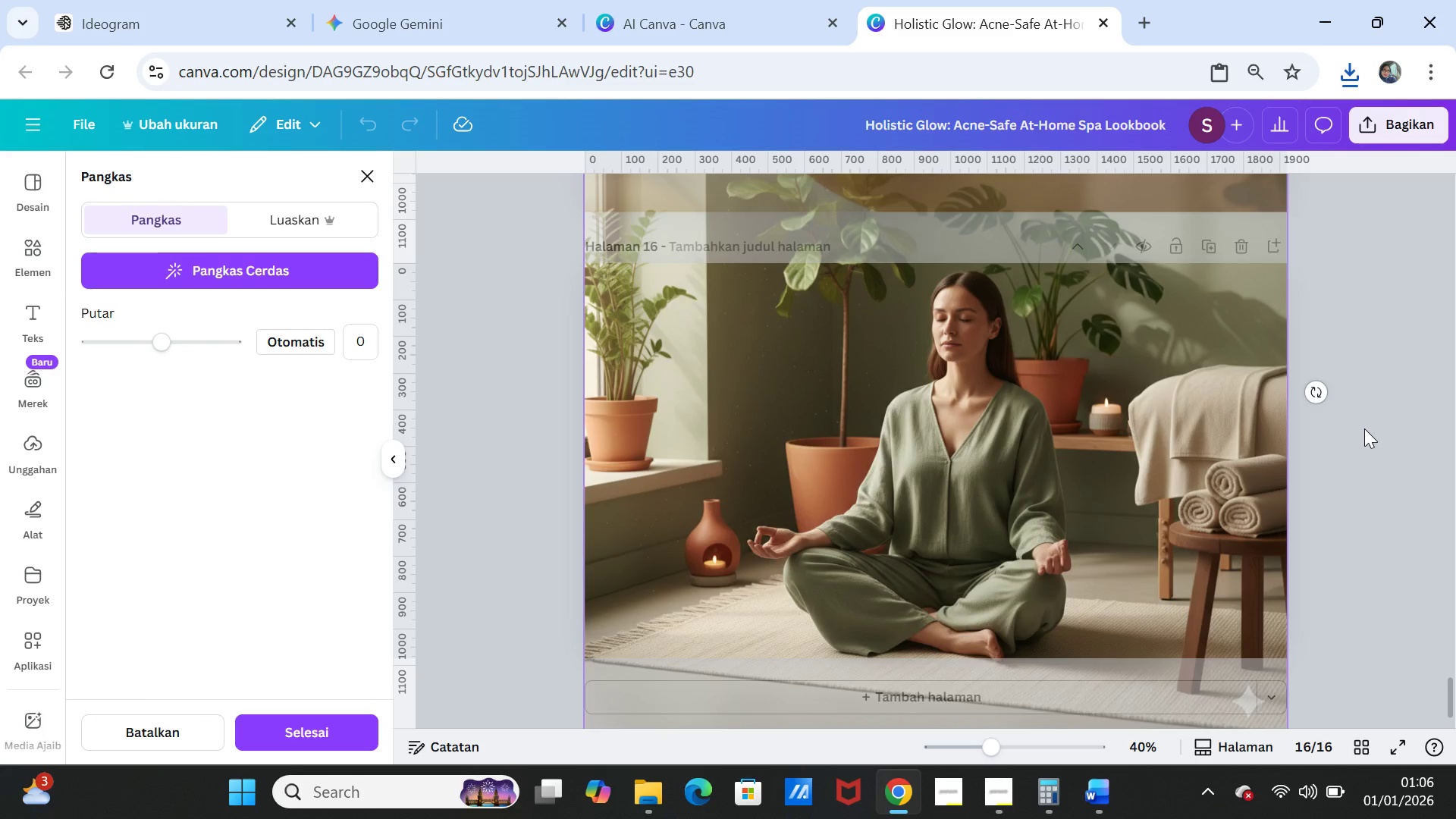 
left_click([1367, 432])
 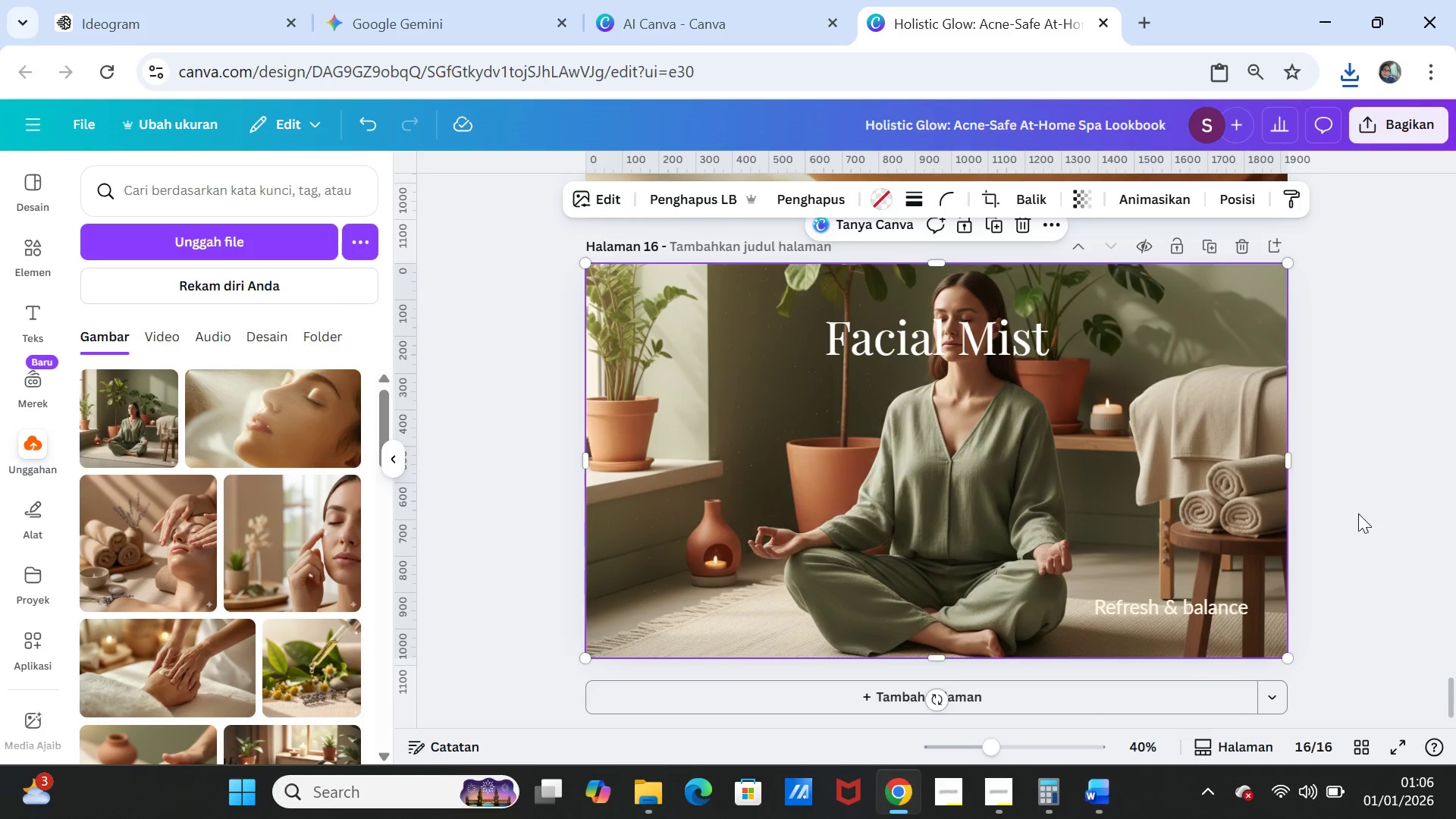 
left_click([1365, 519])
 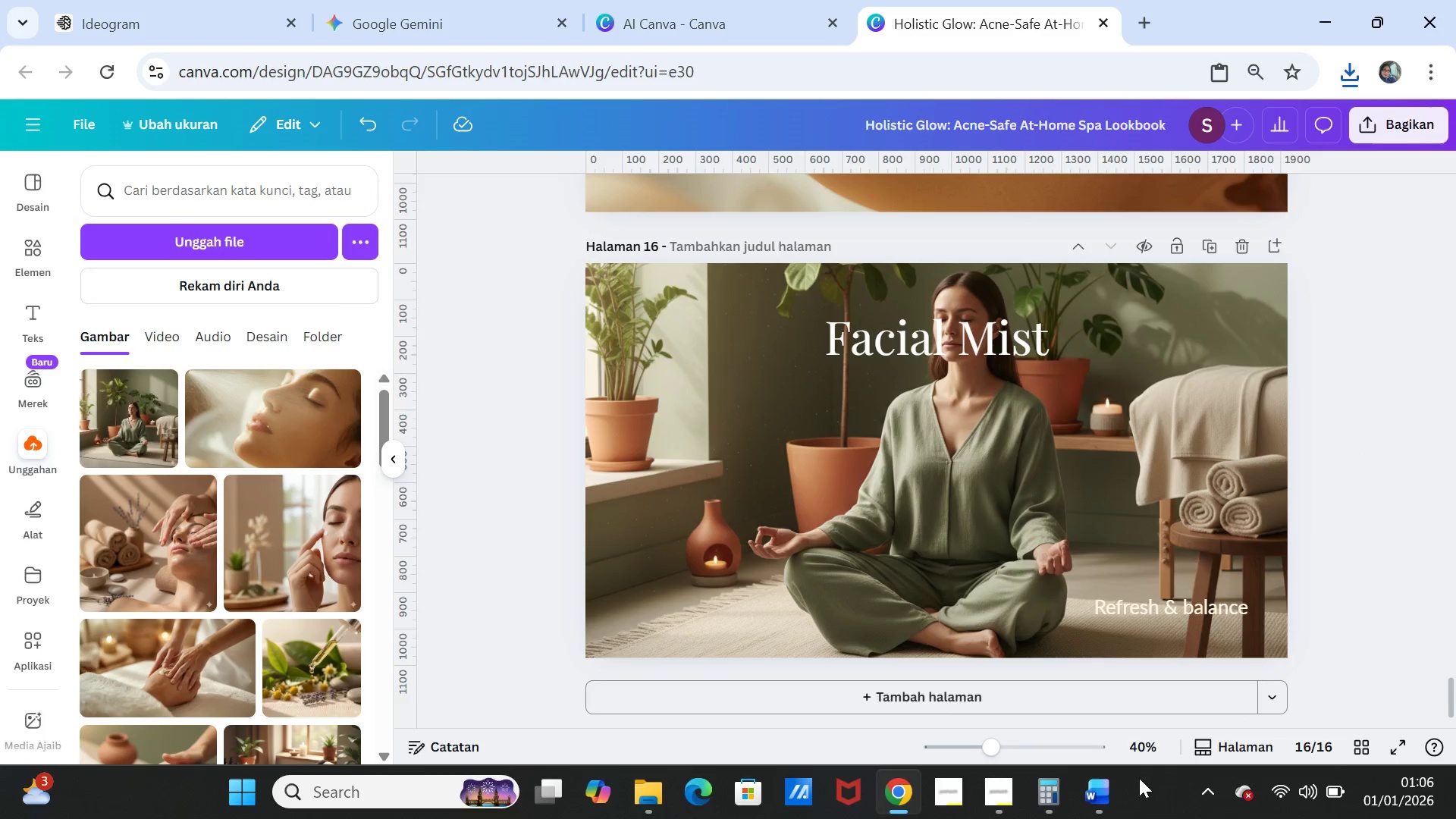 
left_click([1101, 790])
 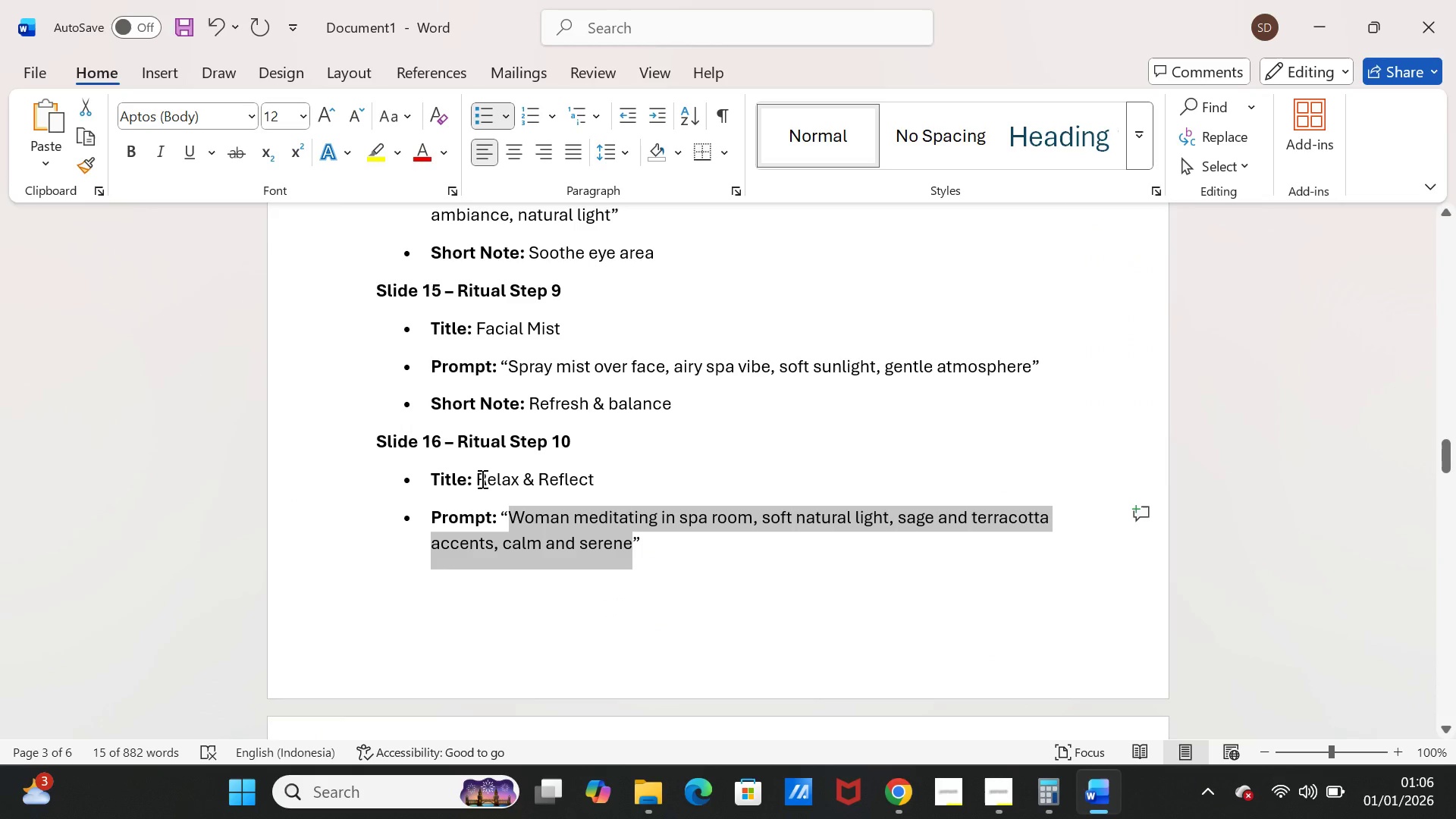 
left_click_drag(start_coordinate=[479, 479], to_coordinate=[623, 479])
 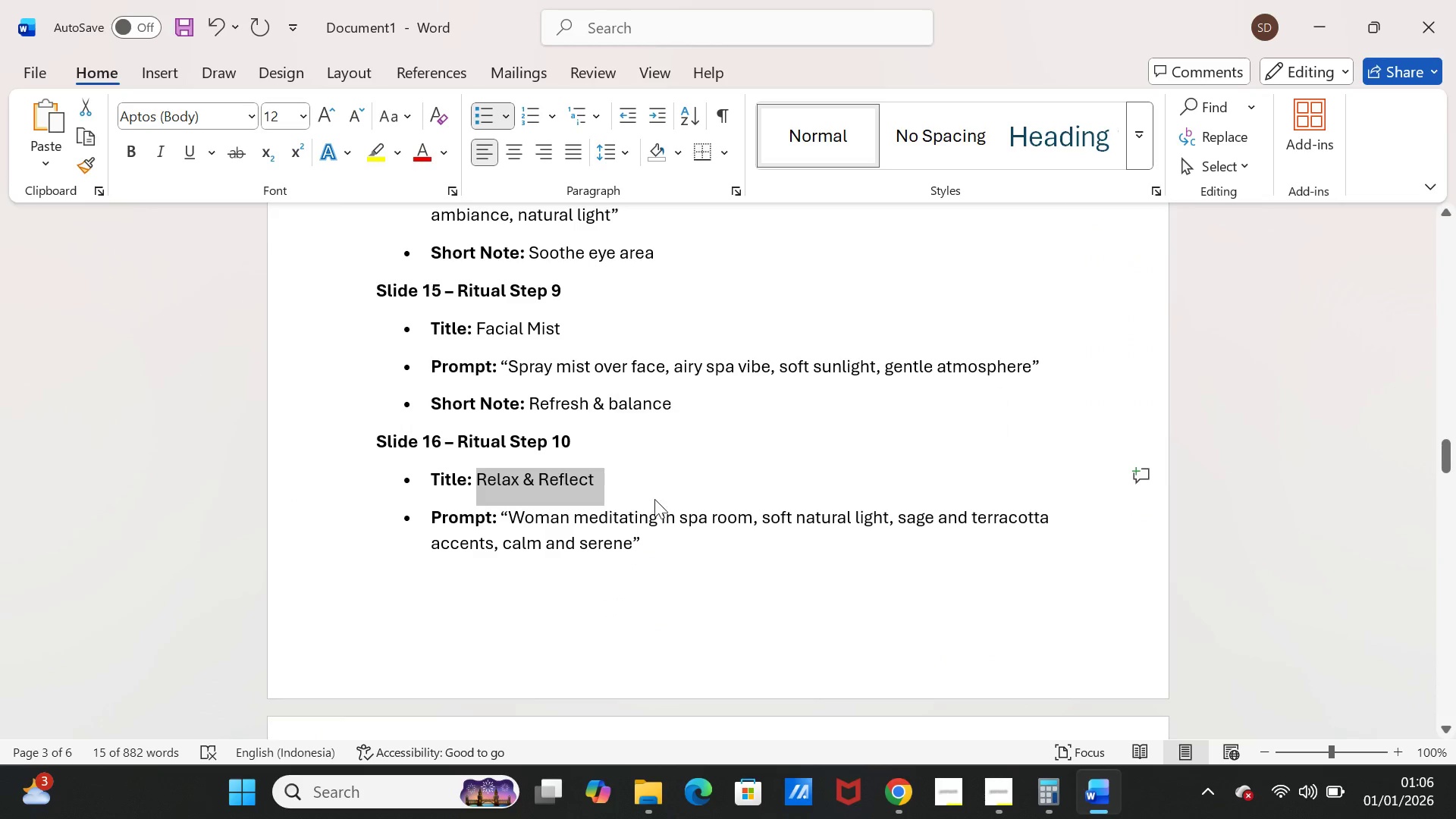 
key(Control+C)
 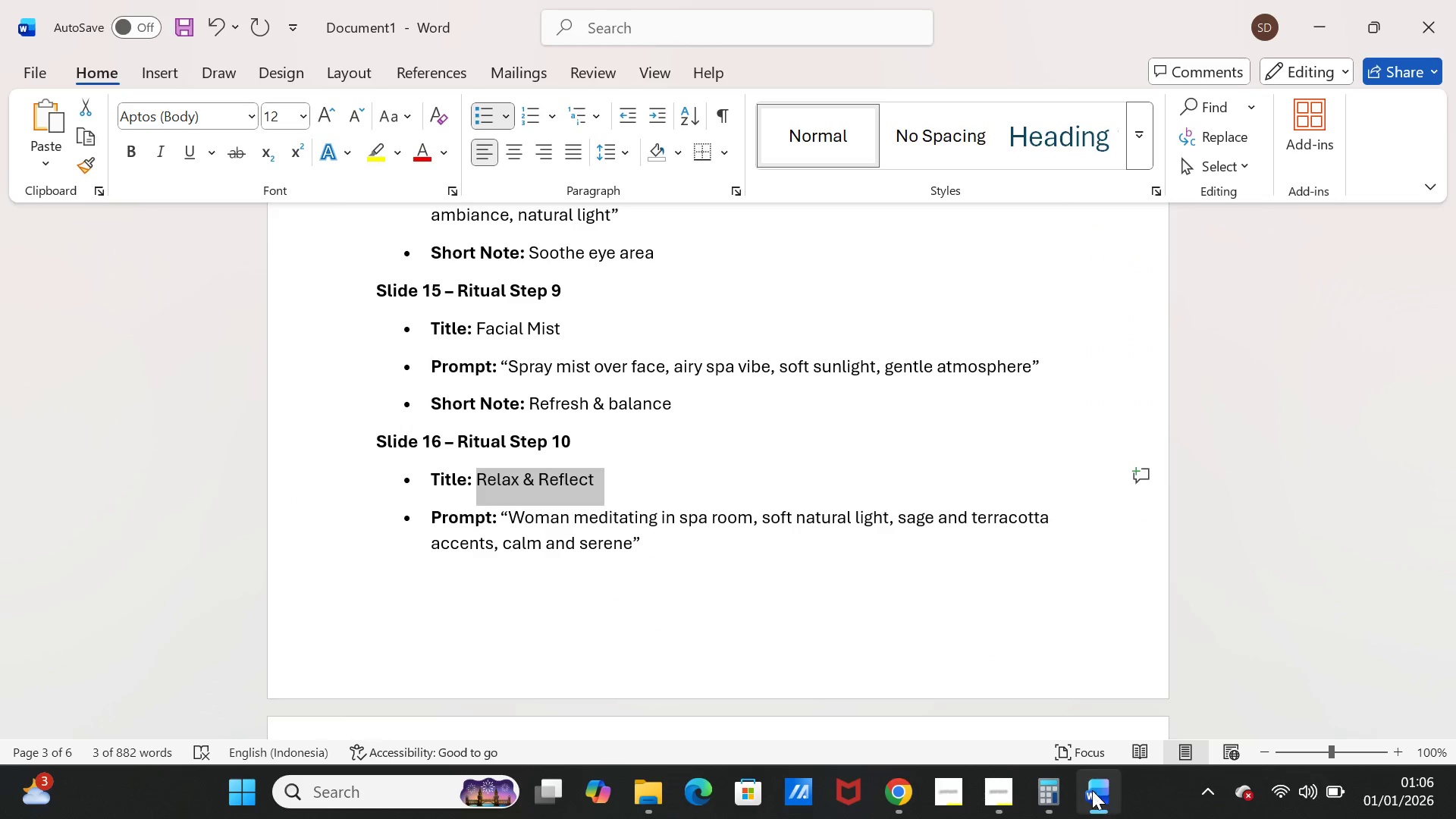 
left_click([1092, 790])
 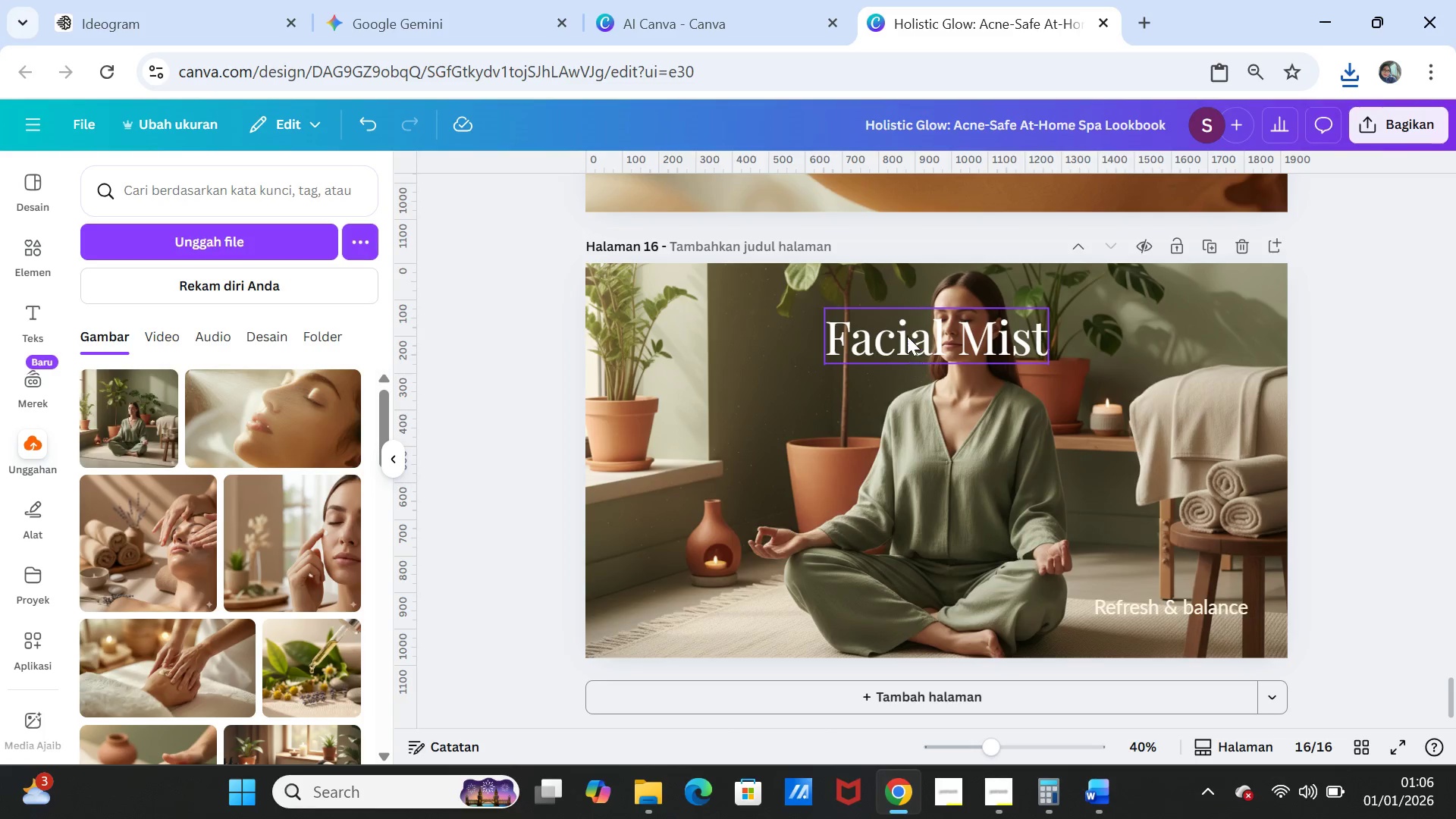 
double_click([907, 335])
 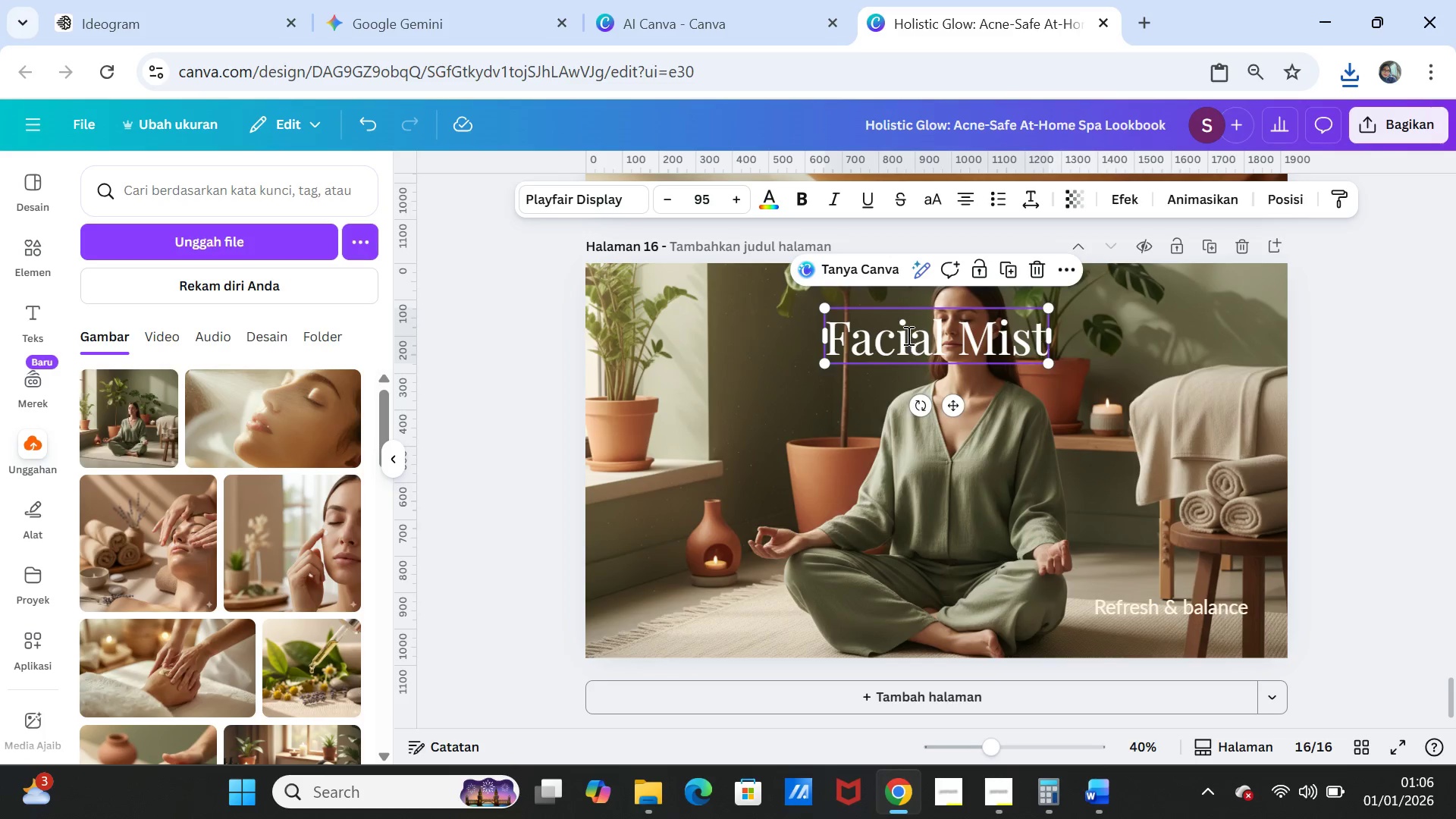 
key(Control+ControlLeft)
 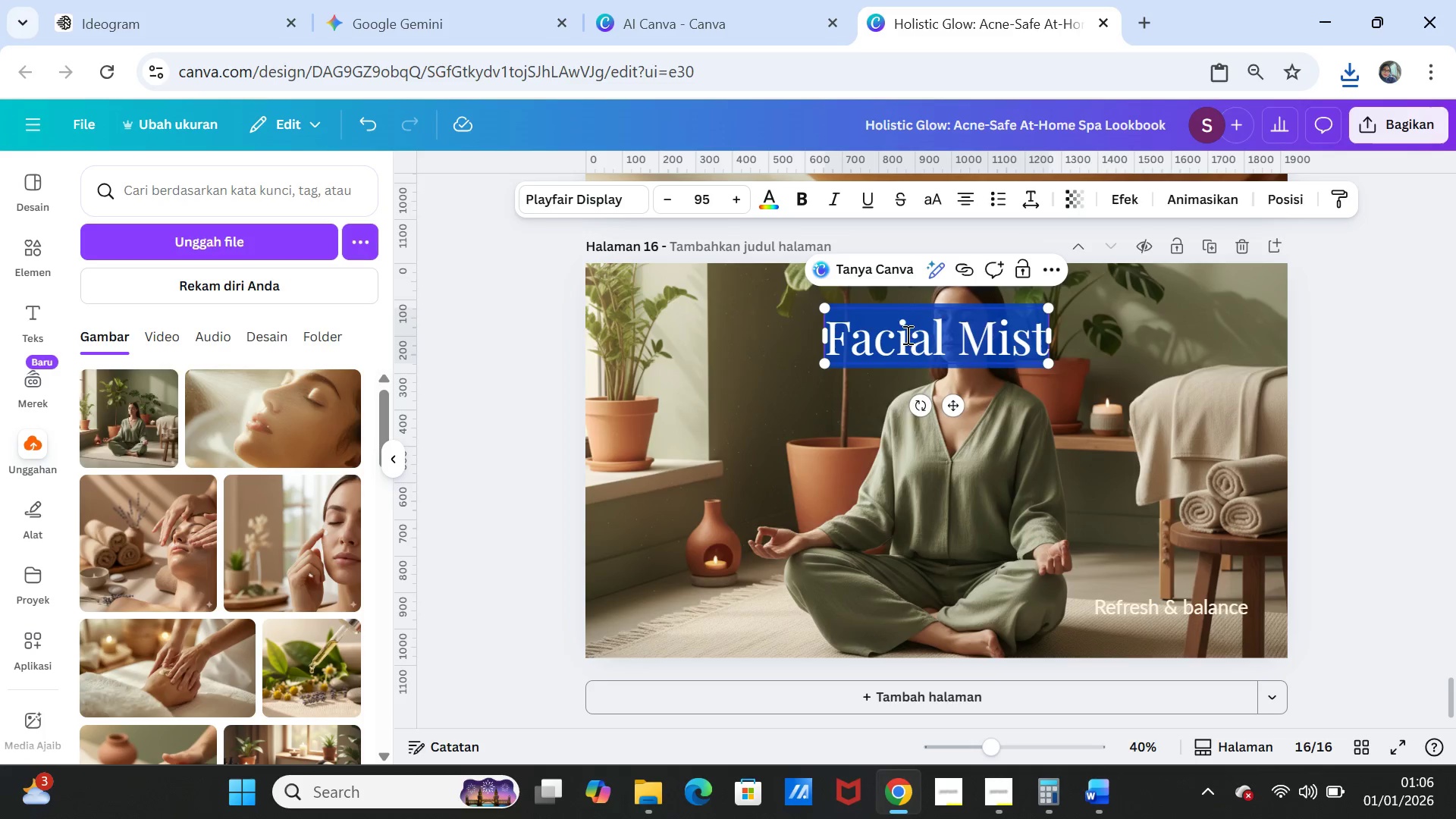 
key(Control+V)
 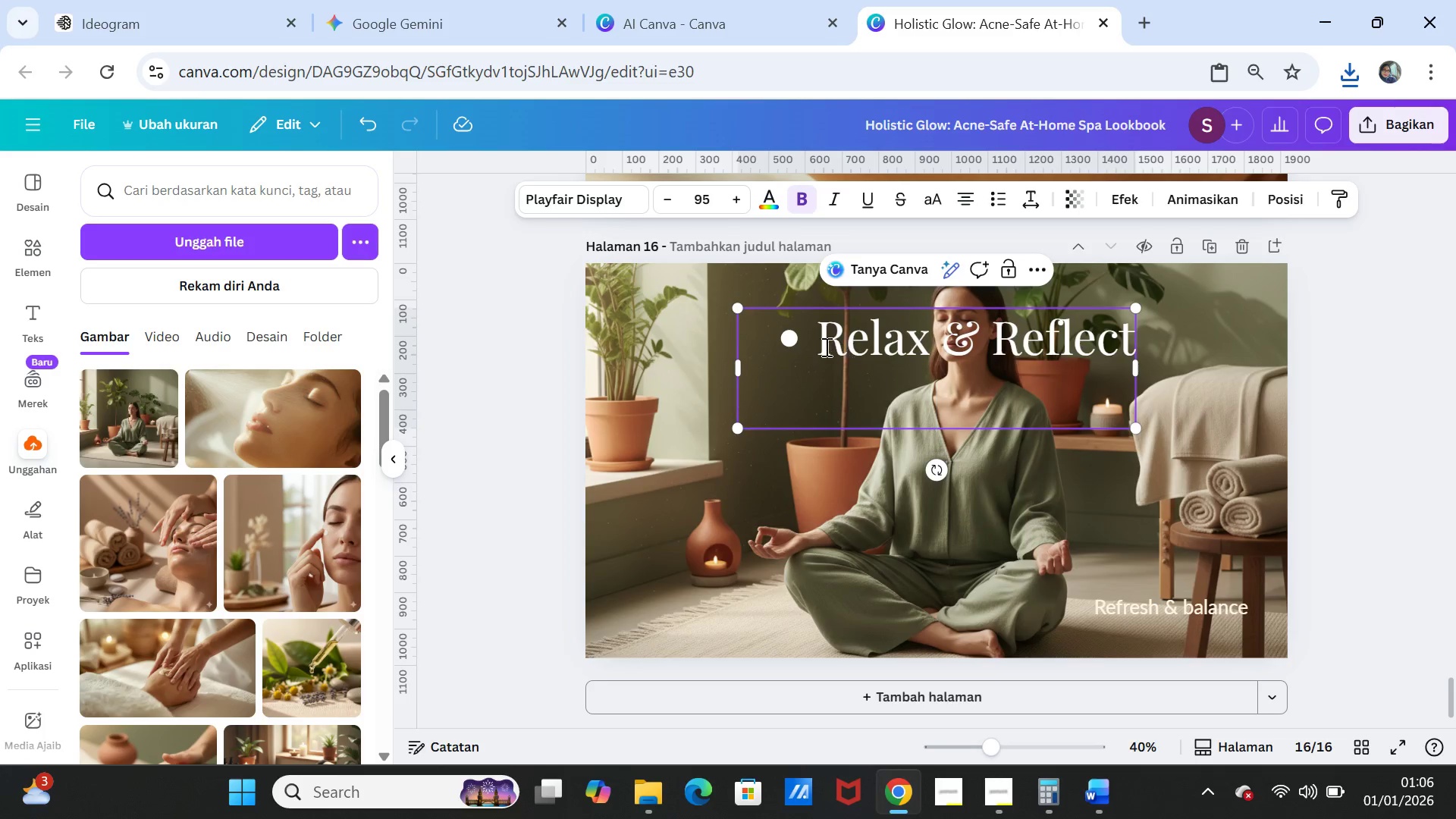 
left_click([821, 341])
 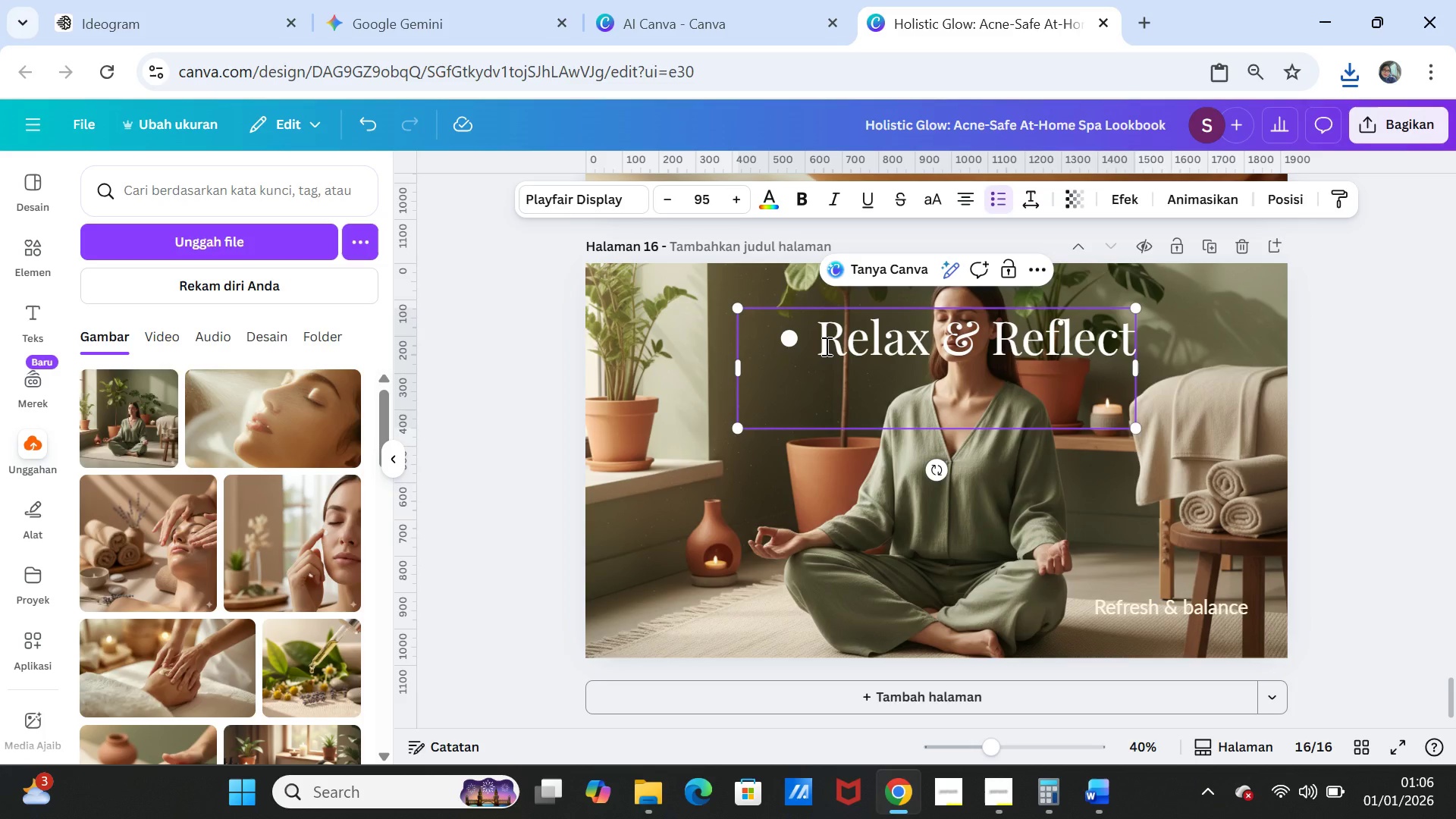 
key(Backspace)
 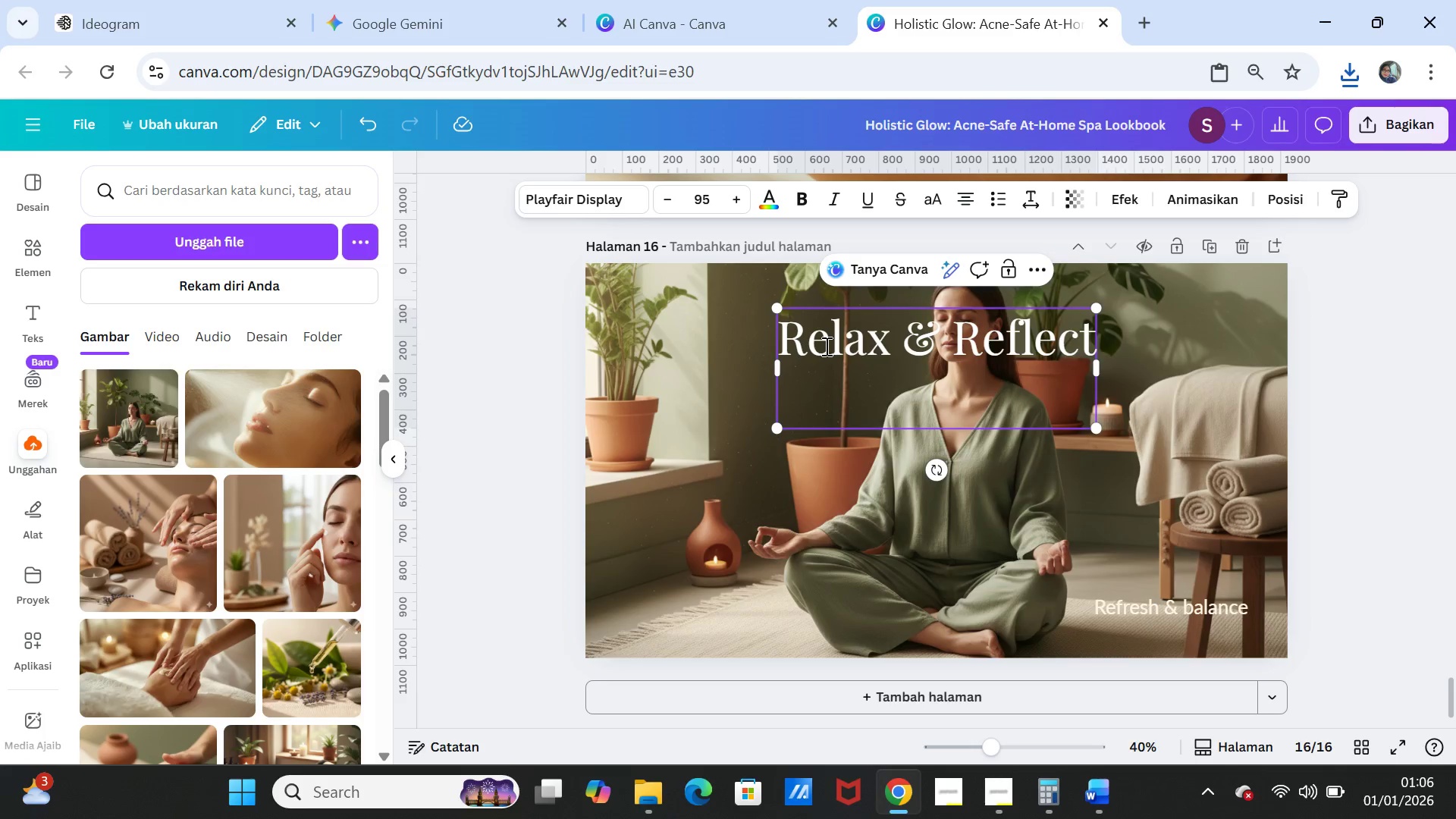 
key(ArrowDown)
 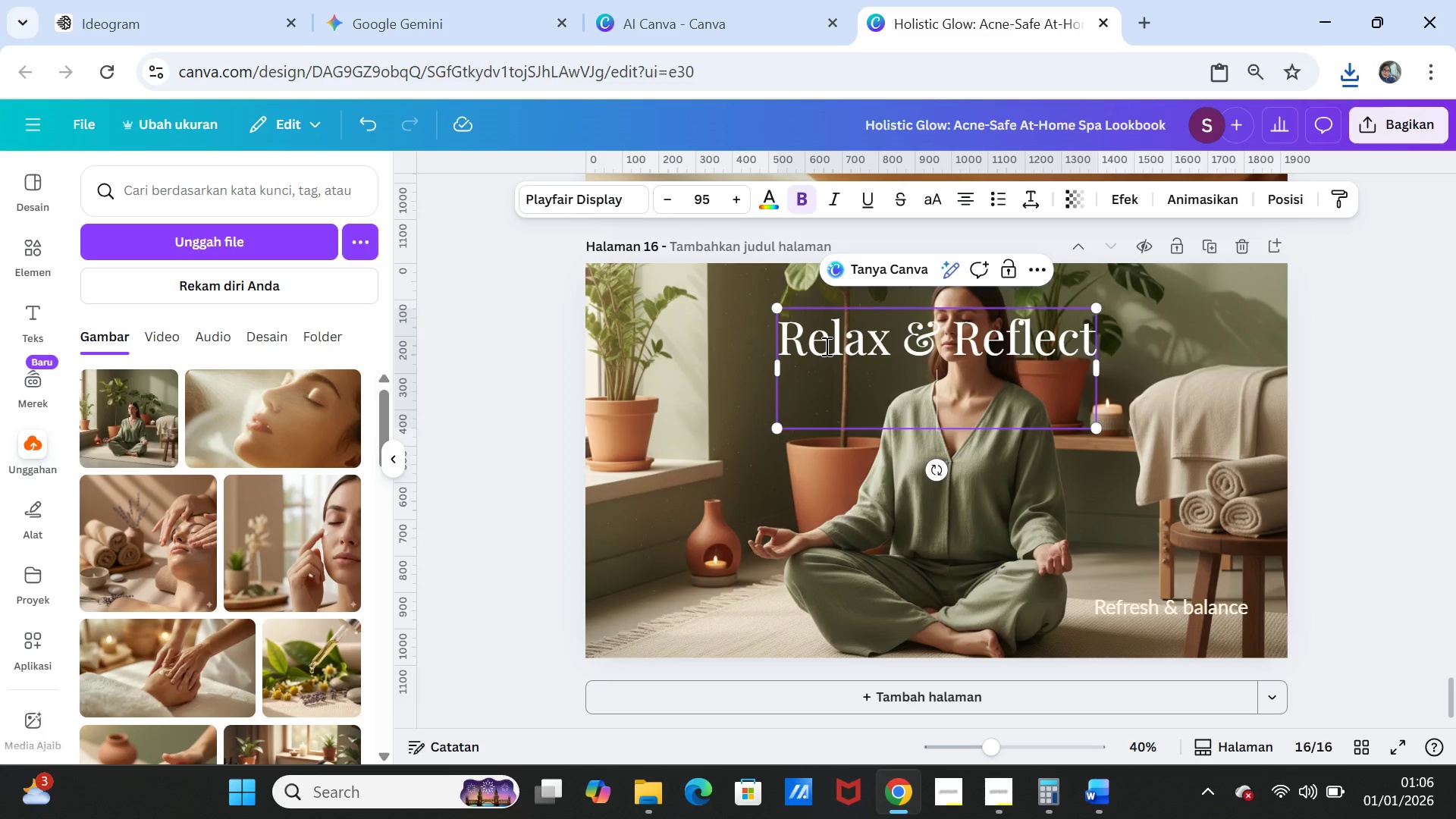 
key(Backspace)
 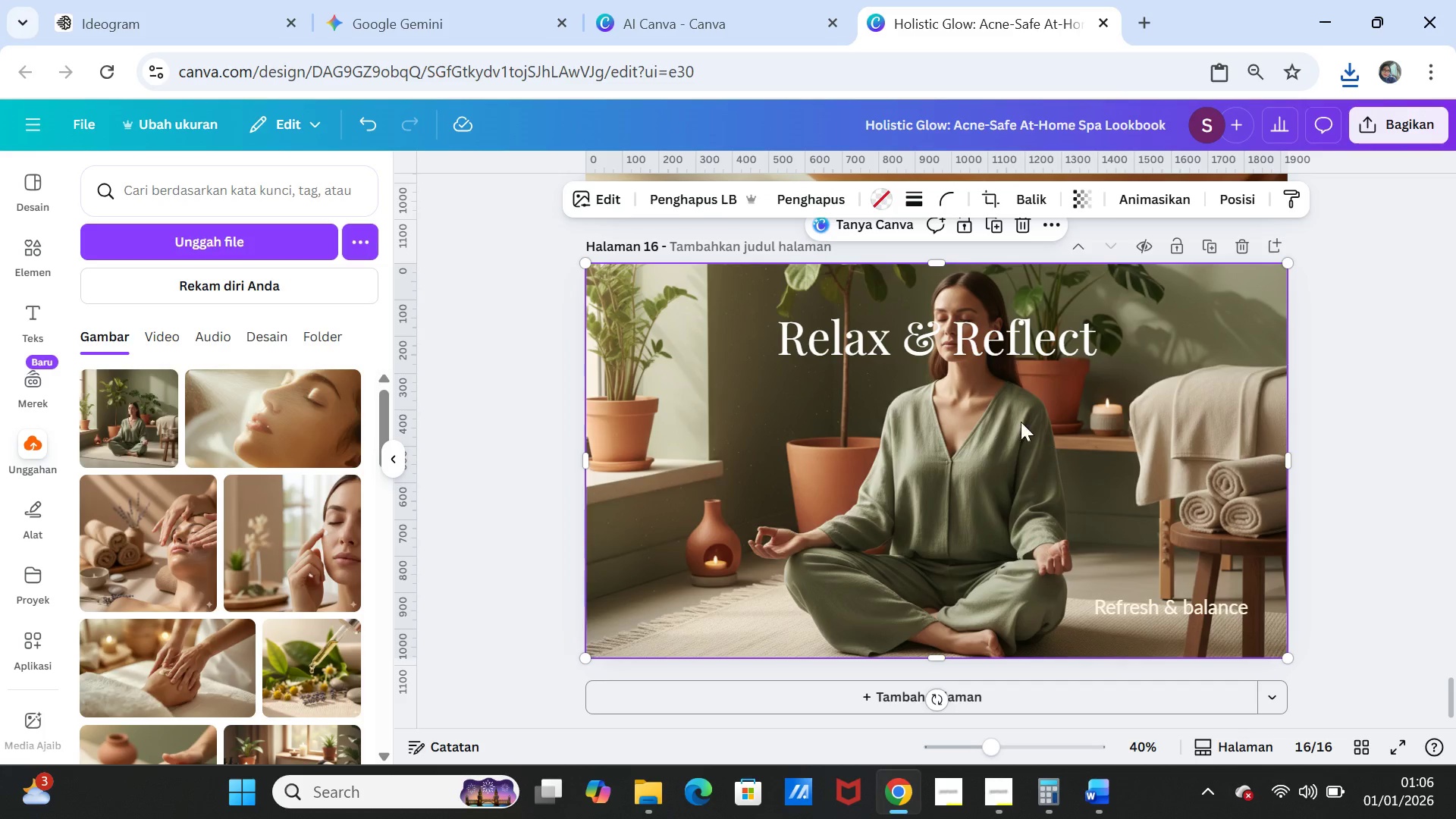 
left_click_drag(start_coordinate=[990, 353], to_coordinate=[836, 347])
 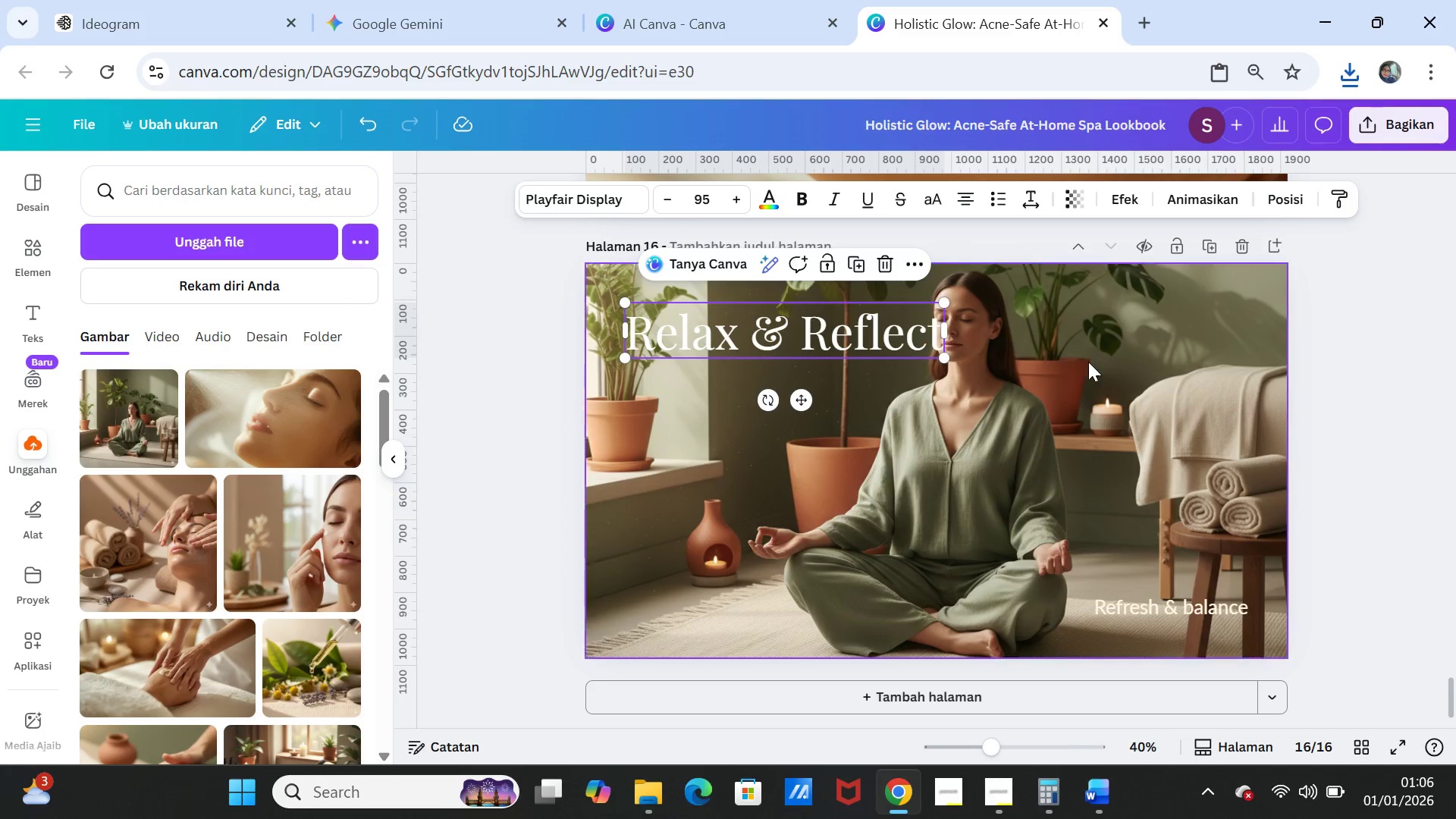 
left_click([1088, 362])
 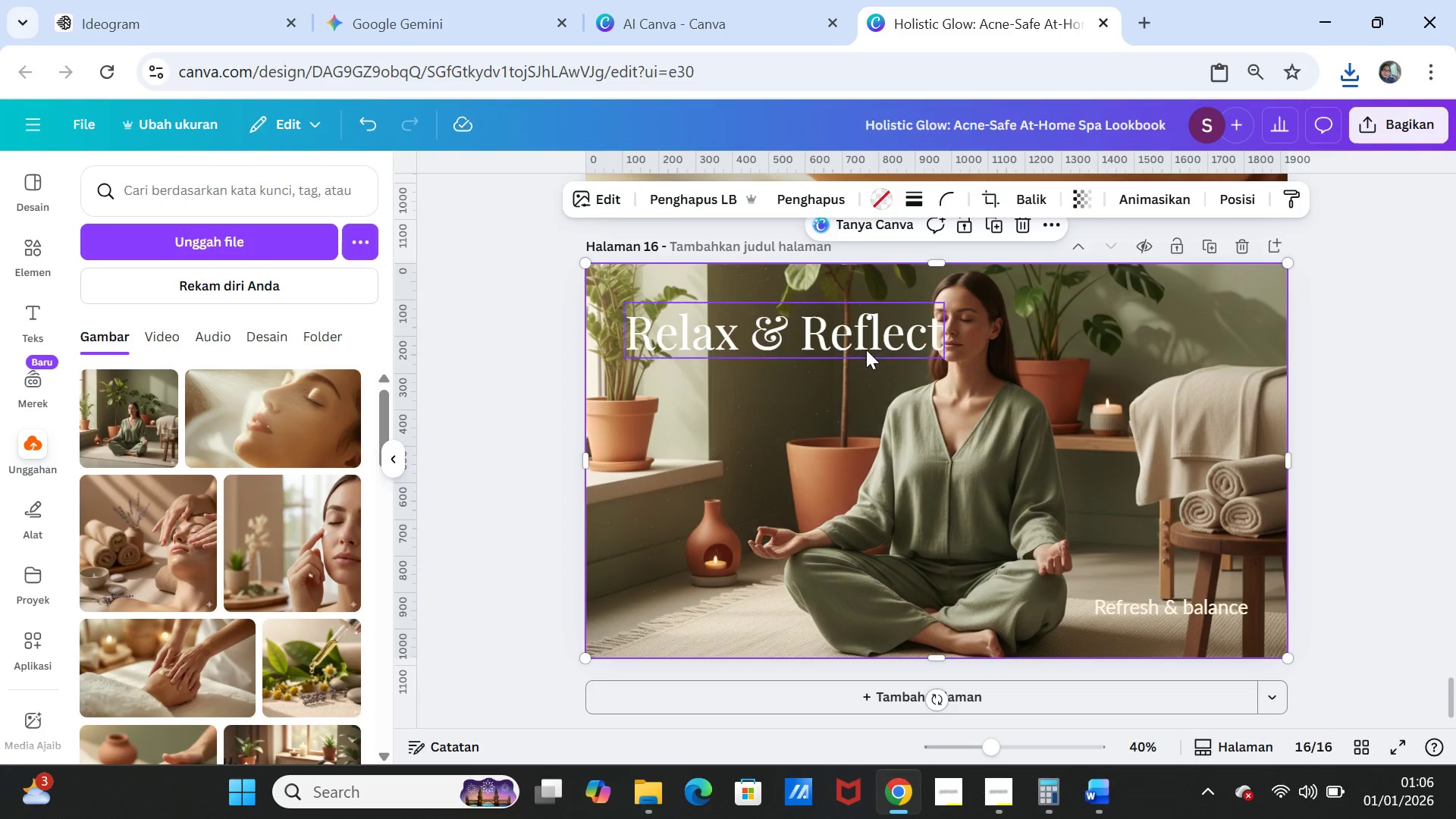 
left_click([861, 346])
 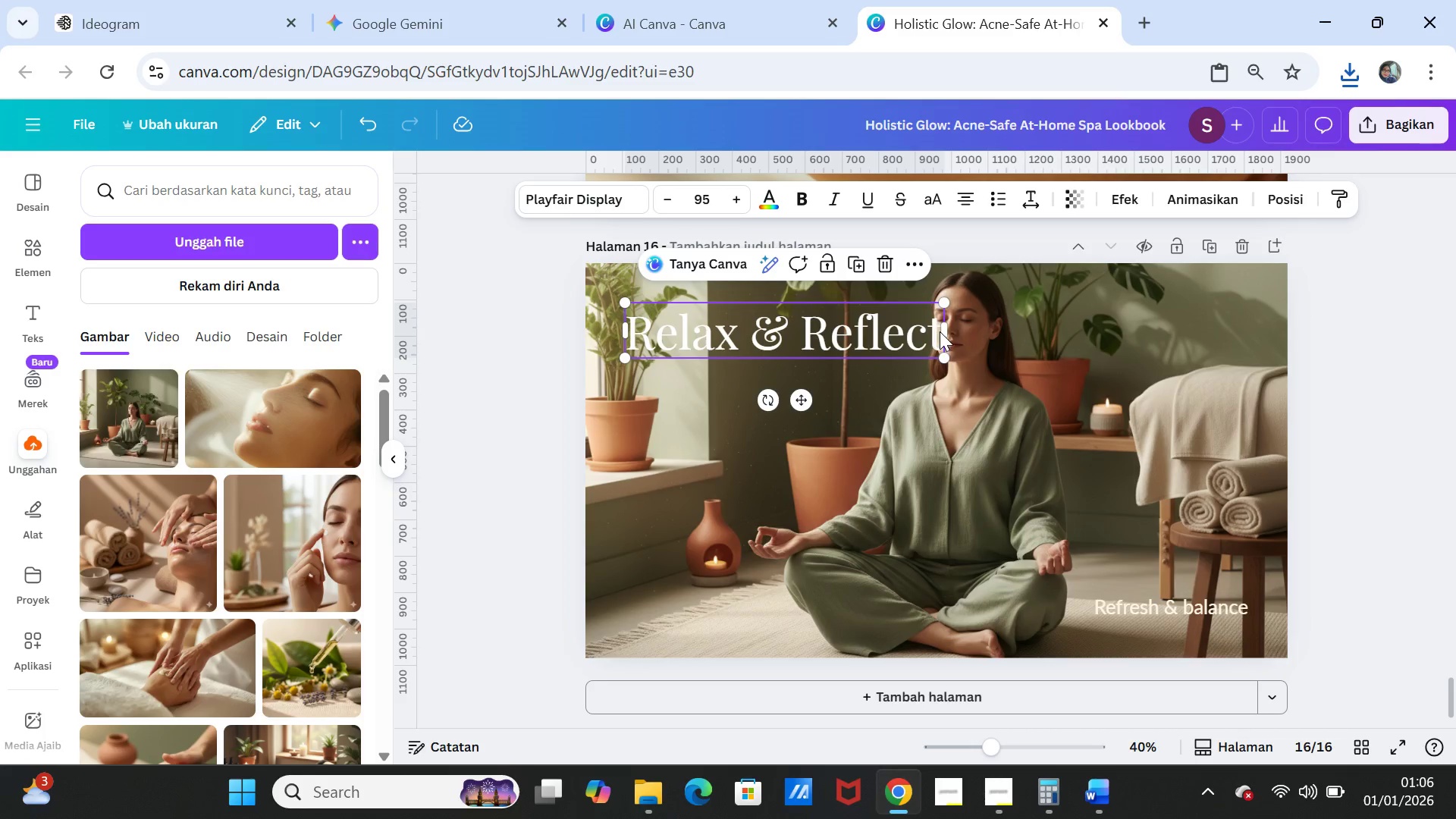 
left_click_drag(start_coordinate=[949, 331], to_coordinate=[943, 331])
 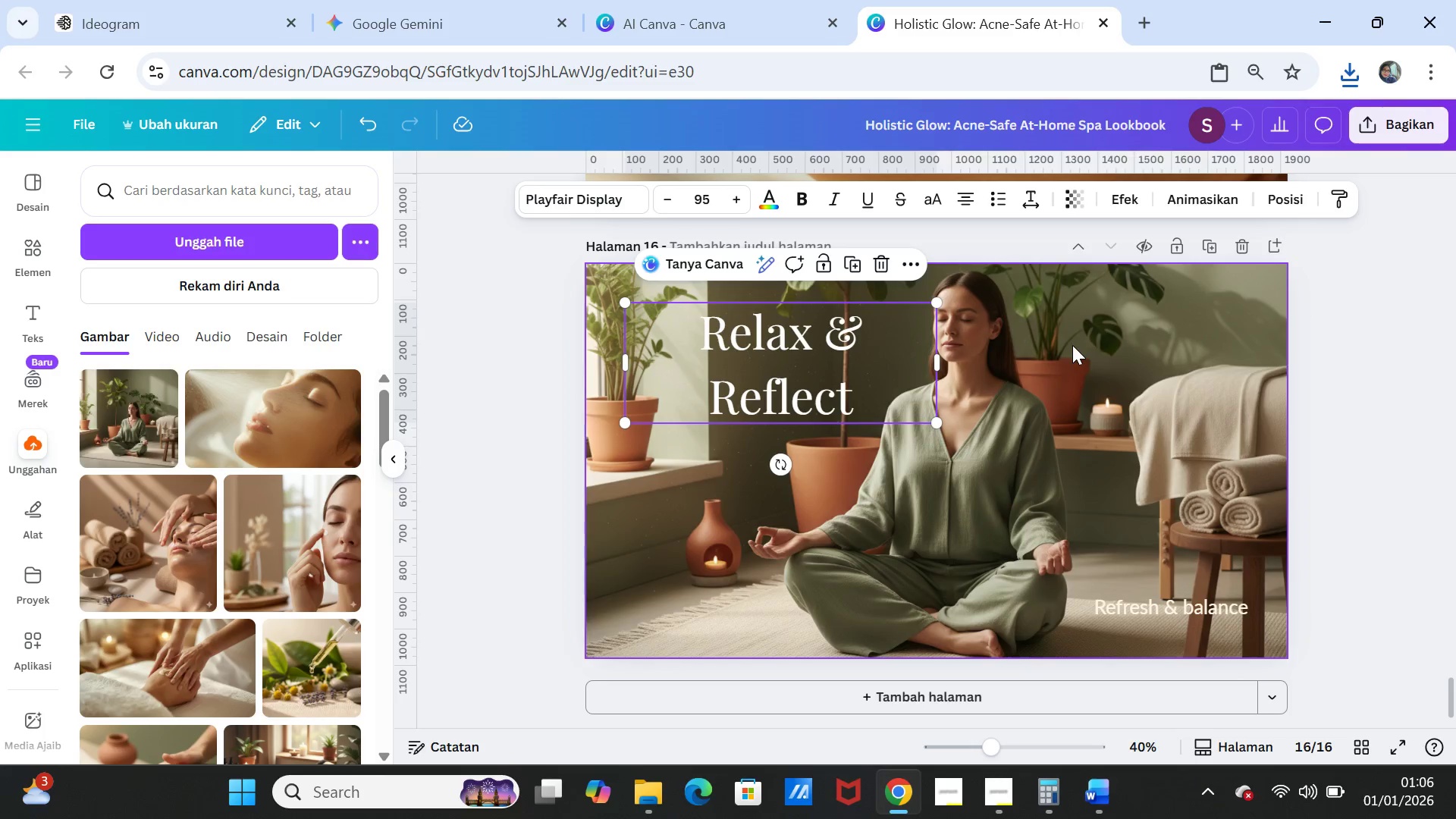 
left_click([1072, 345])
 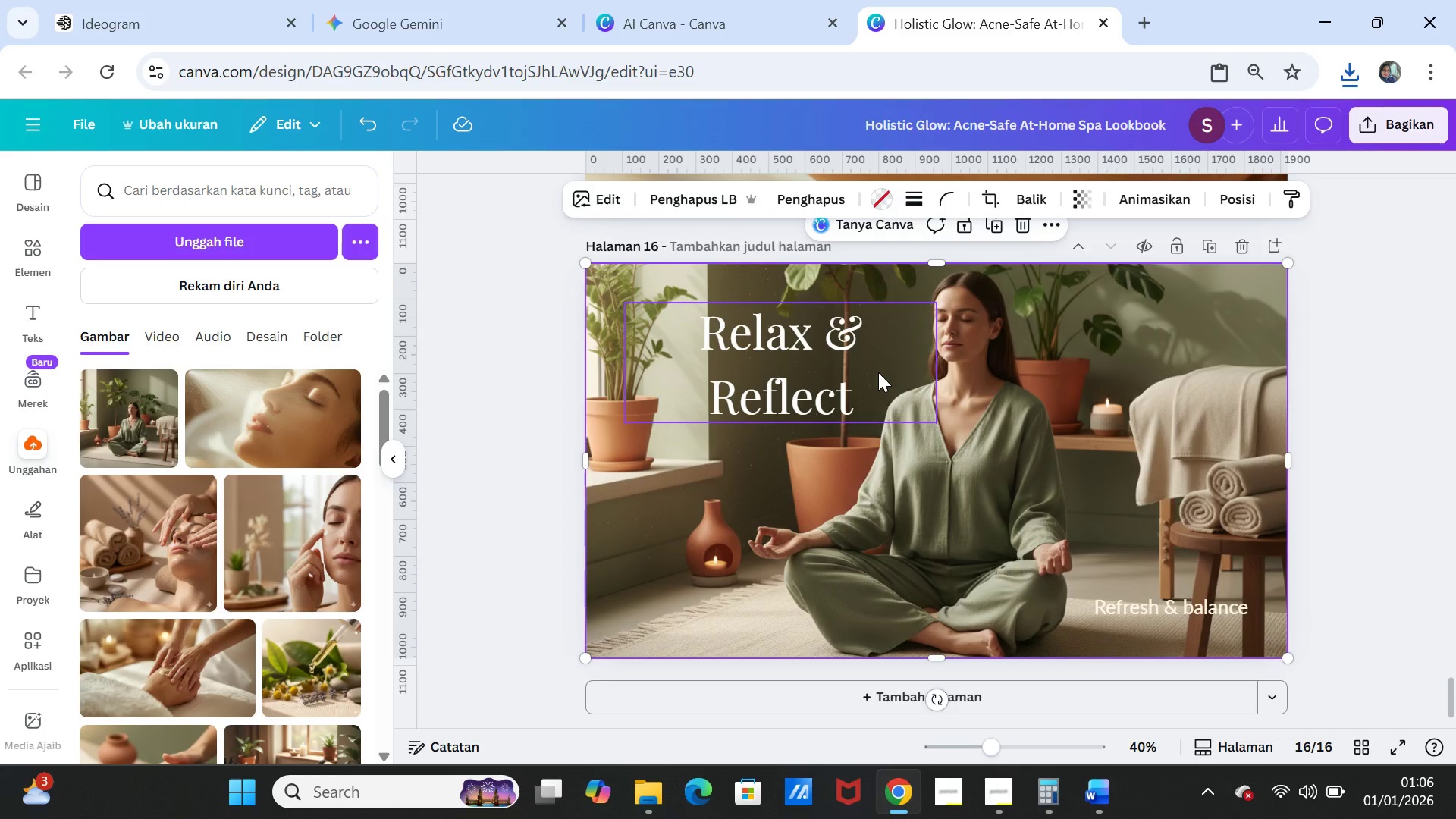 
left_click_drag(start_coordinate=[878, 372], to_coordinate=[884, 370])
 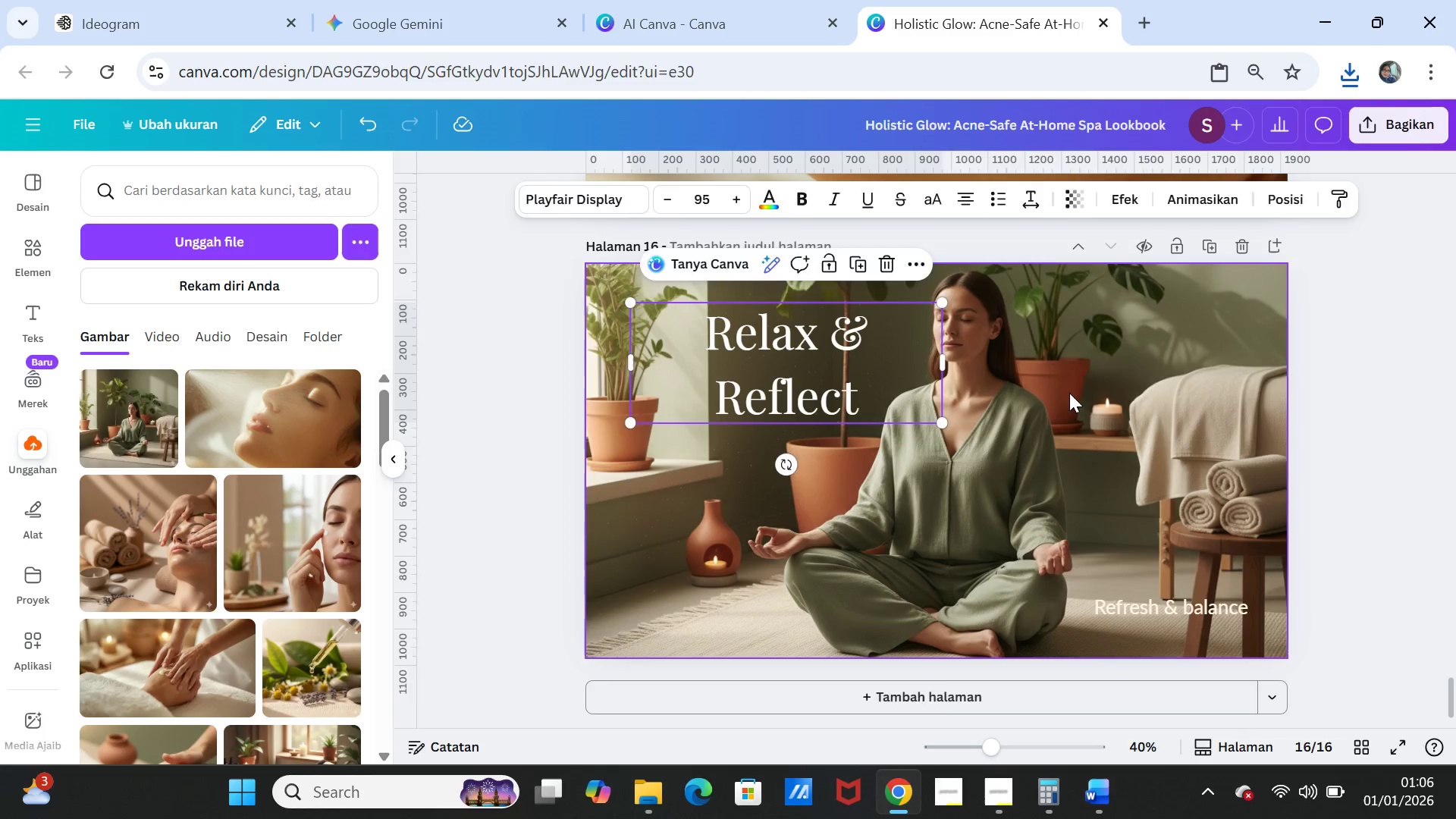 
left_click([1069, 393])
 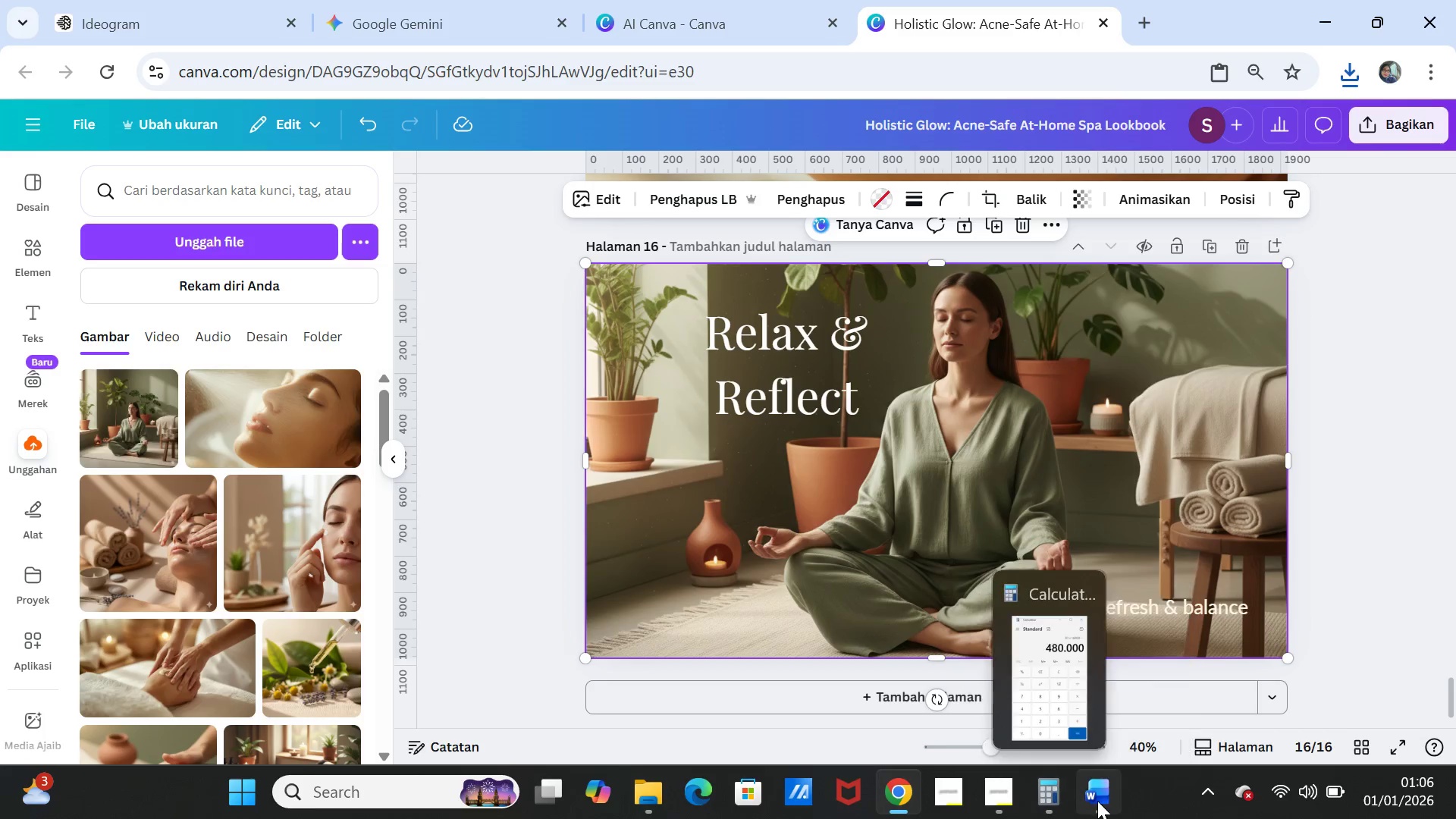 
left_click([1103, 801])
 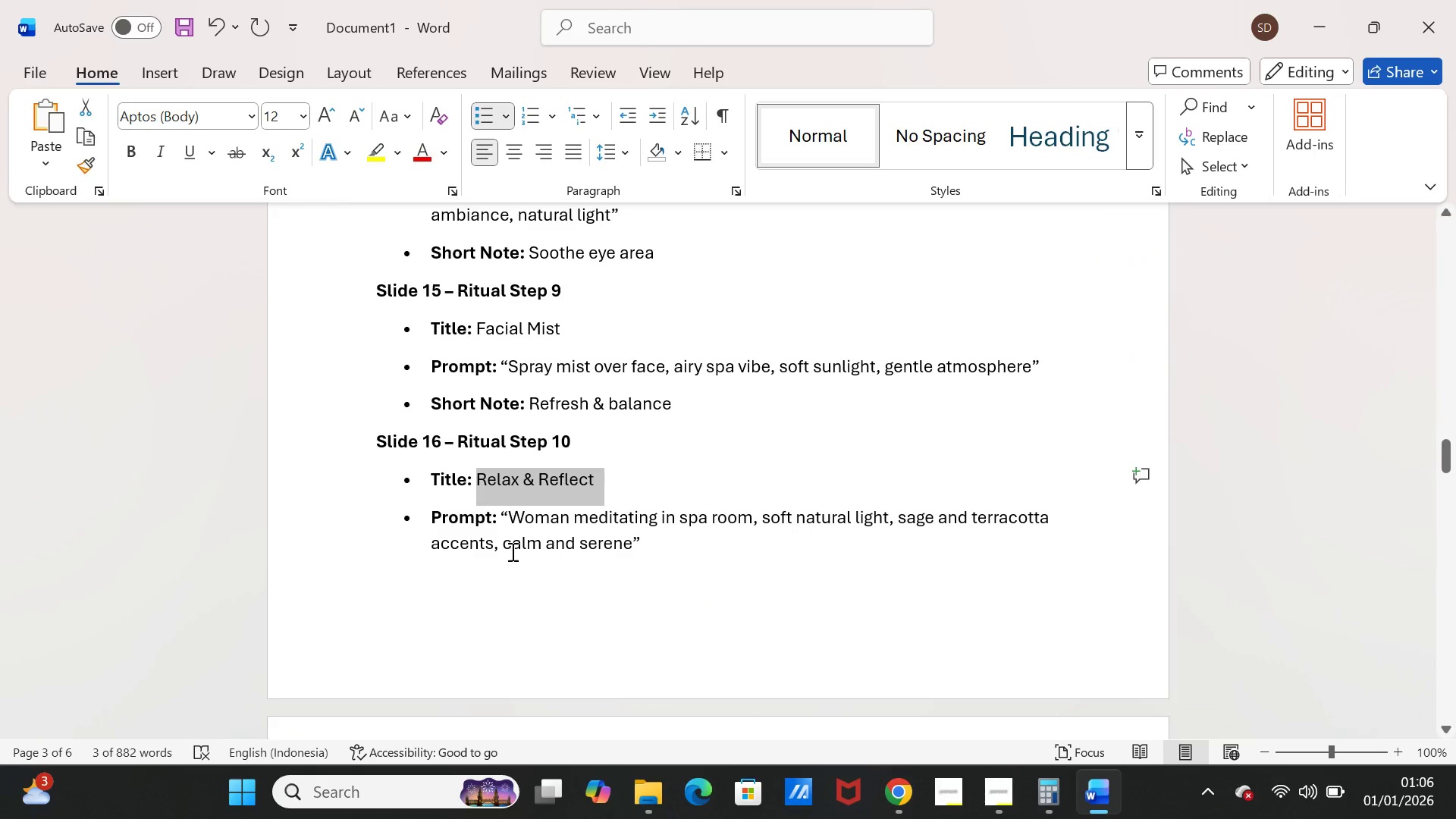 
scroll: coordinate [553, 585], scroll_direction: down, amount: 5.0
 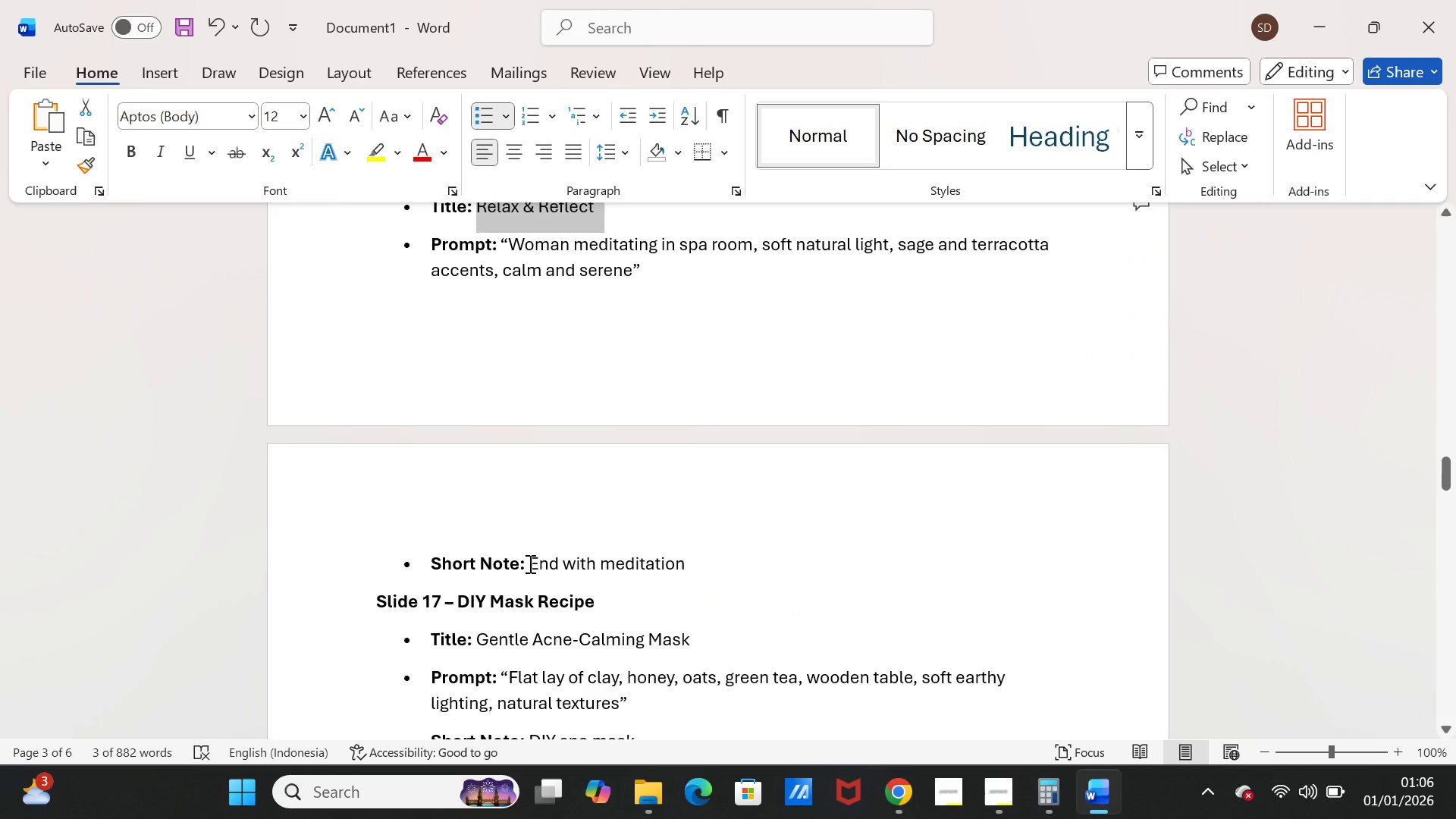 
left_click_drag(start_coordinate=[529, 563], to_coordinate=[725, 566])
 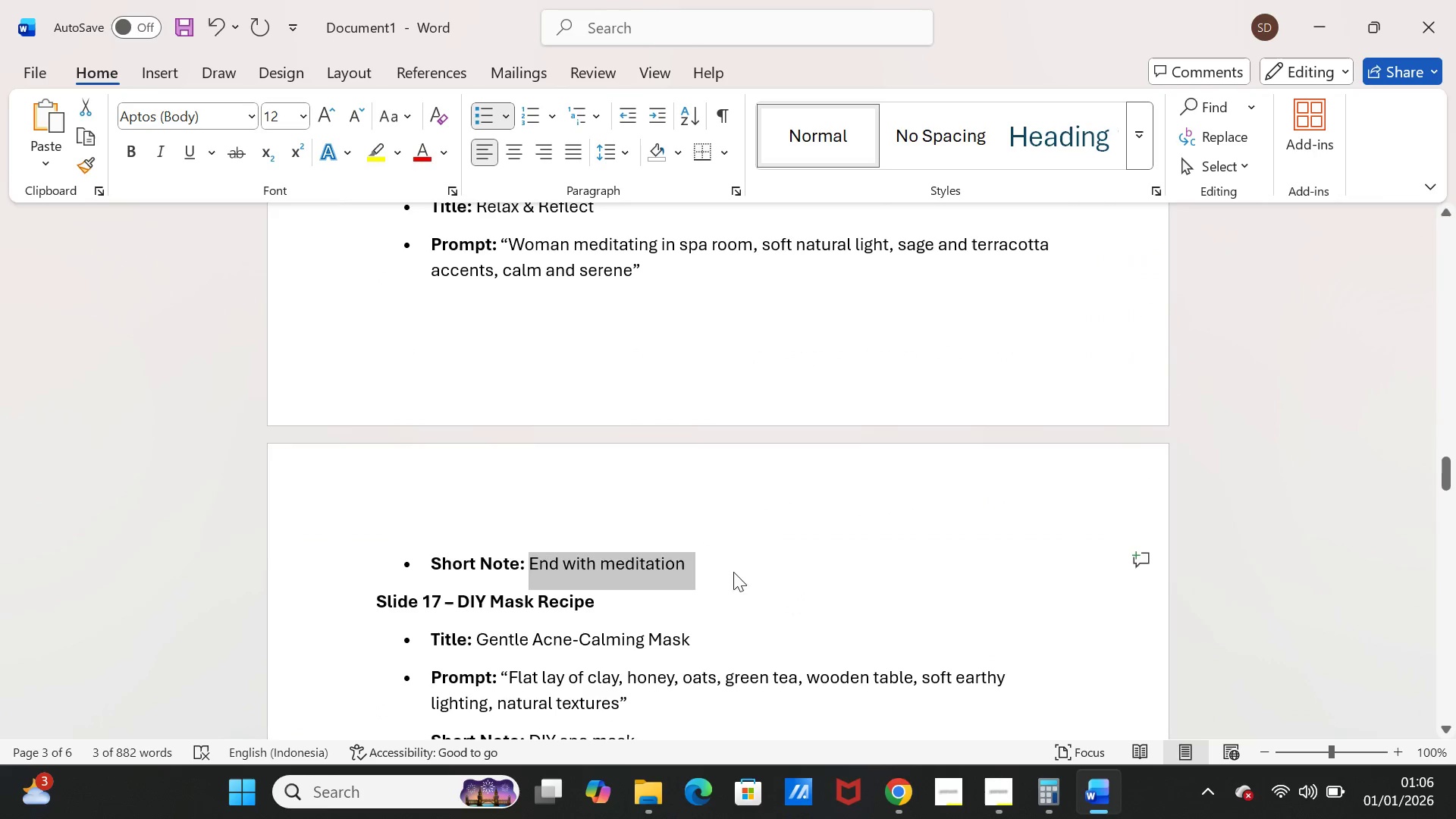 
key(Control+C)
 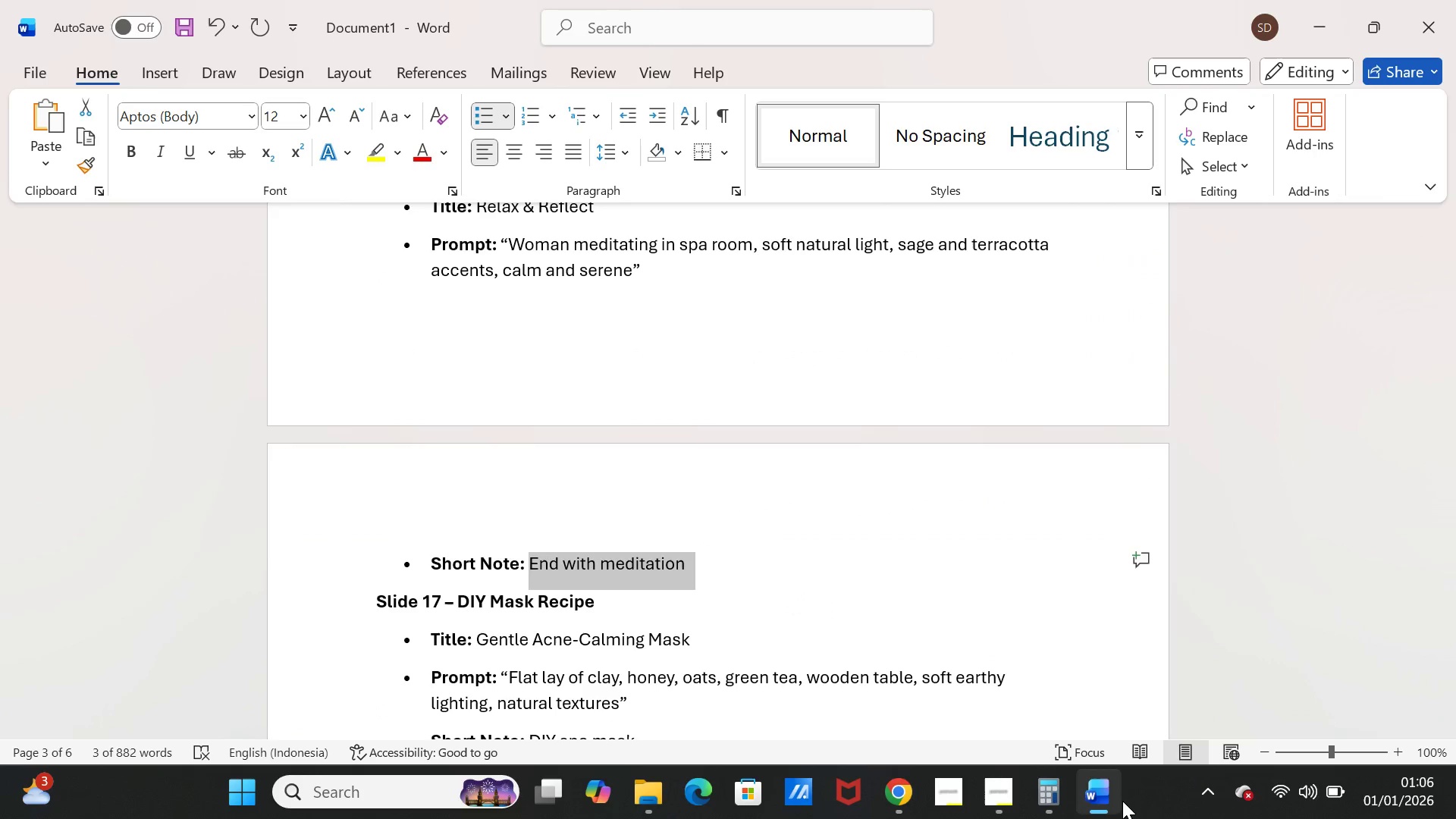 
left_click([1122, 801])
 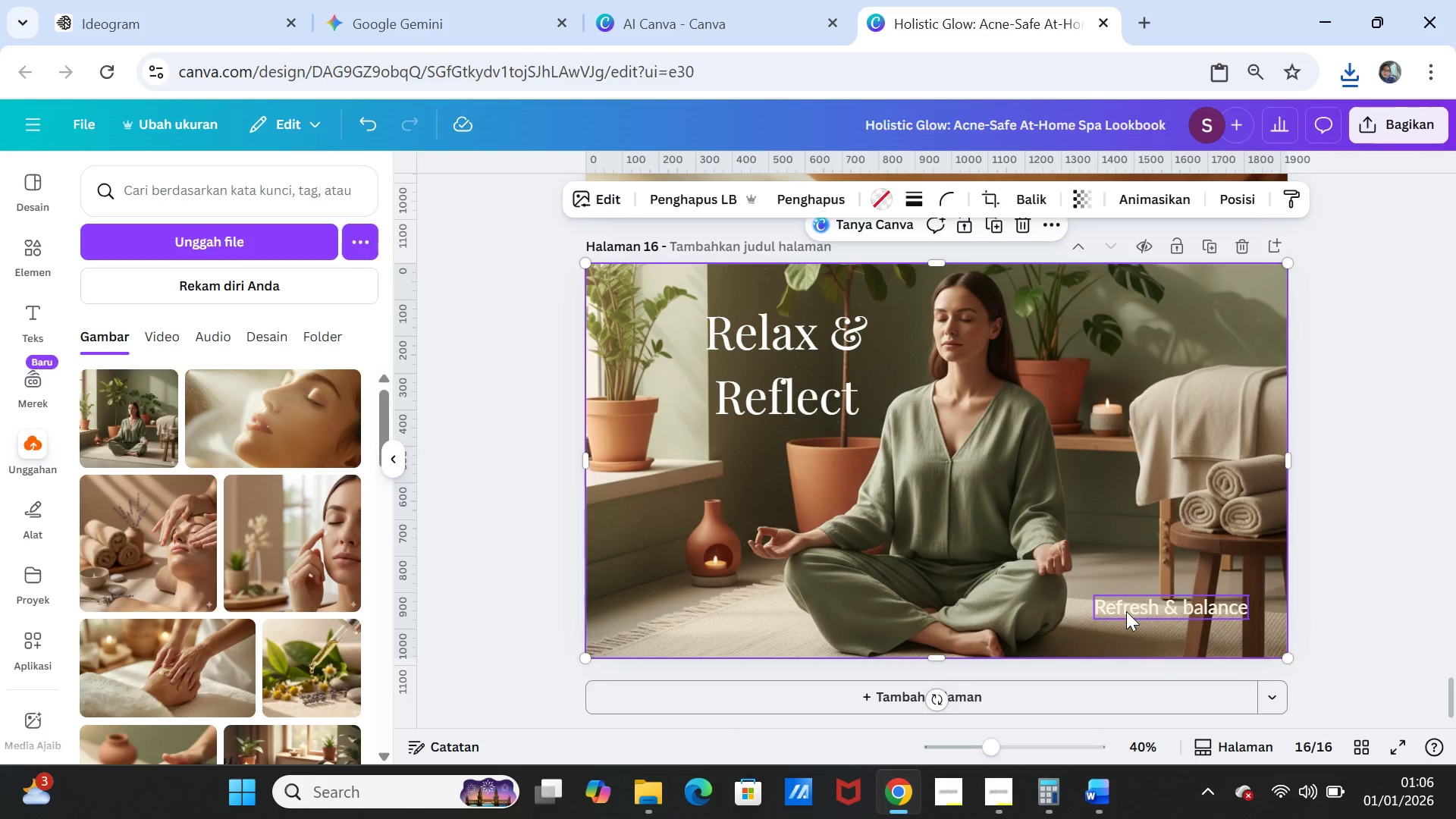 
double_click([1126, 611])
 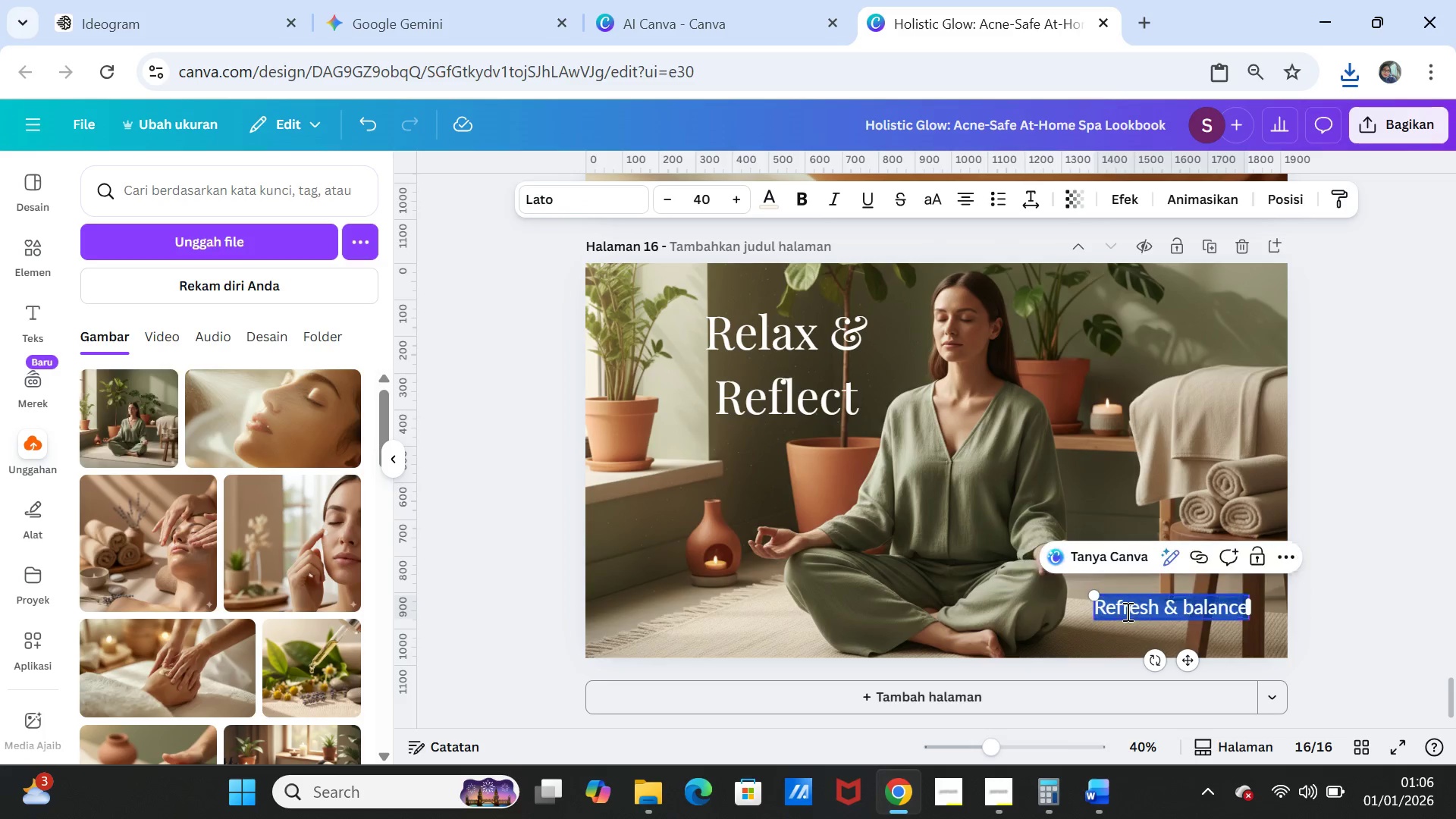 
key(Control+V)
 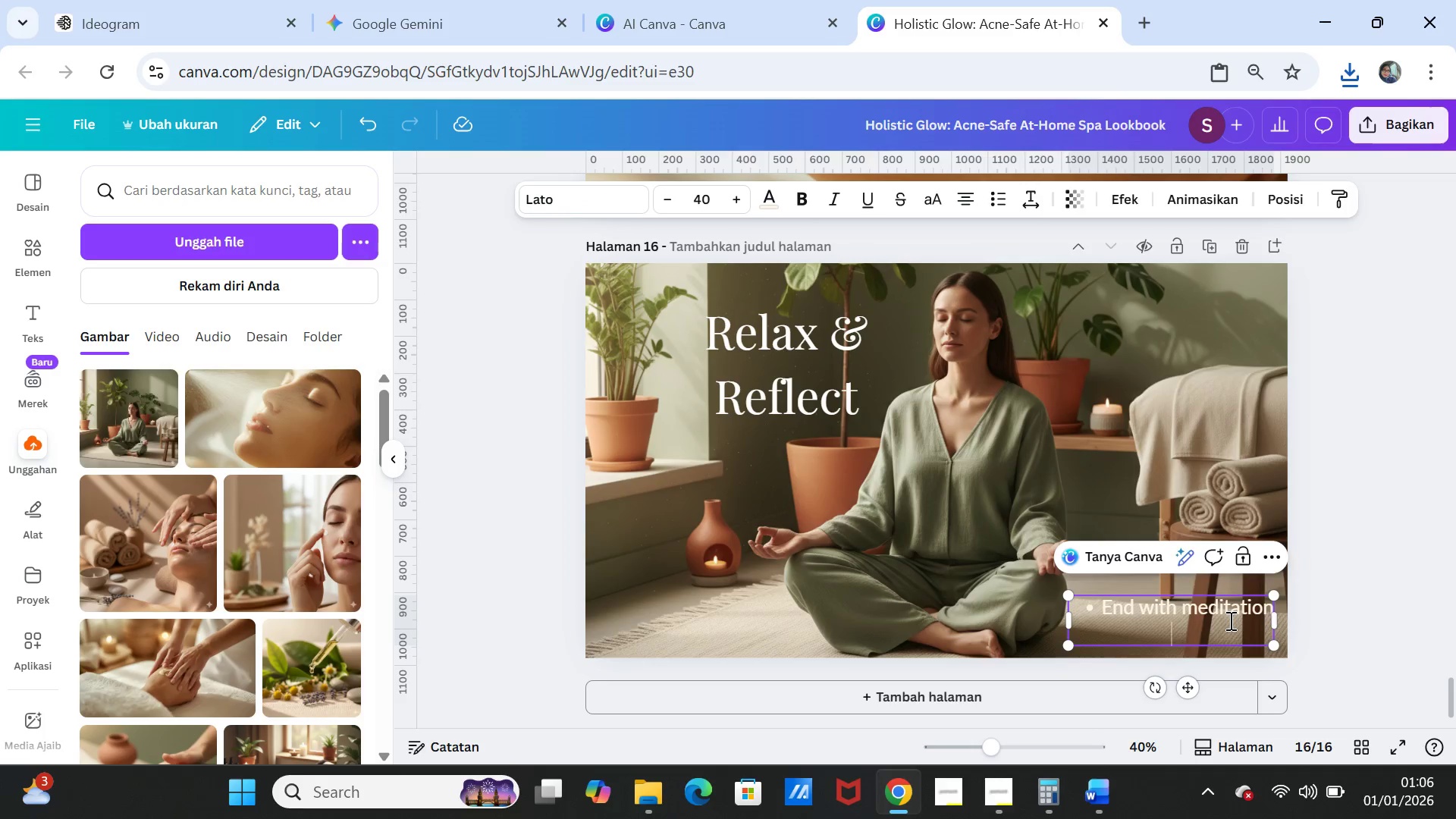 
key(Backspace)
 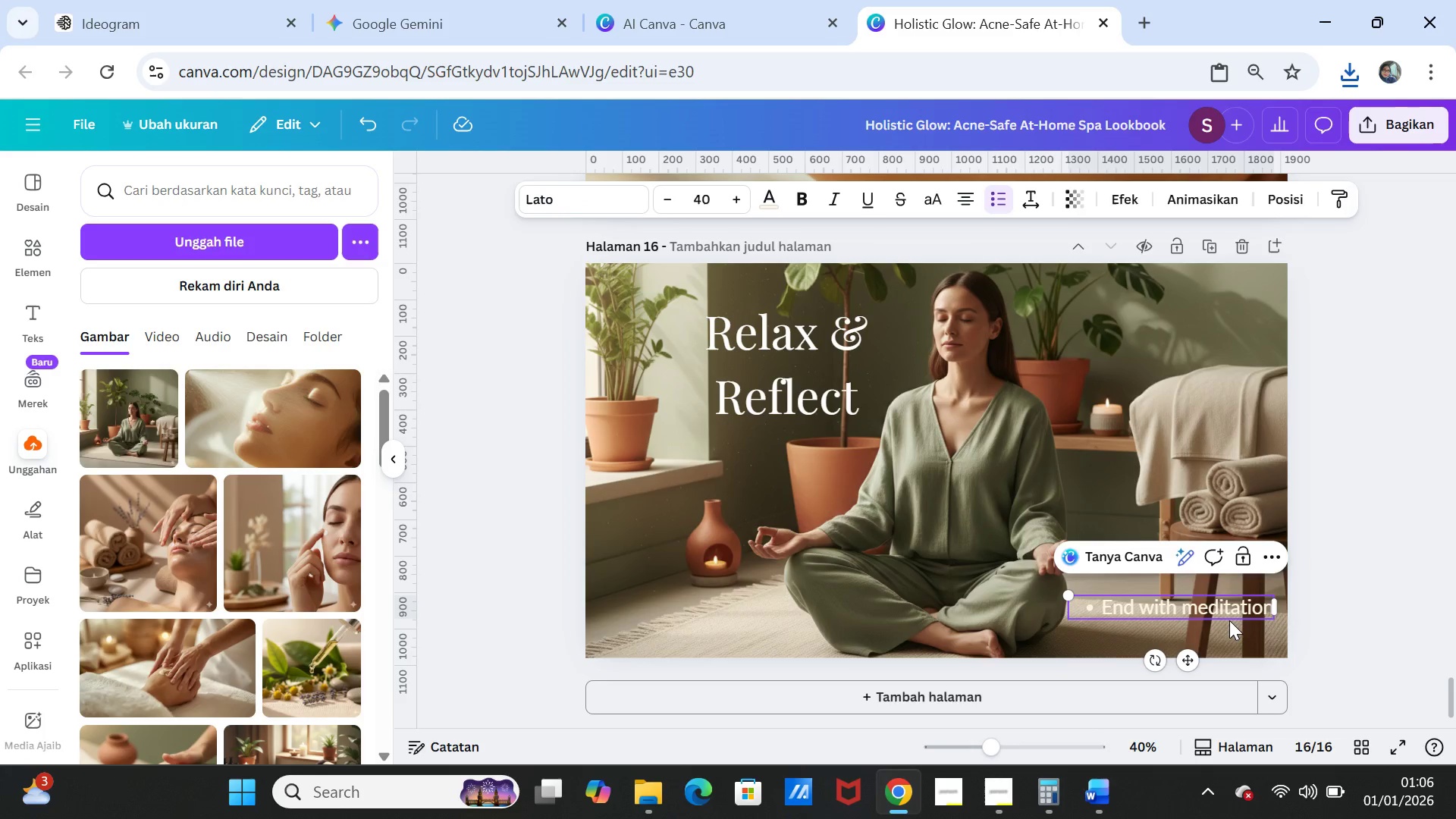 
key(ArrowUp)
 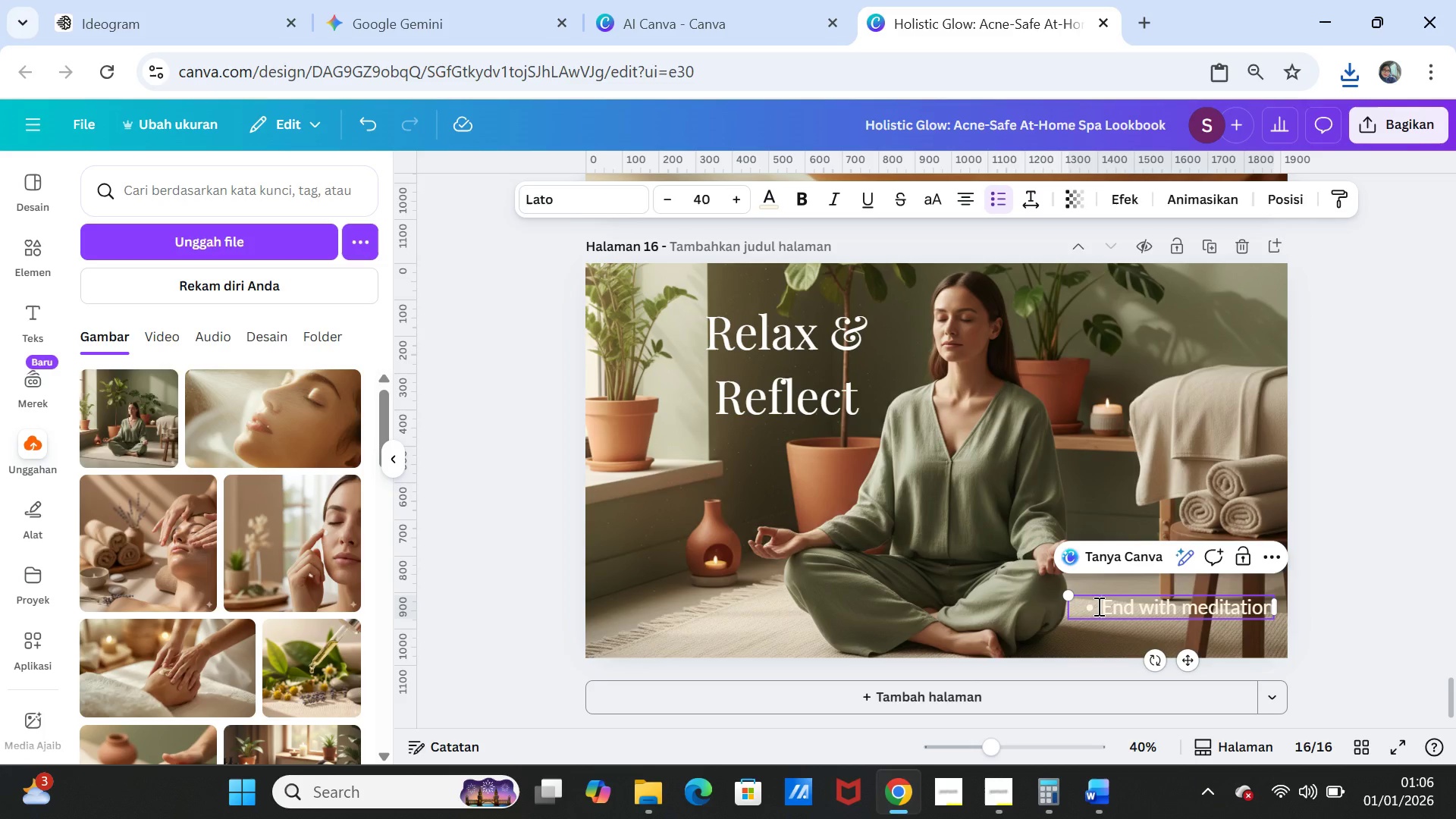 
left_click([1097, 606])
 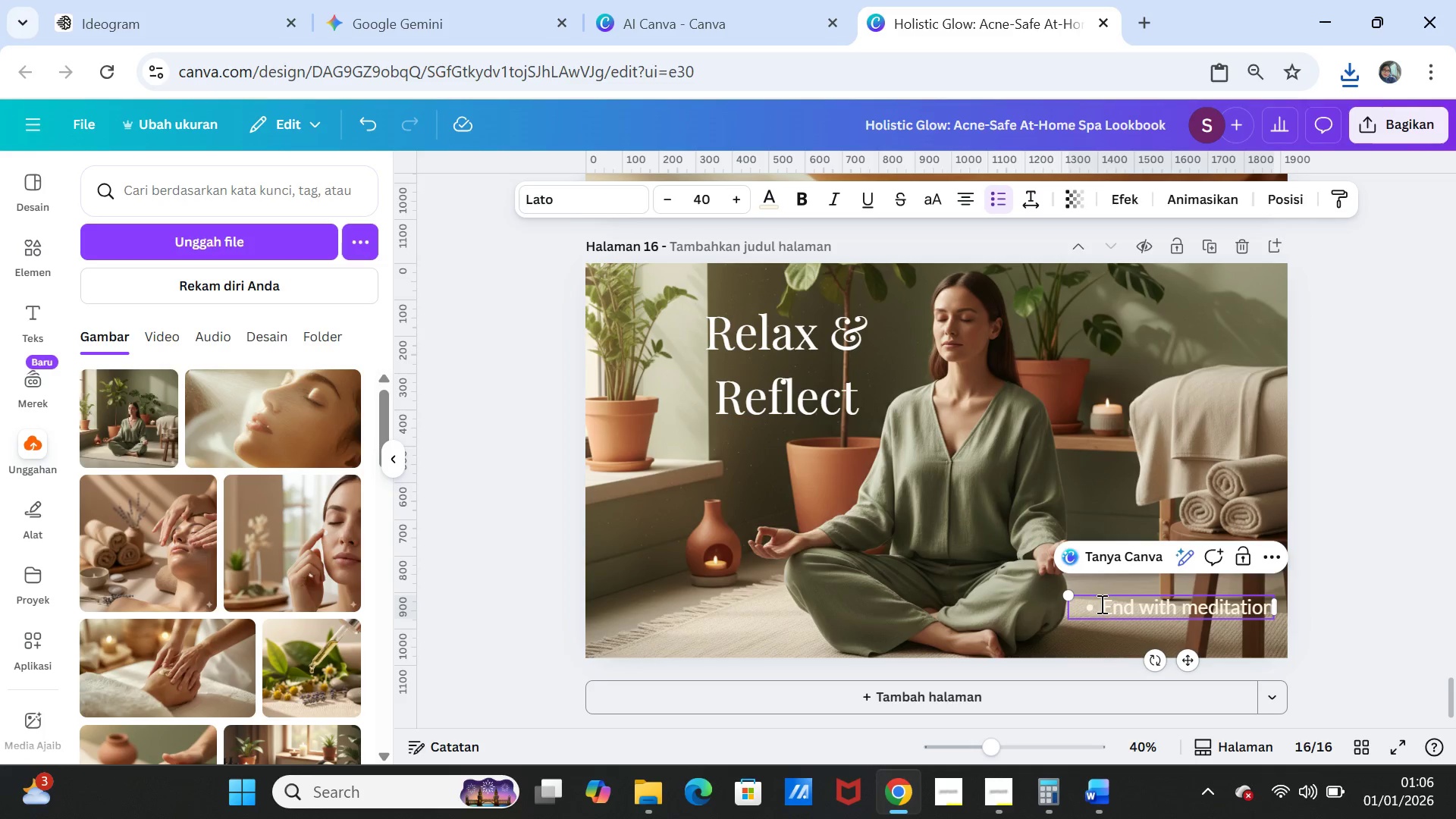 
left_click([1101, 604])
 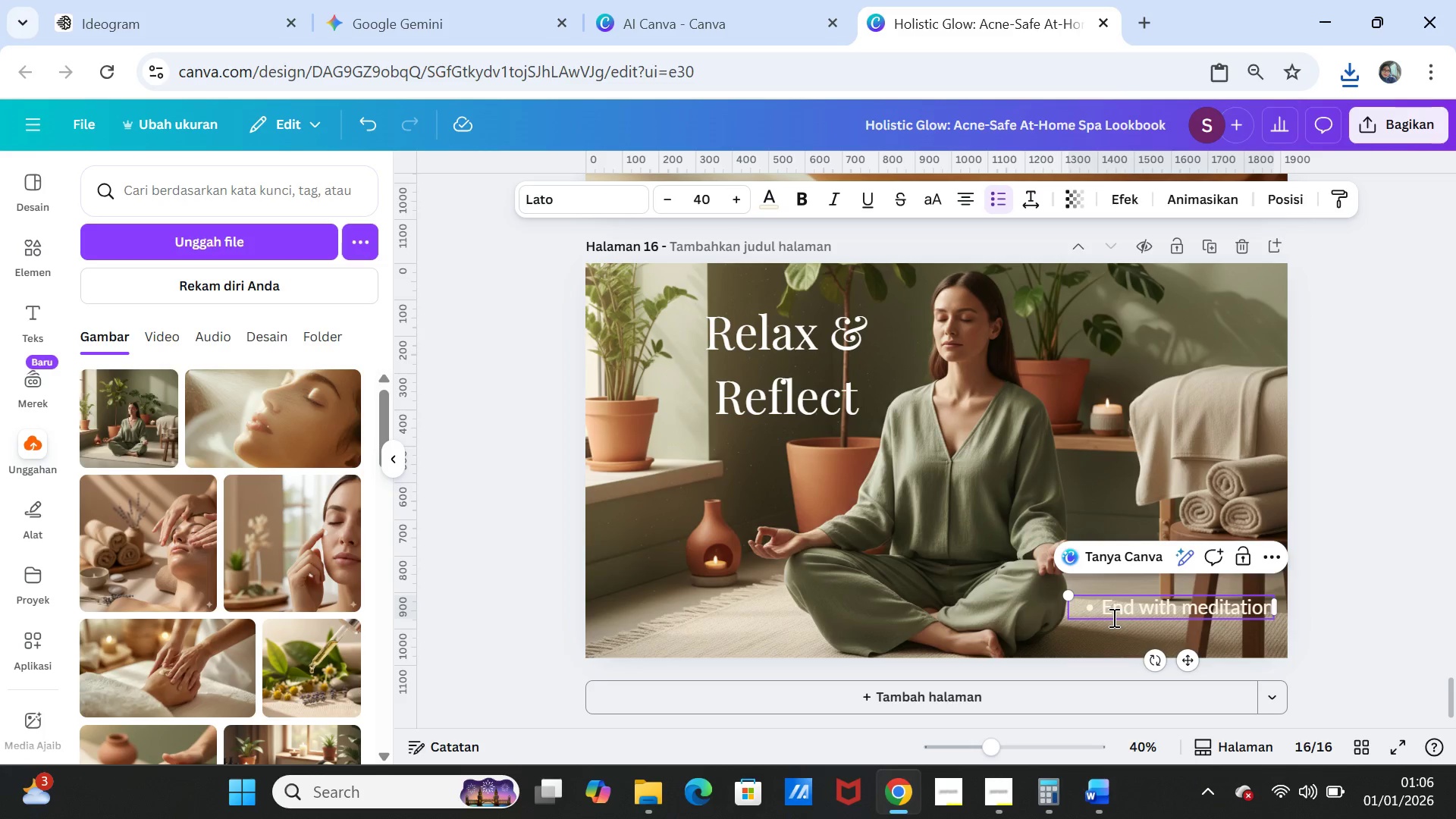 
key(Backspace)
 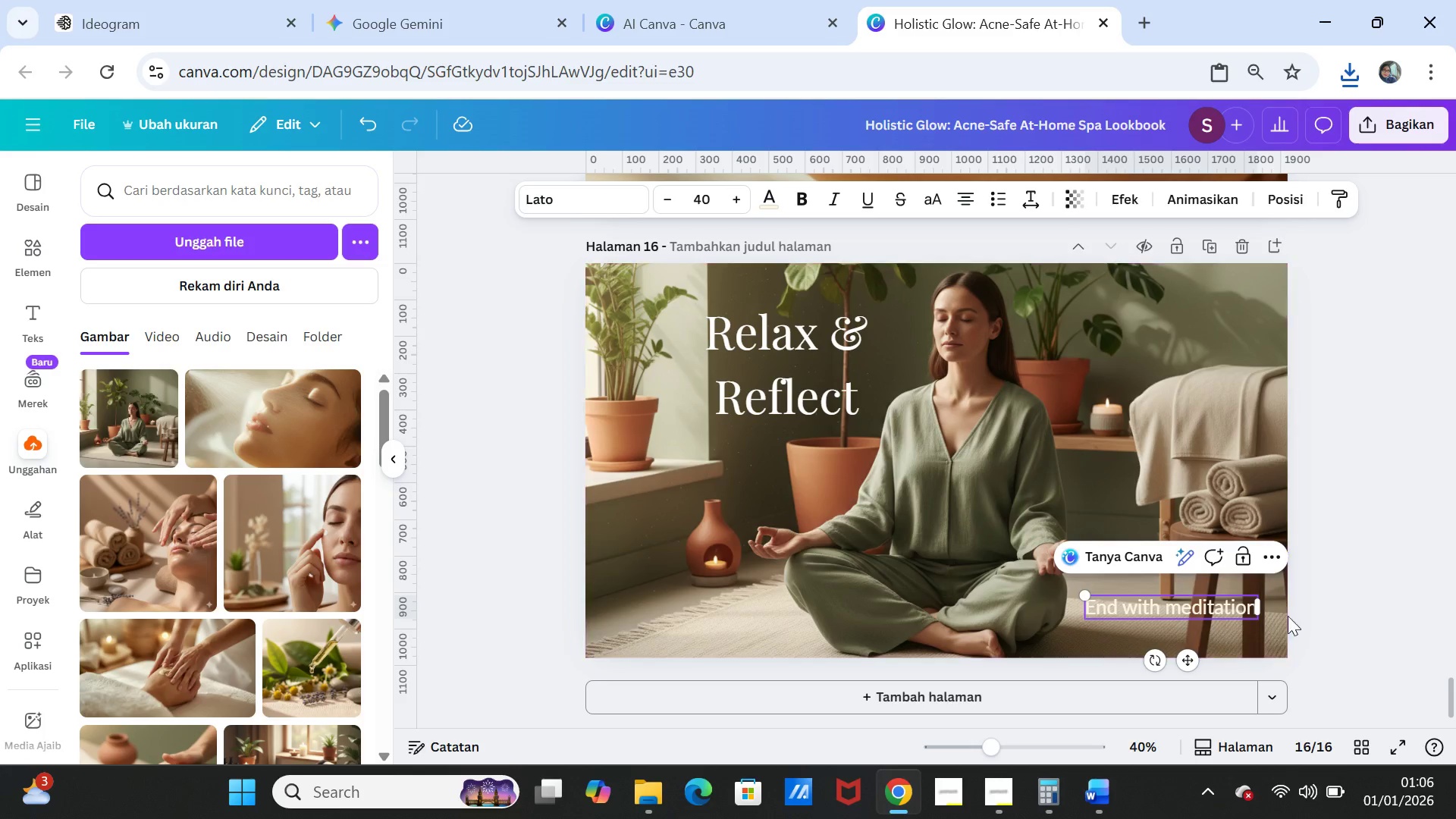 
left_click([1315, 613])
 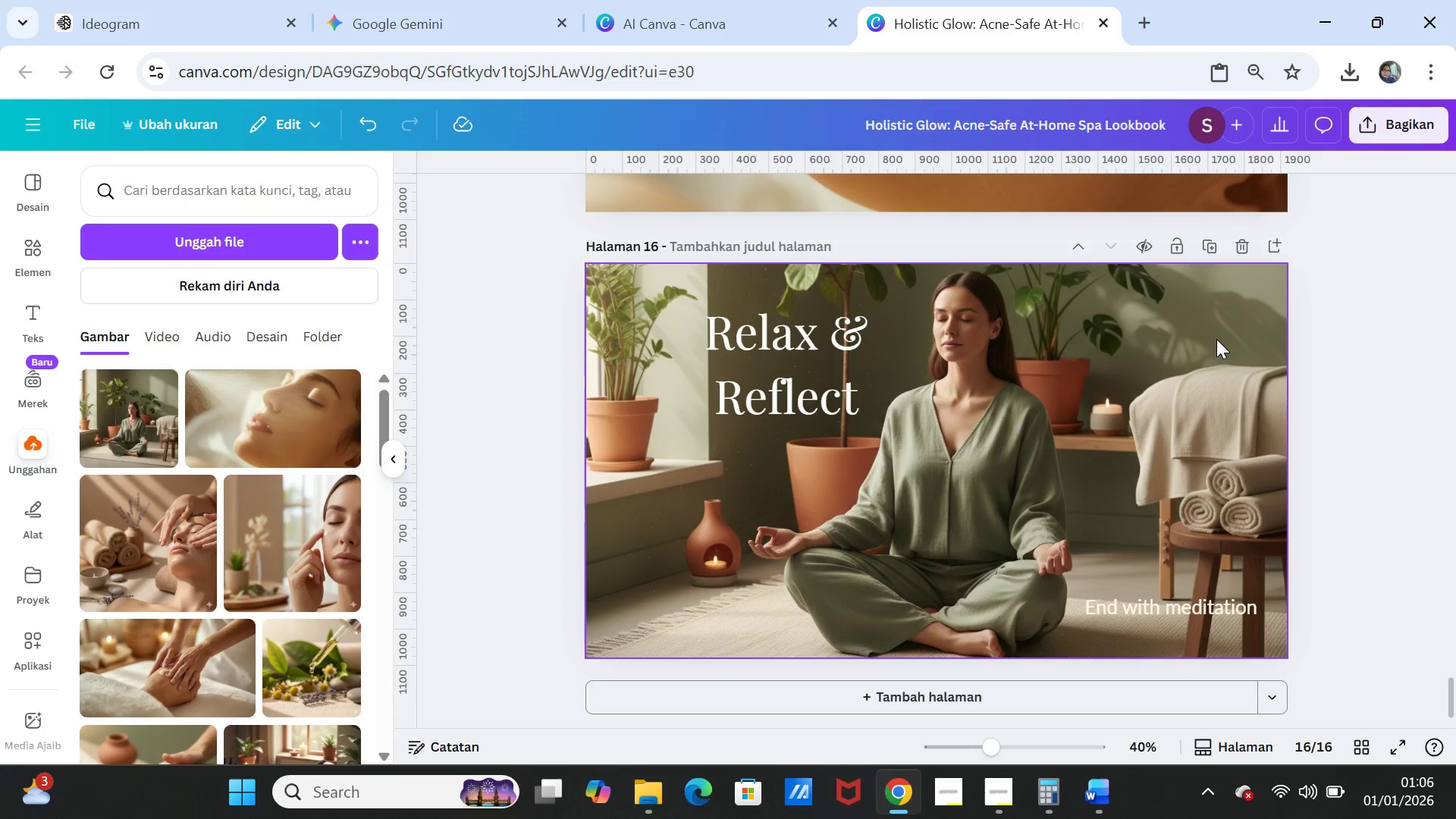 
left_click([1210, 249])
 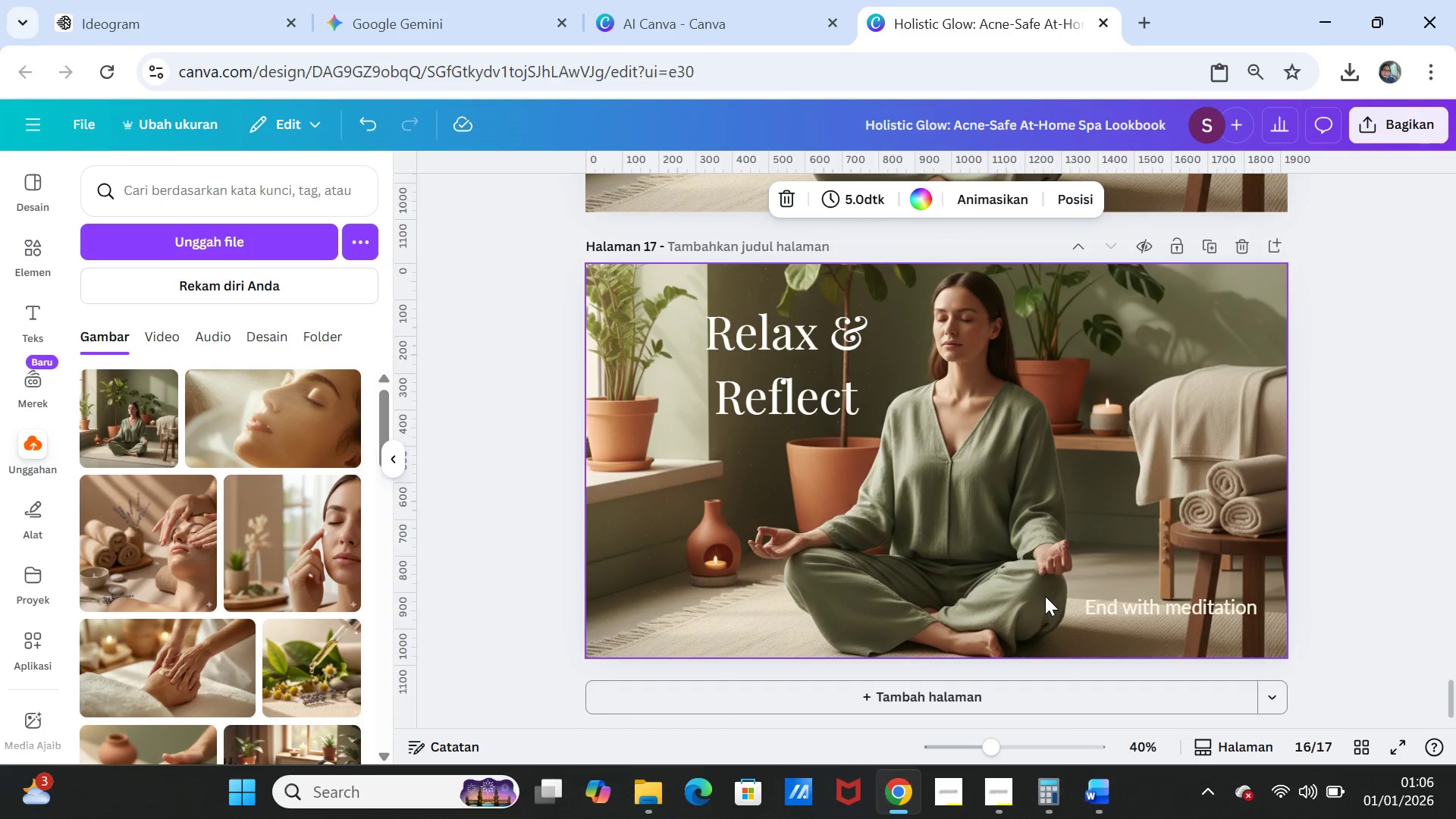 
left_click([1040, 579])
 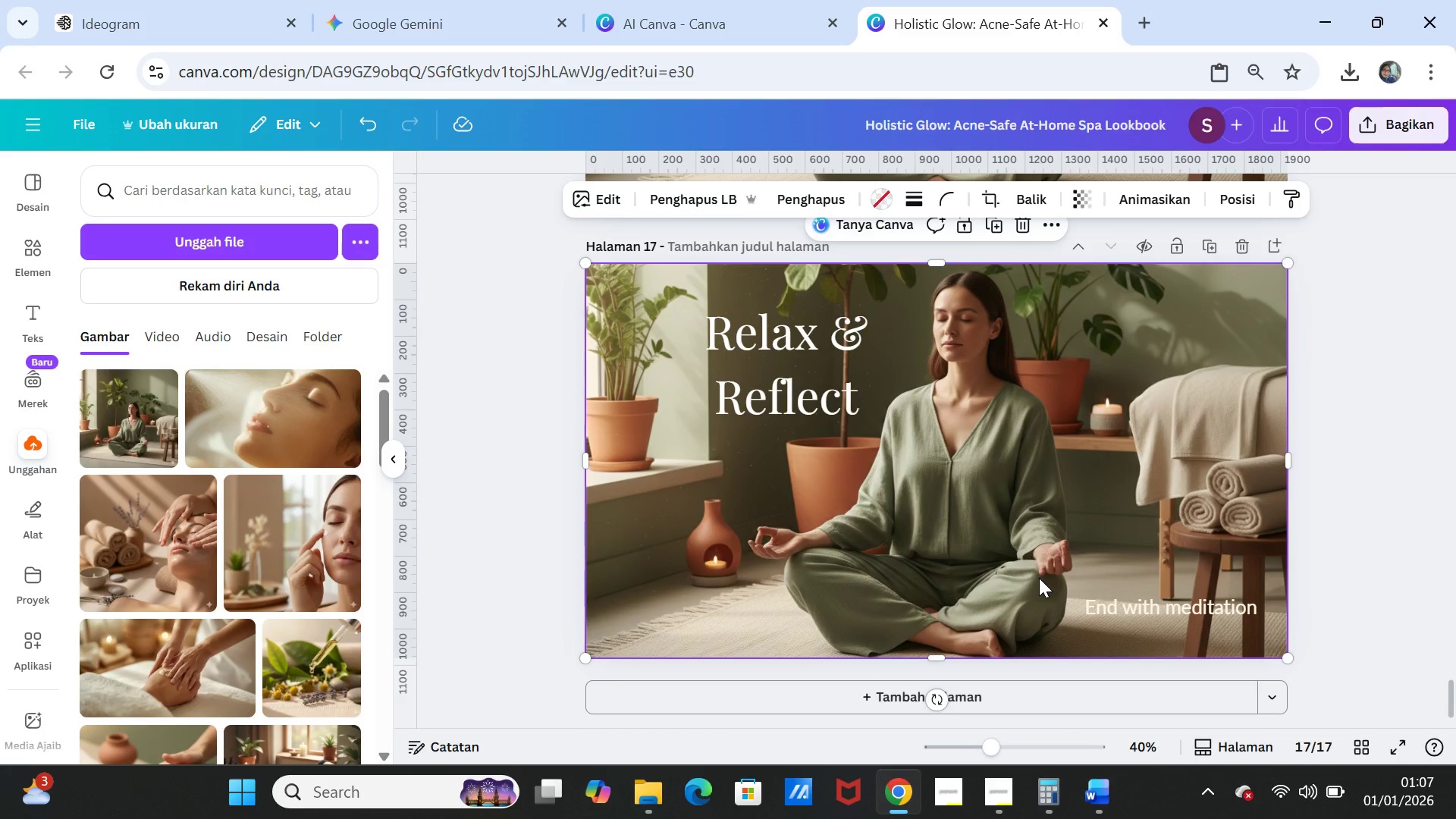 
key(Delete)
 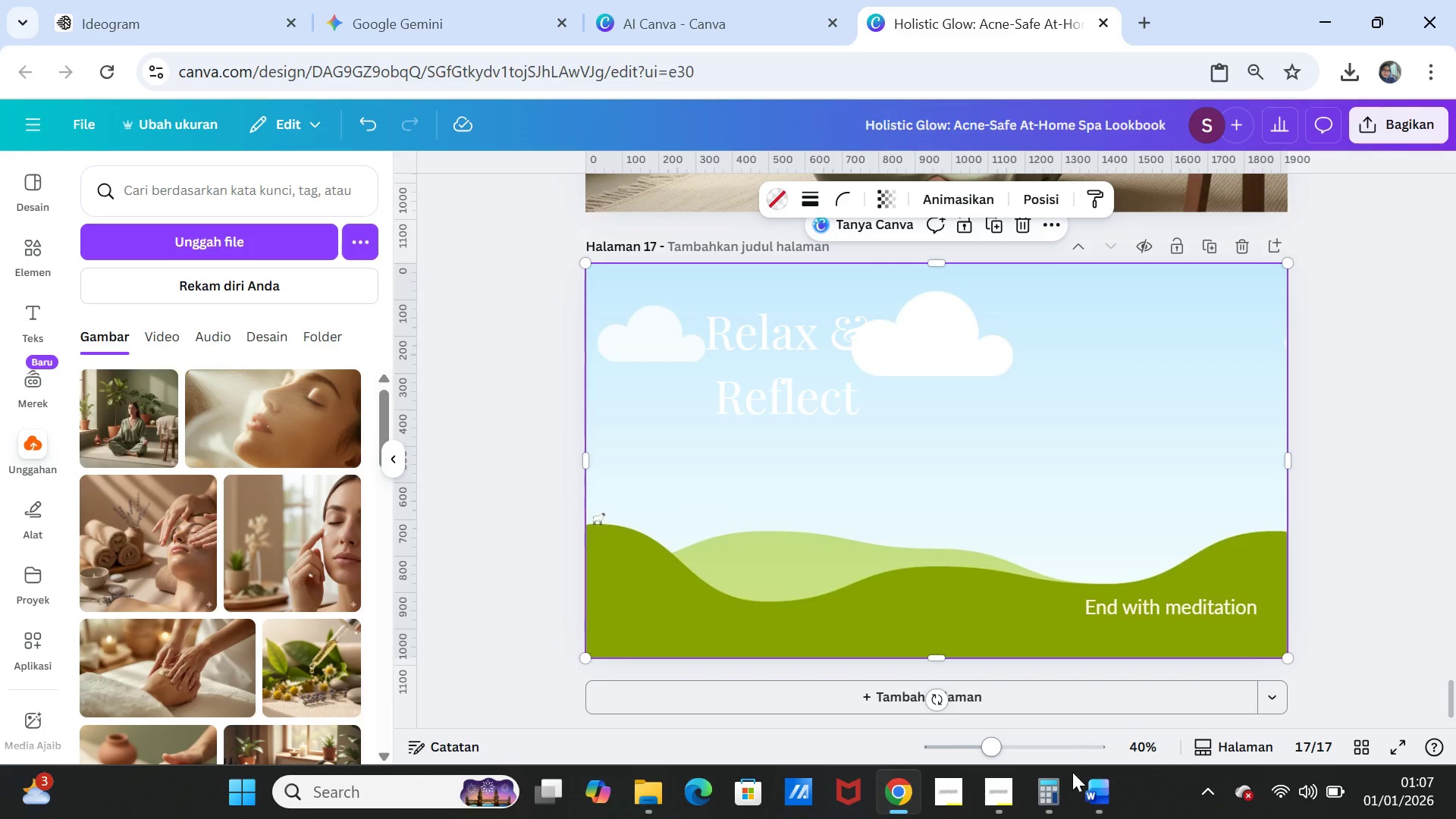 
left_click([1094, 786])
 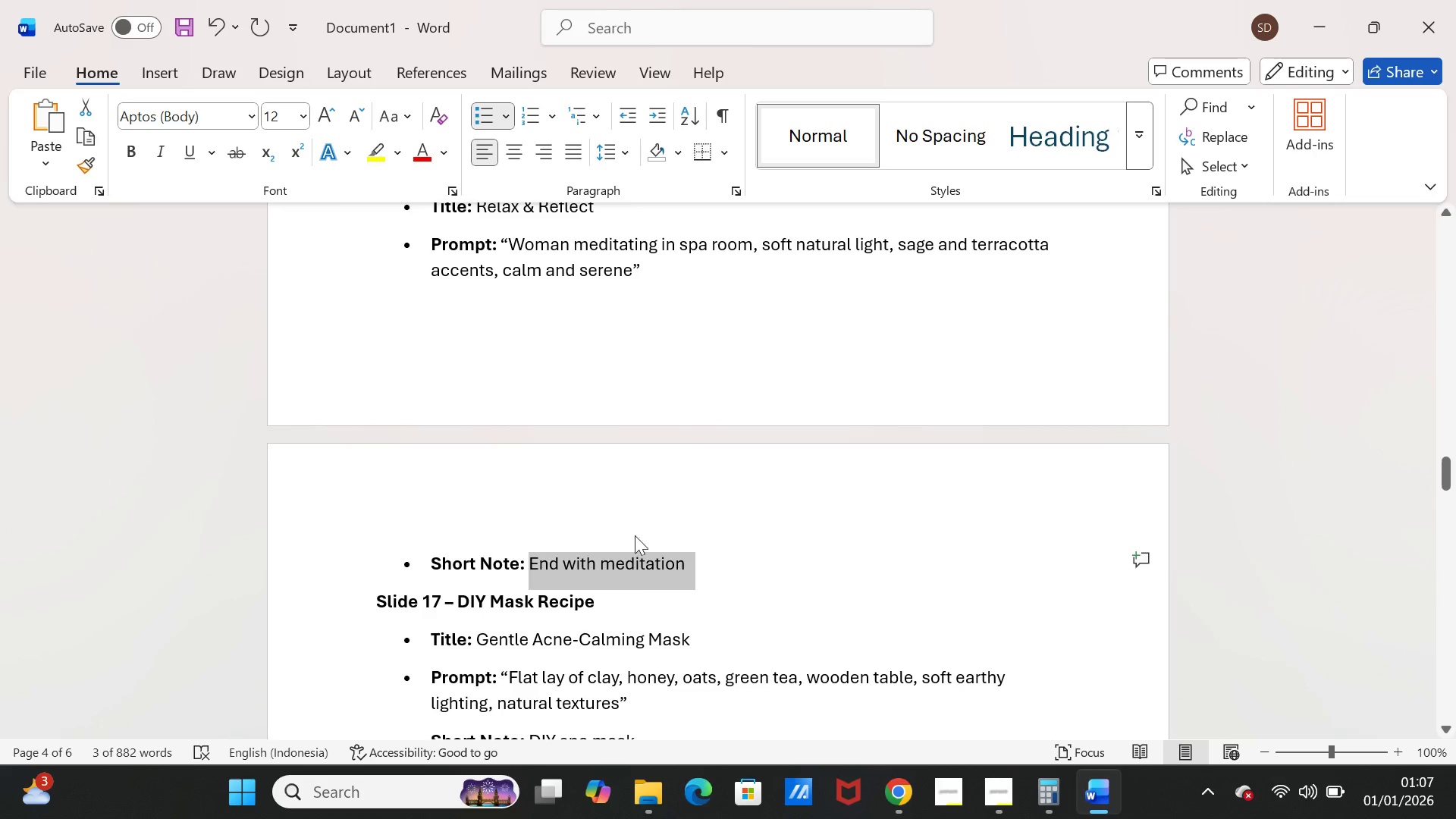 
scroll: coordinate [626, 610], scroll_direction: down, amount: 3.0
 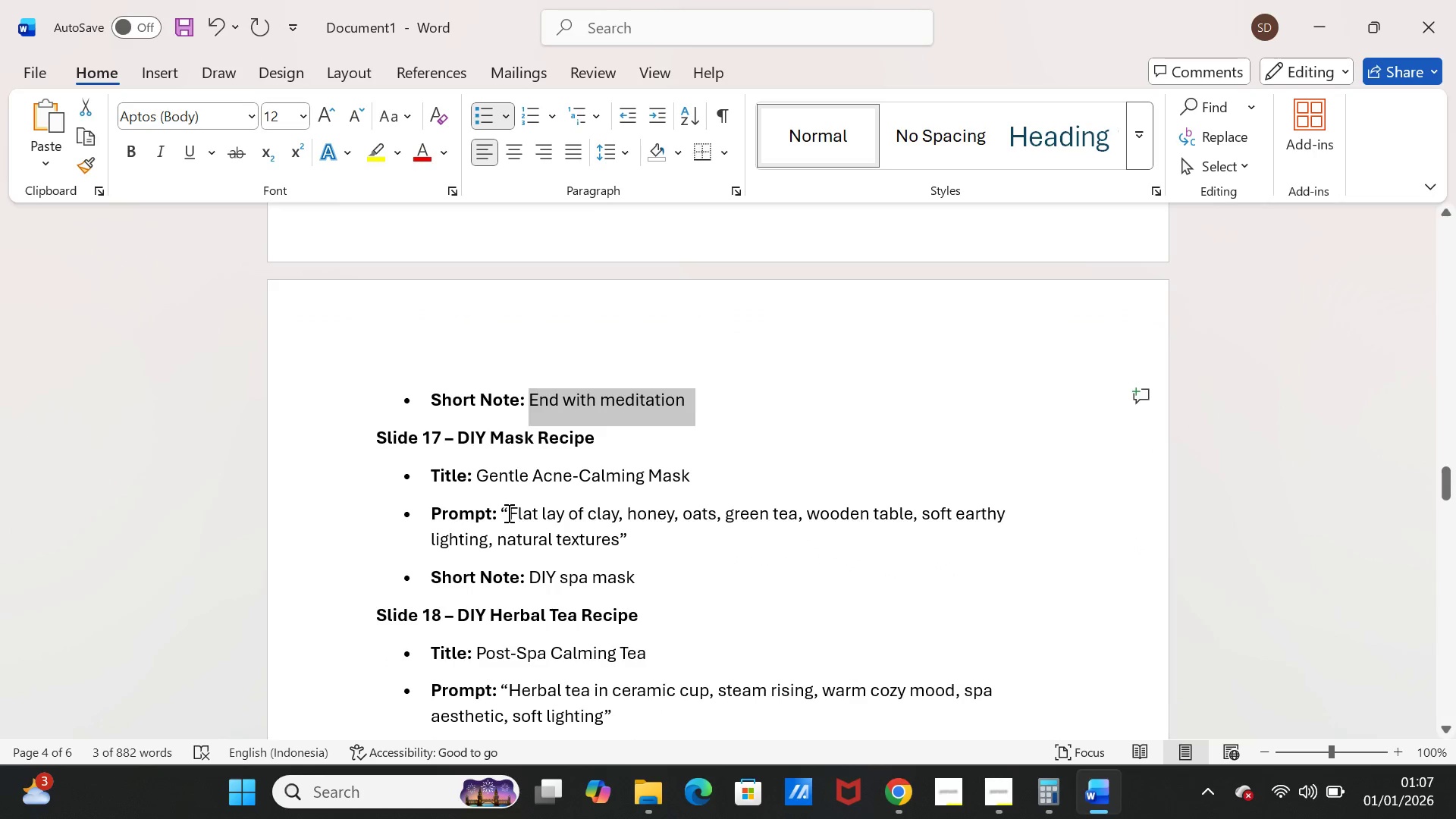 
left_click_drag(start_coordinate=[507, 513], to_coordinate=[595, 531])
 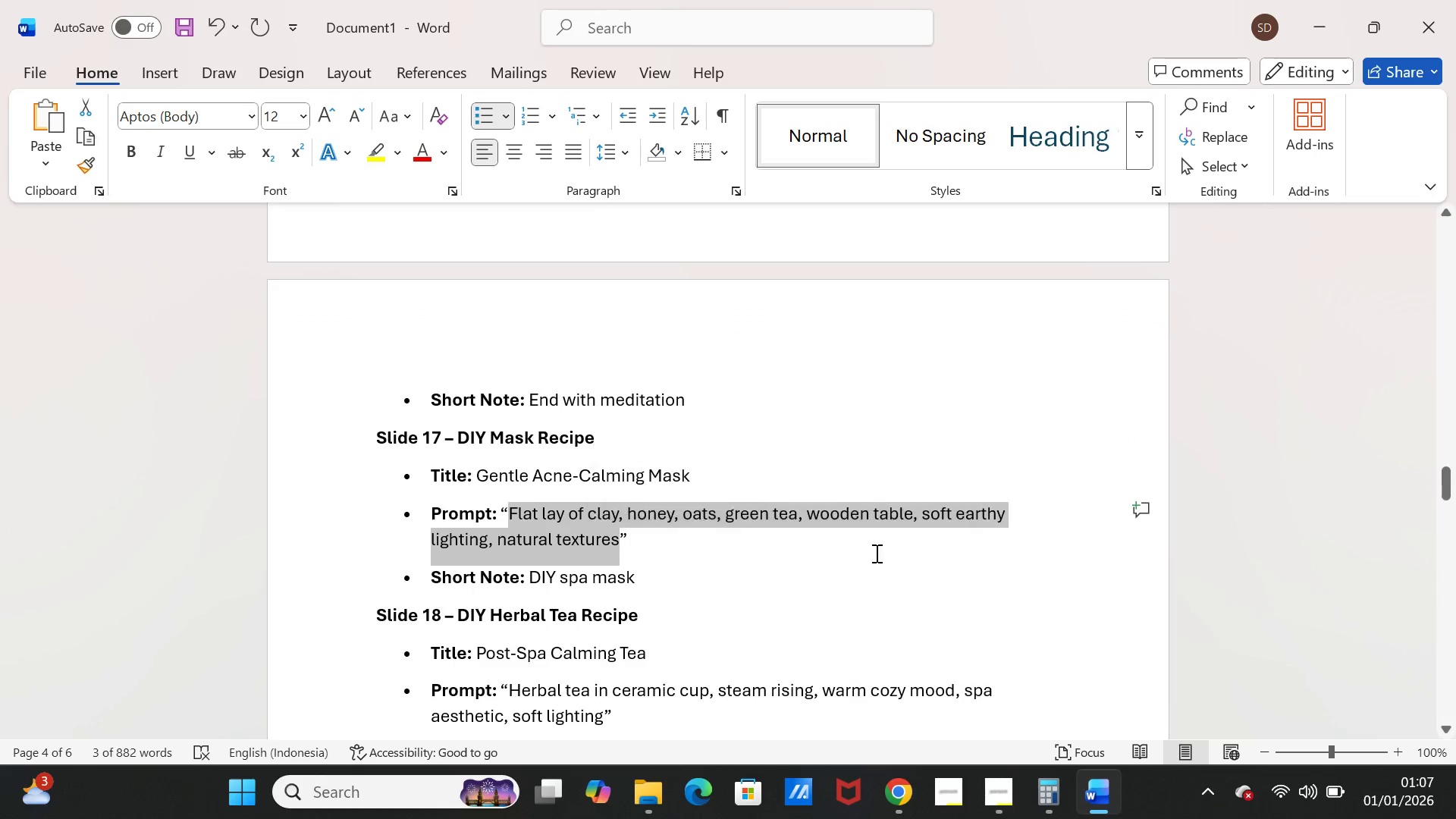 
key(Control+C)
 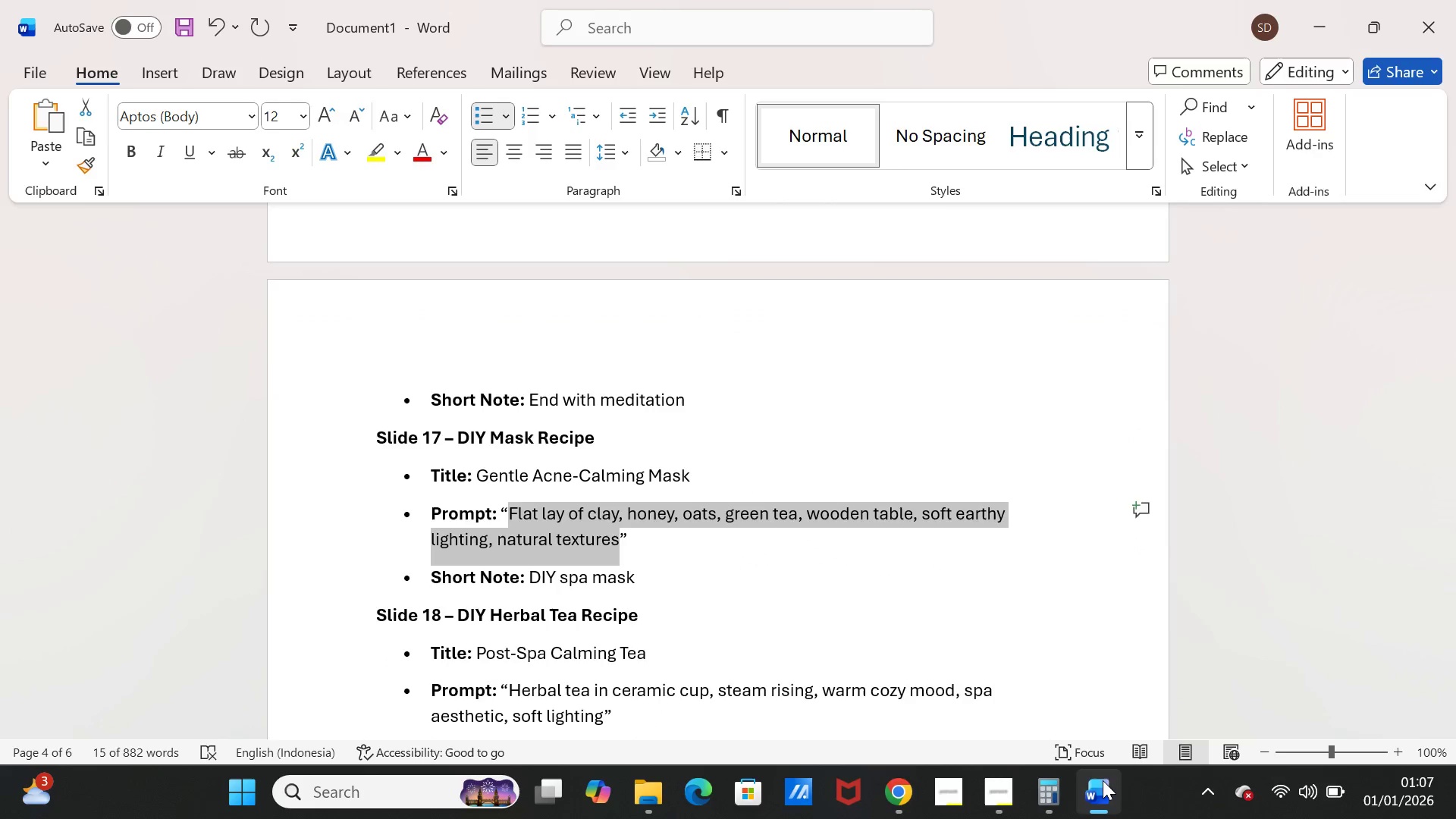 
left_click([1104, 782])
 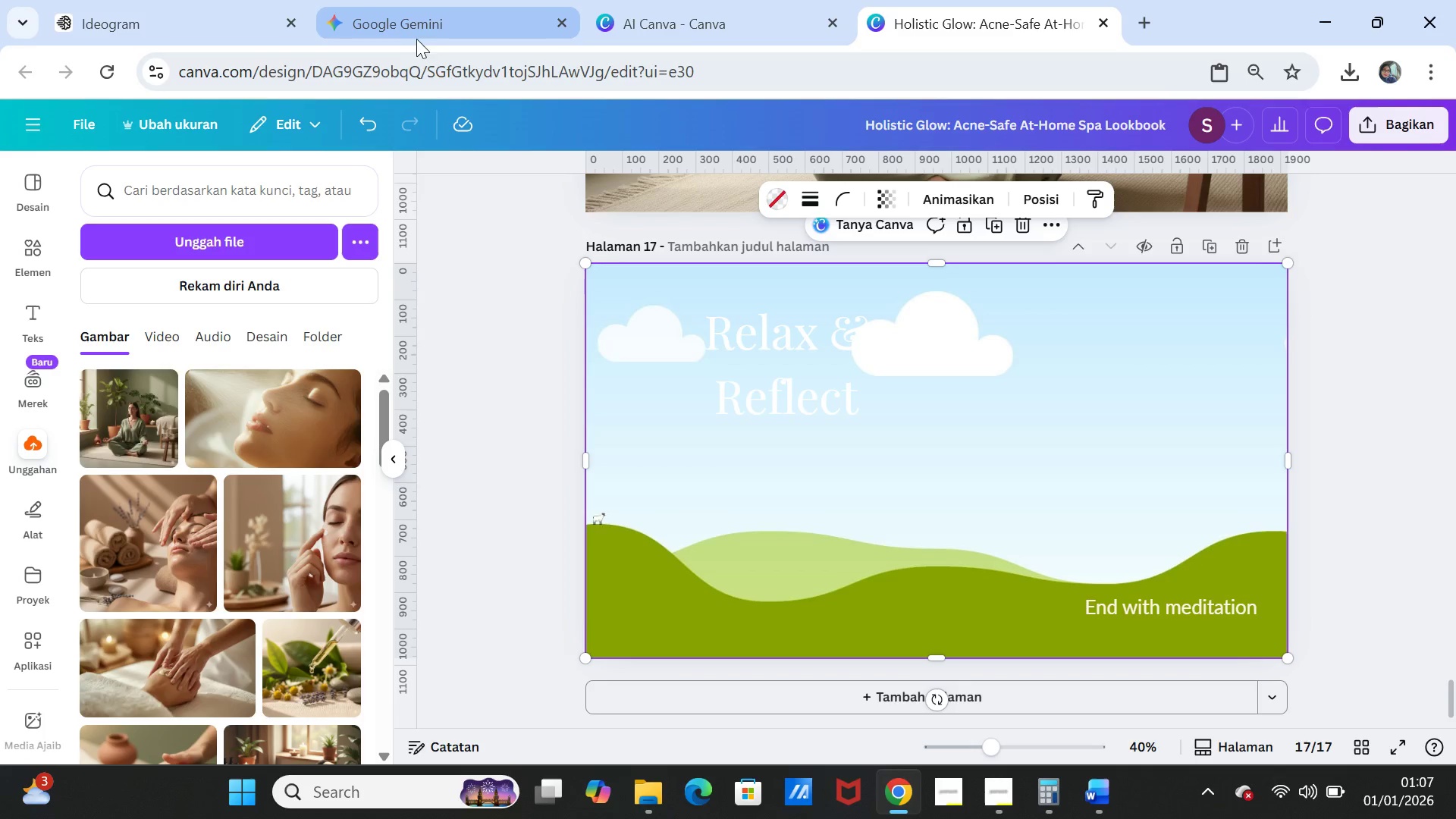 
left_click([421, 25])
 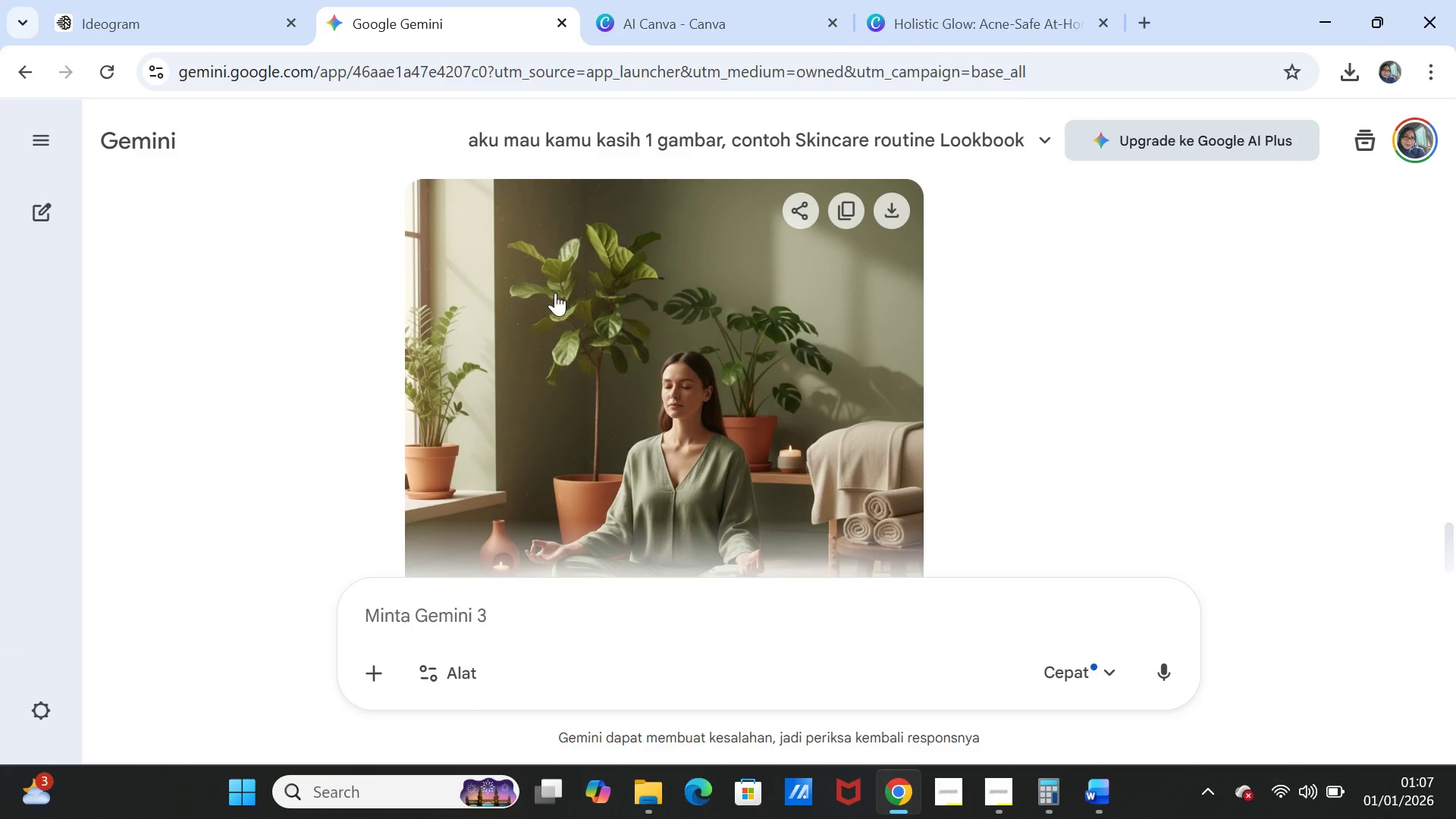 
scroll: coordinate [646, 515], scroll_direction: none, amount: 0.0
 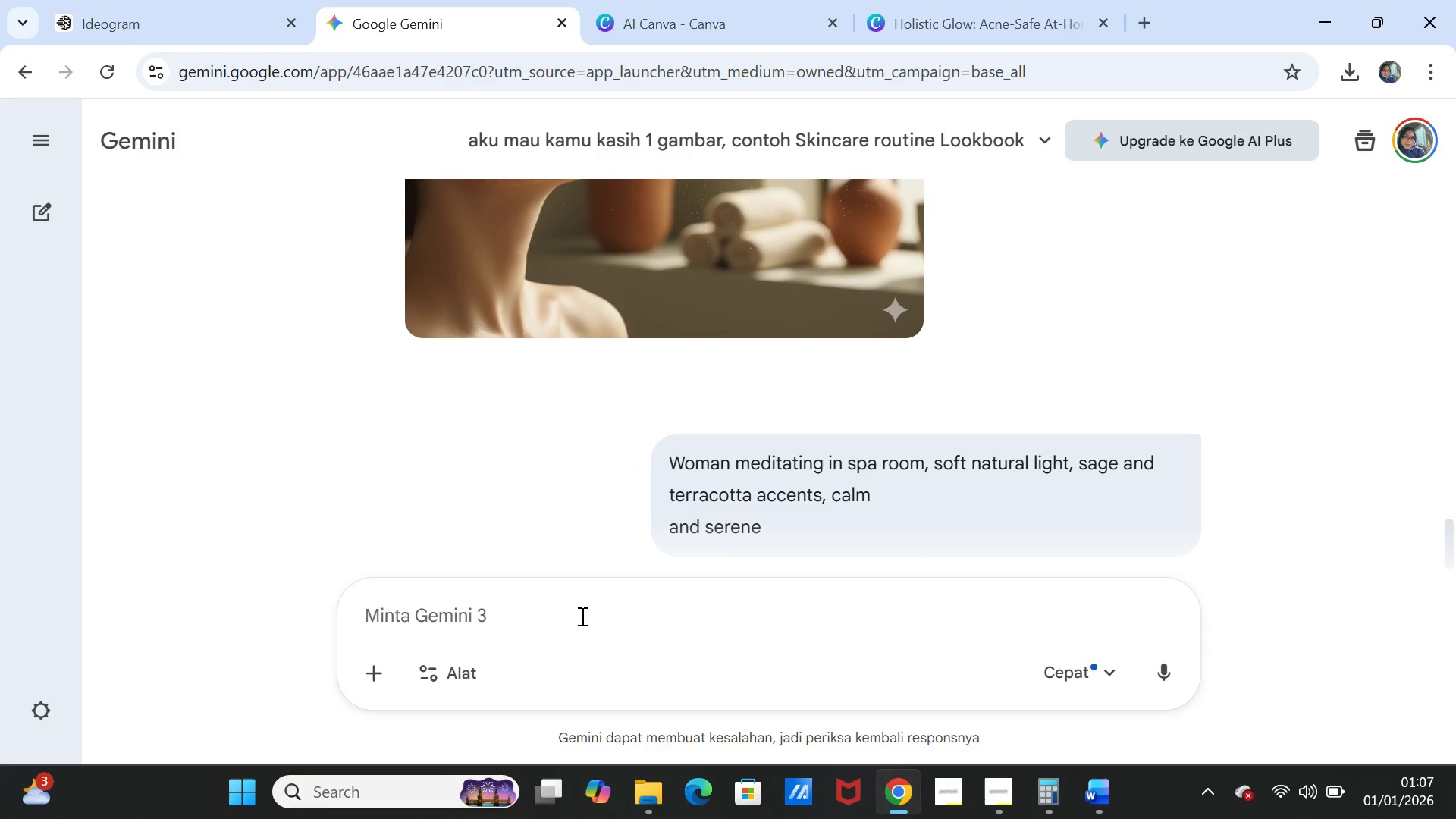 
left_click([581, 616])
 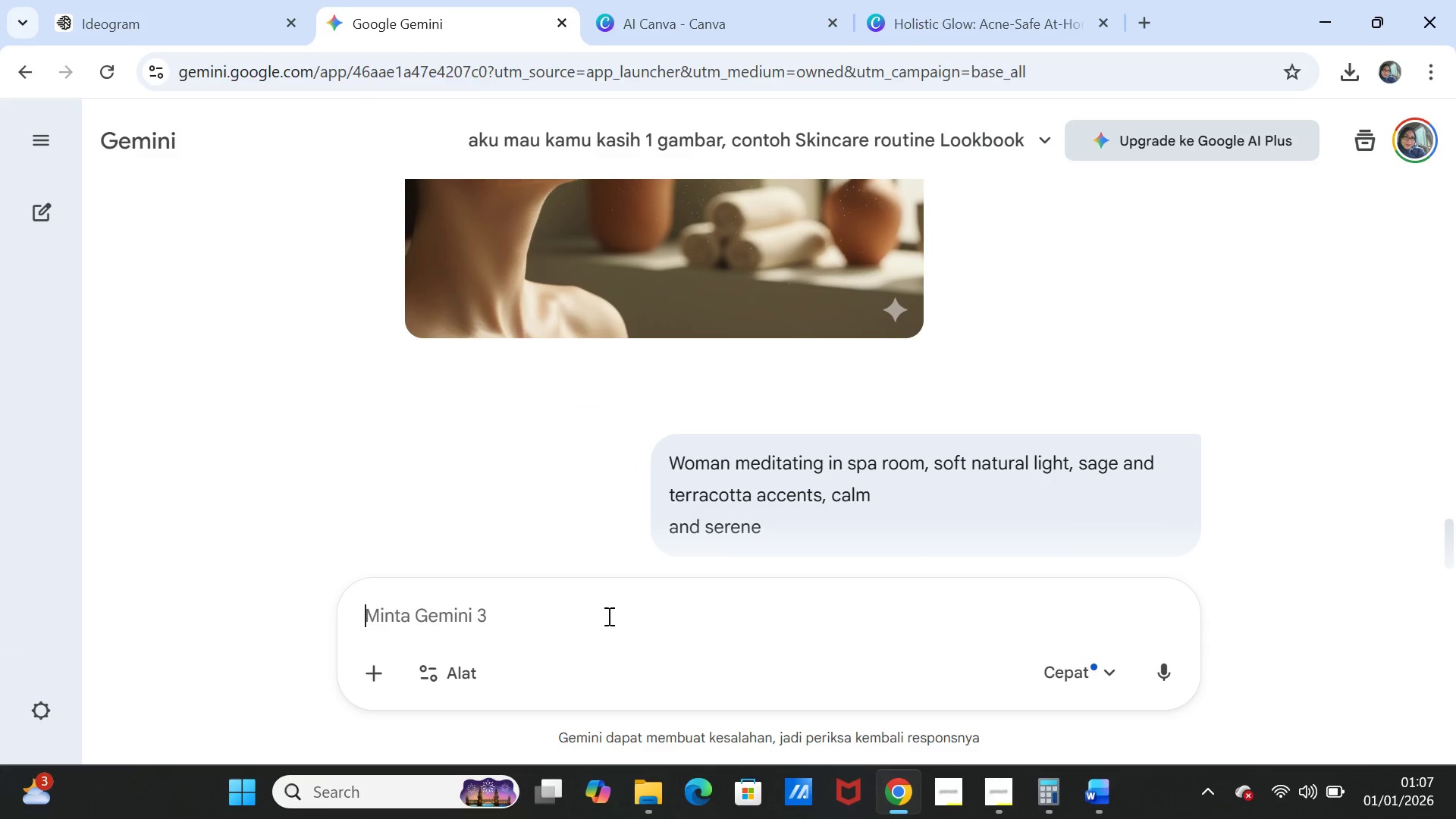 
key(Control+ControlLeft)
 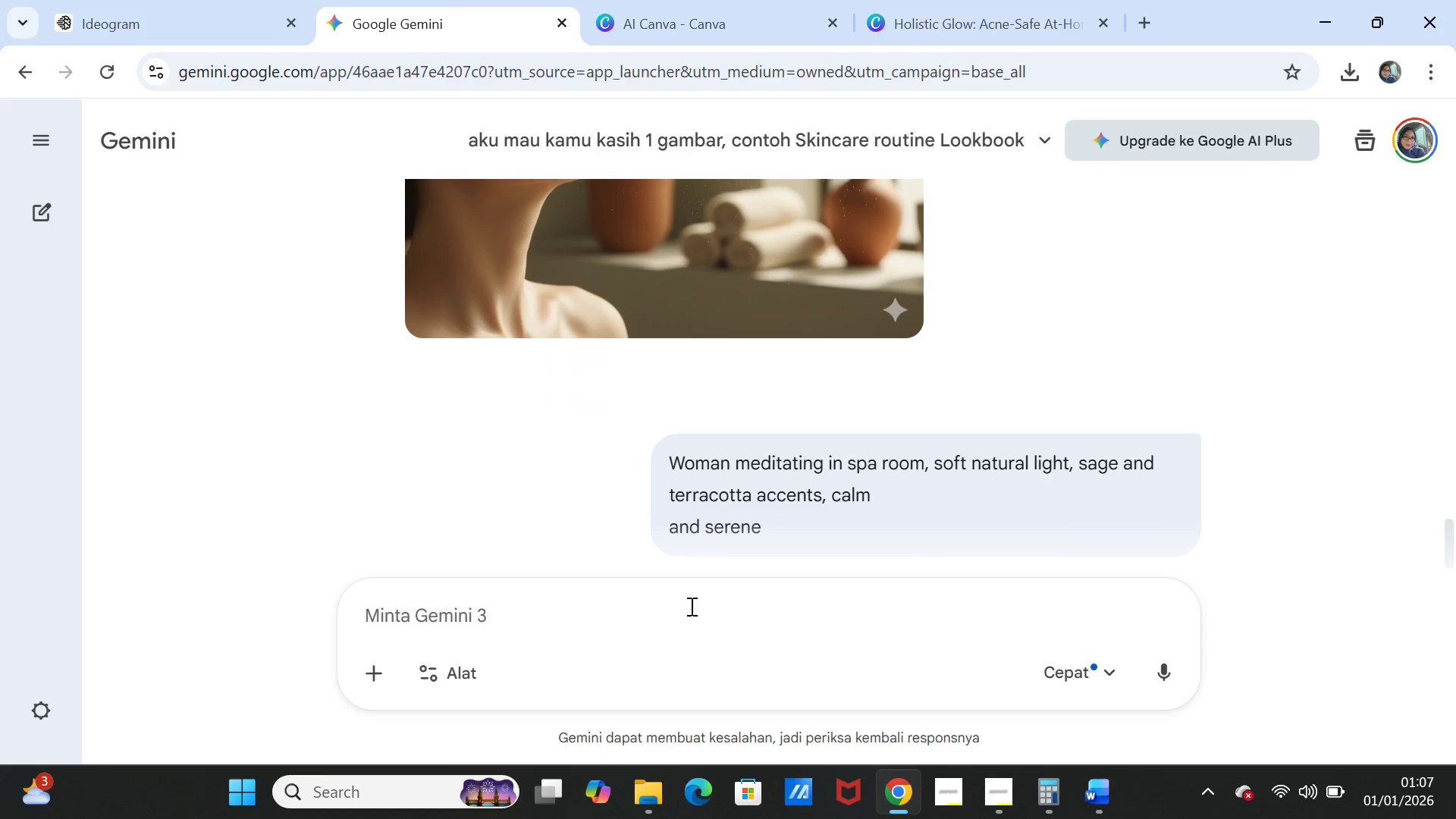 
key(Control+V)
 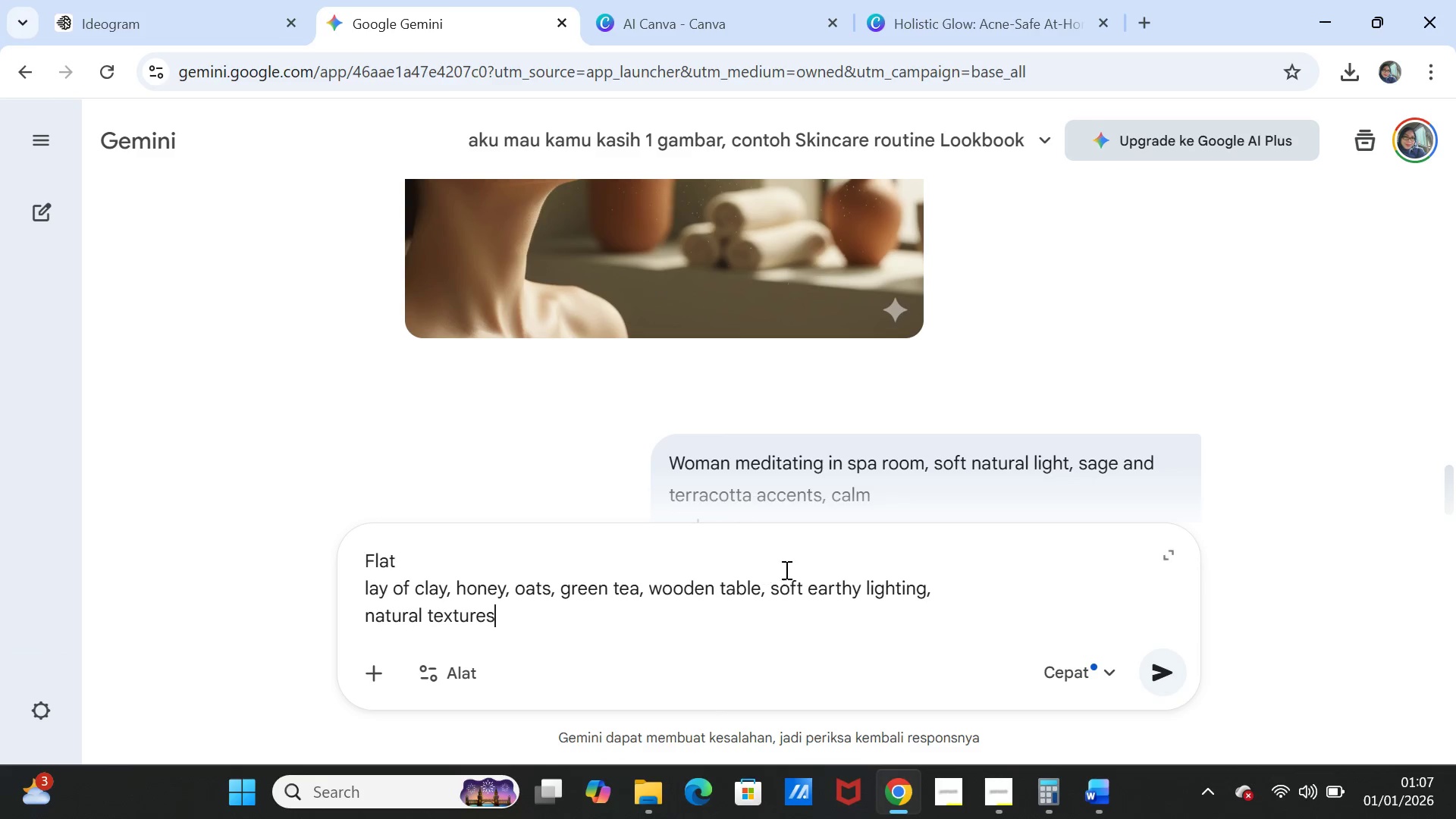 
scroll: coordinate [794, 570], scroll_direction: down, amount: 2.0
 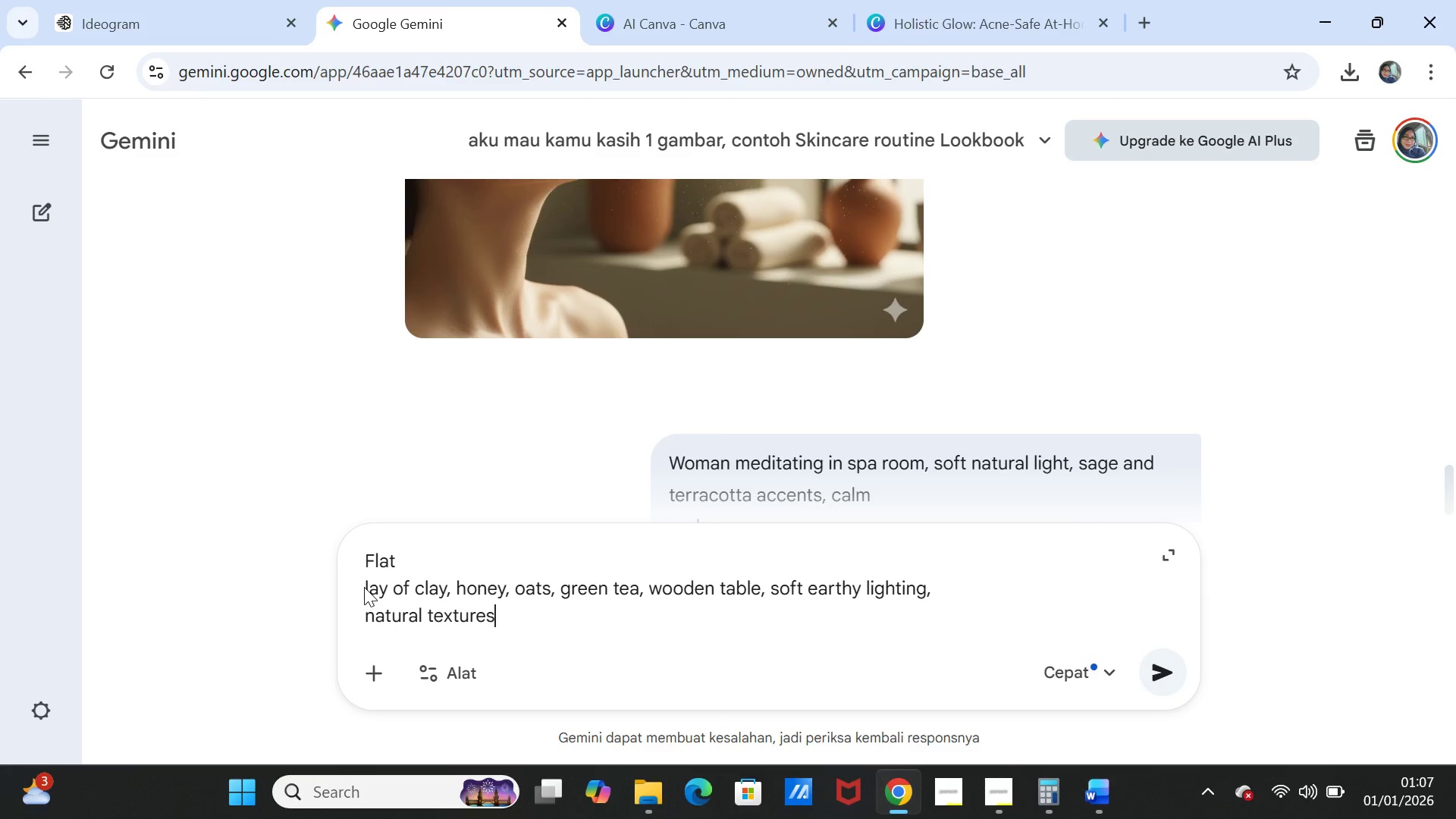 
left_click([368, 587])
 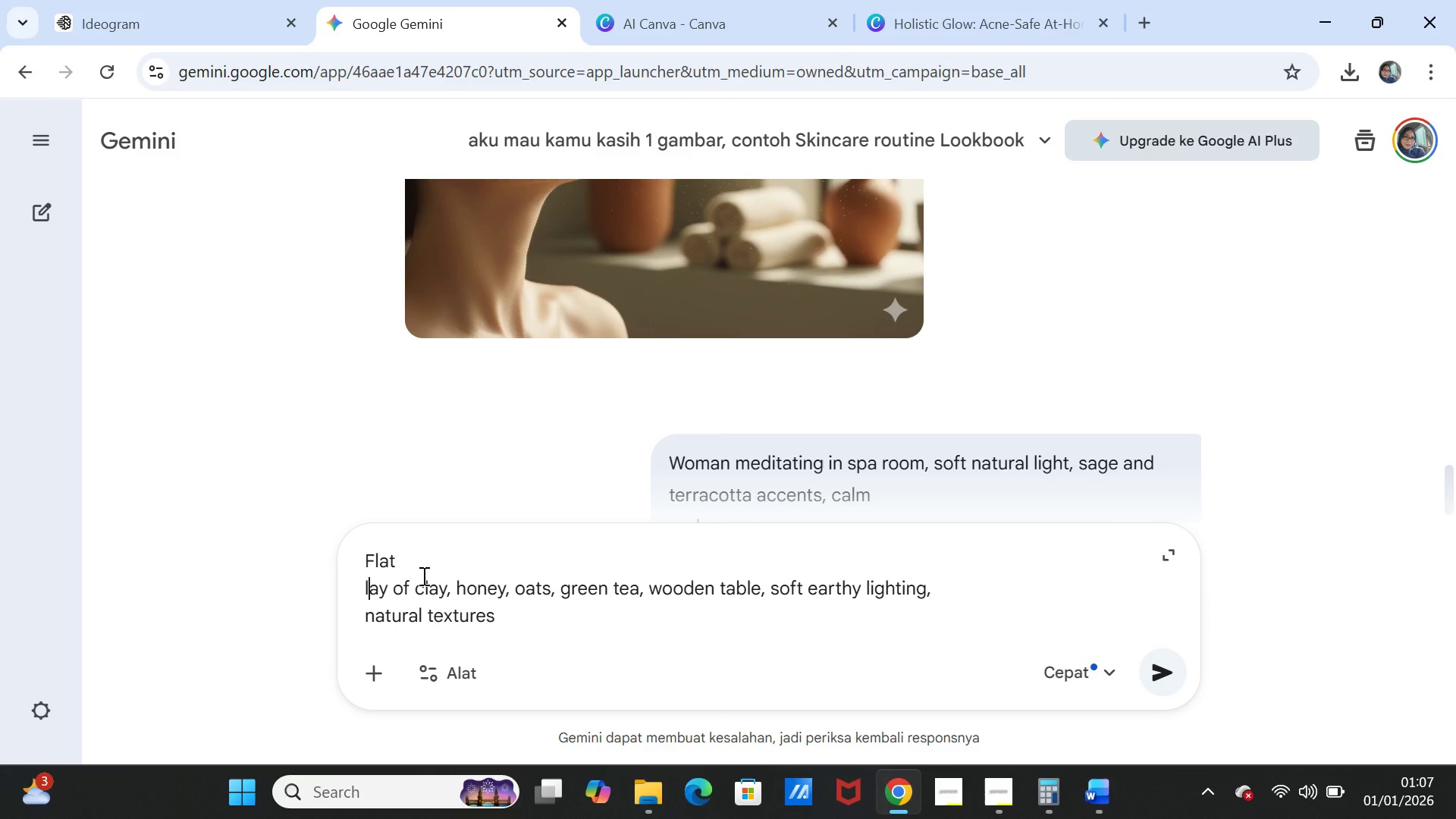 
key(ArrowLeft)
 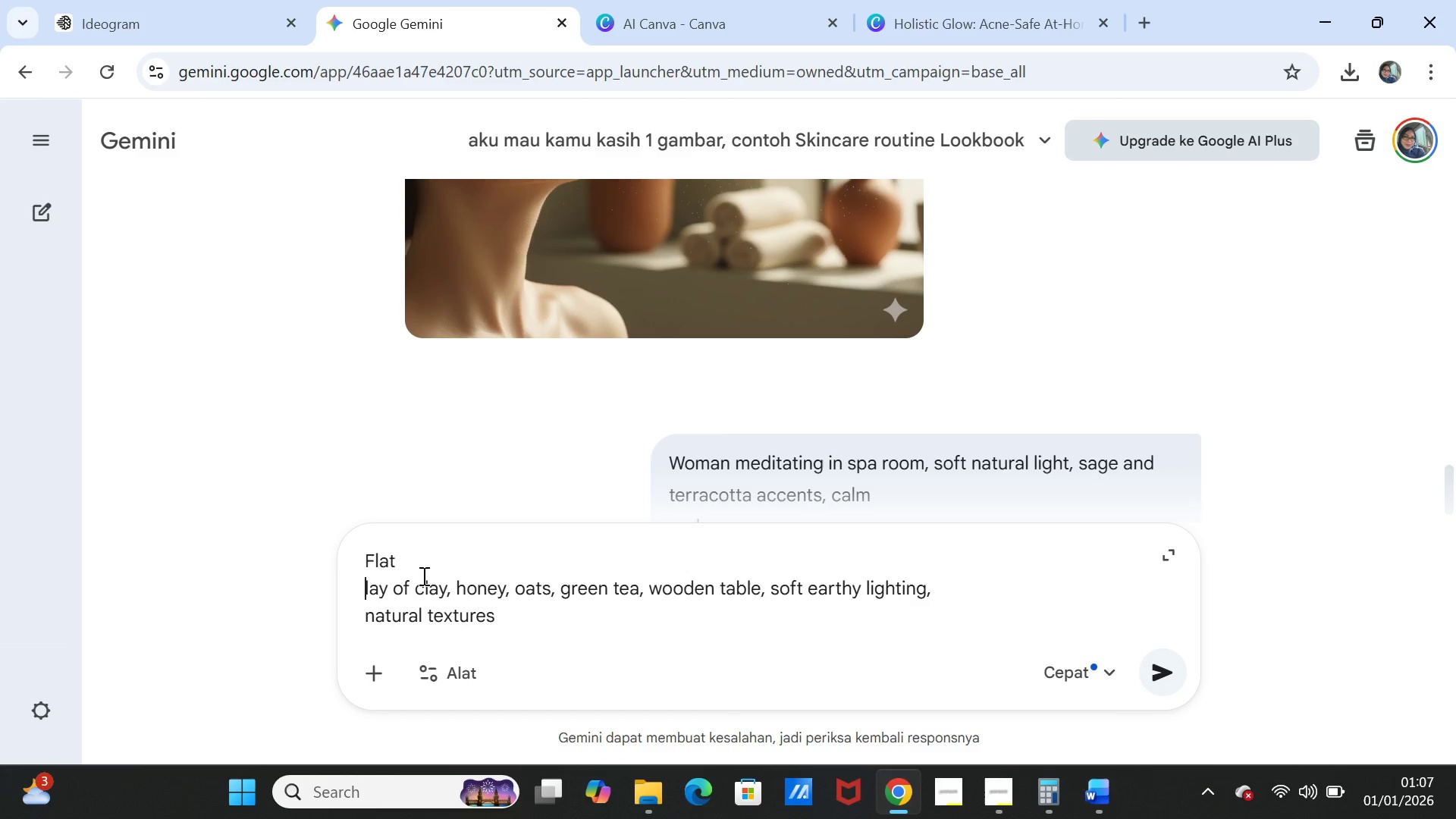 
key(Backspace)
 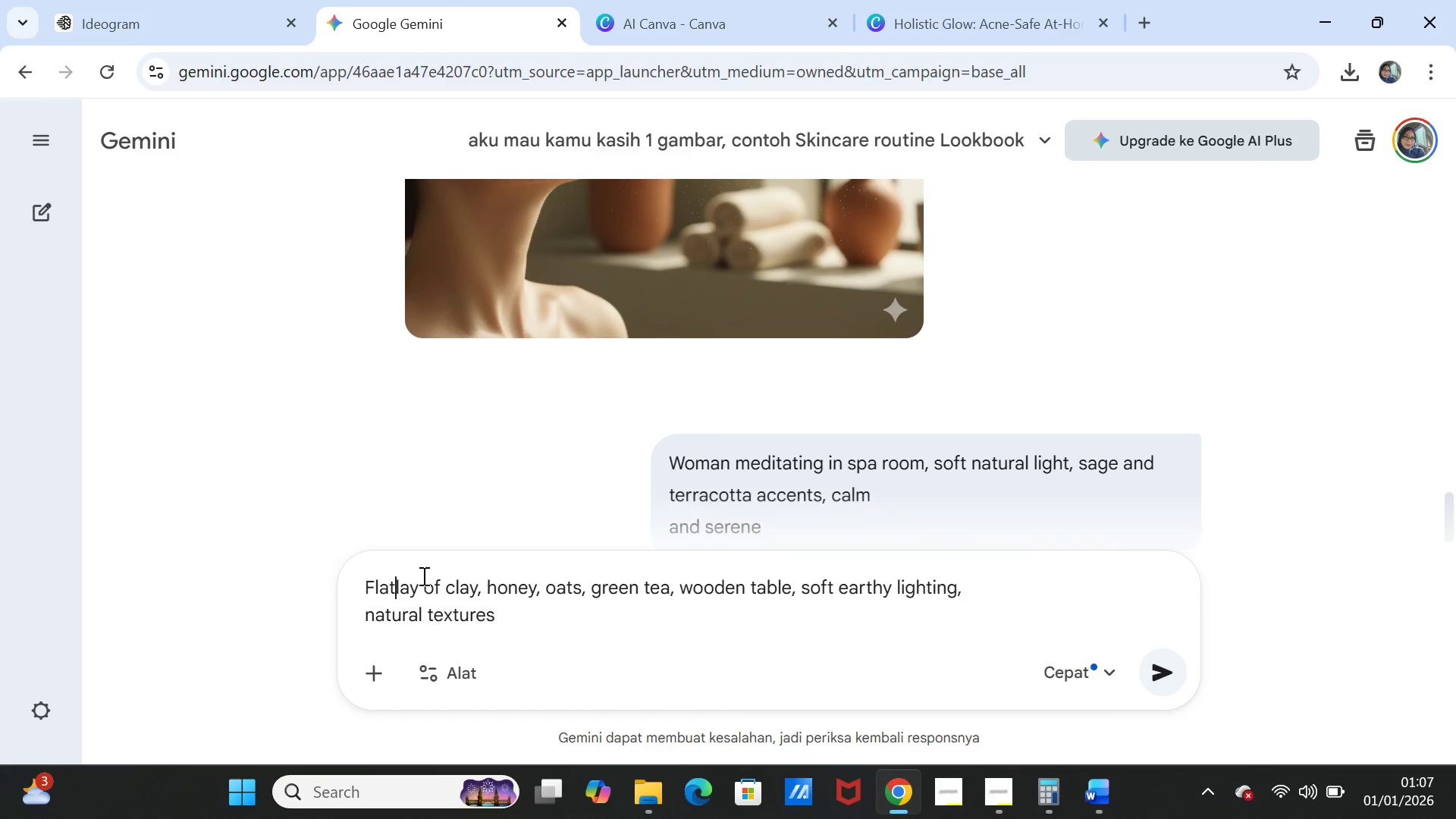 
key(Space)
 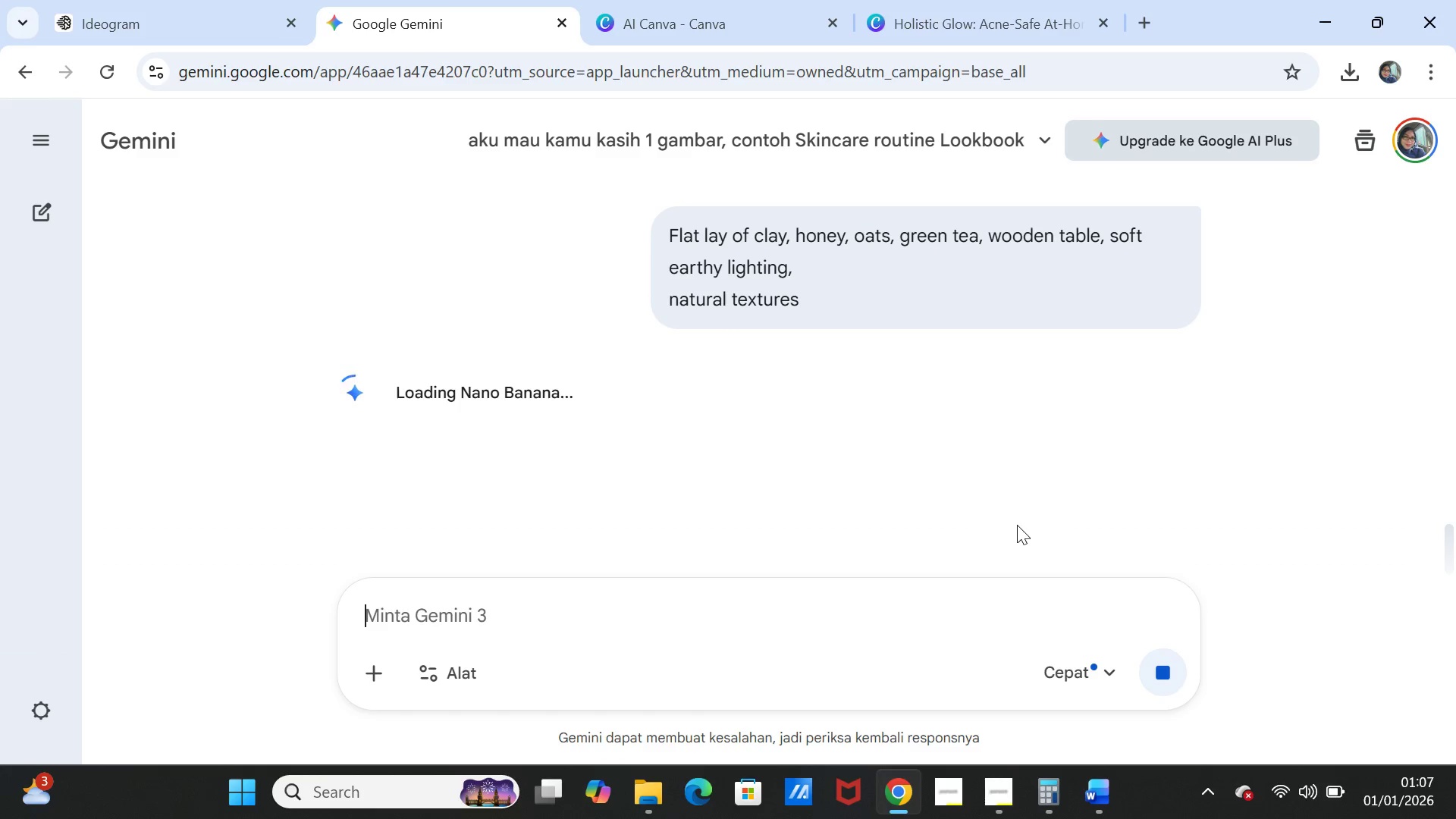 
wait(20.09)
 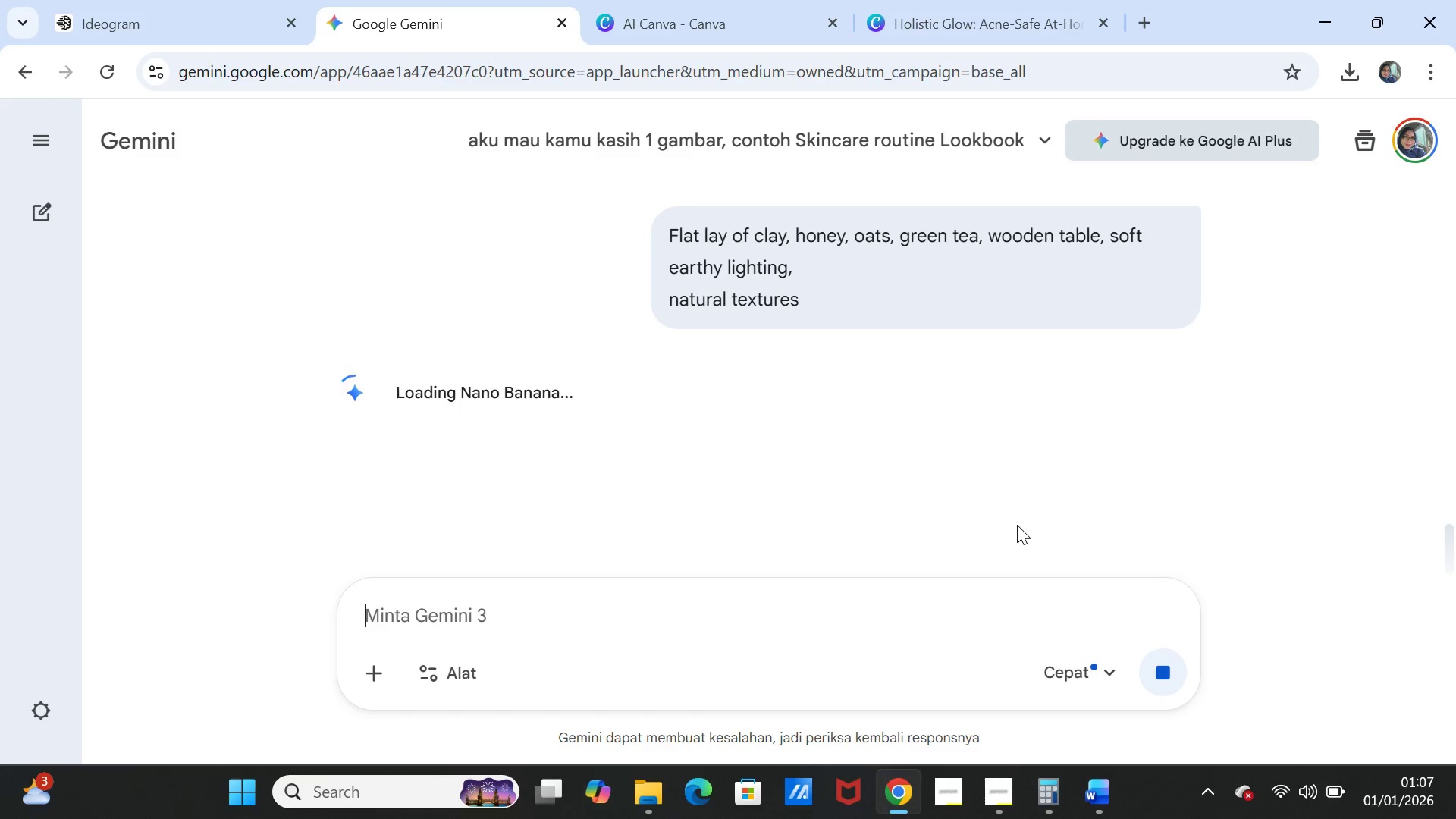 
scroll: coordinate [1014, 529], scroll_direction: down, amount: 3.0
 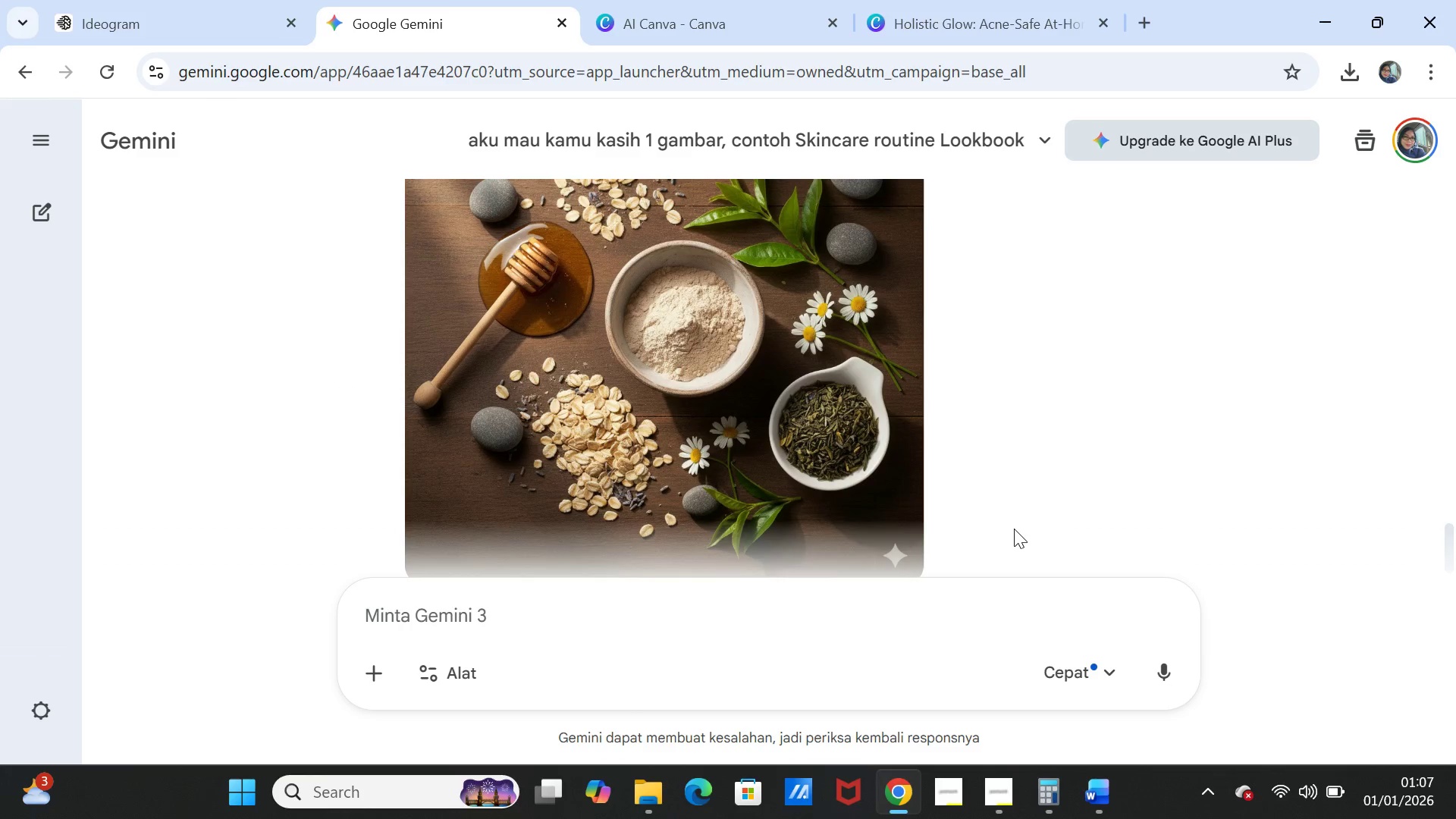 
scroll: coordinate [1014, 529], scroll_direction: up, amount: 1.0
 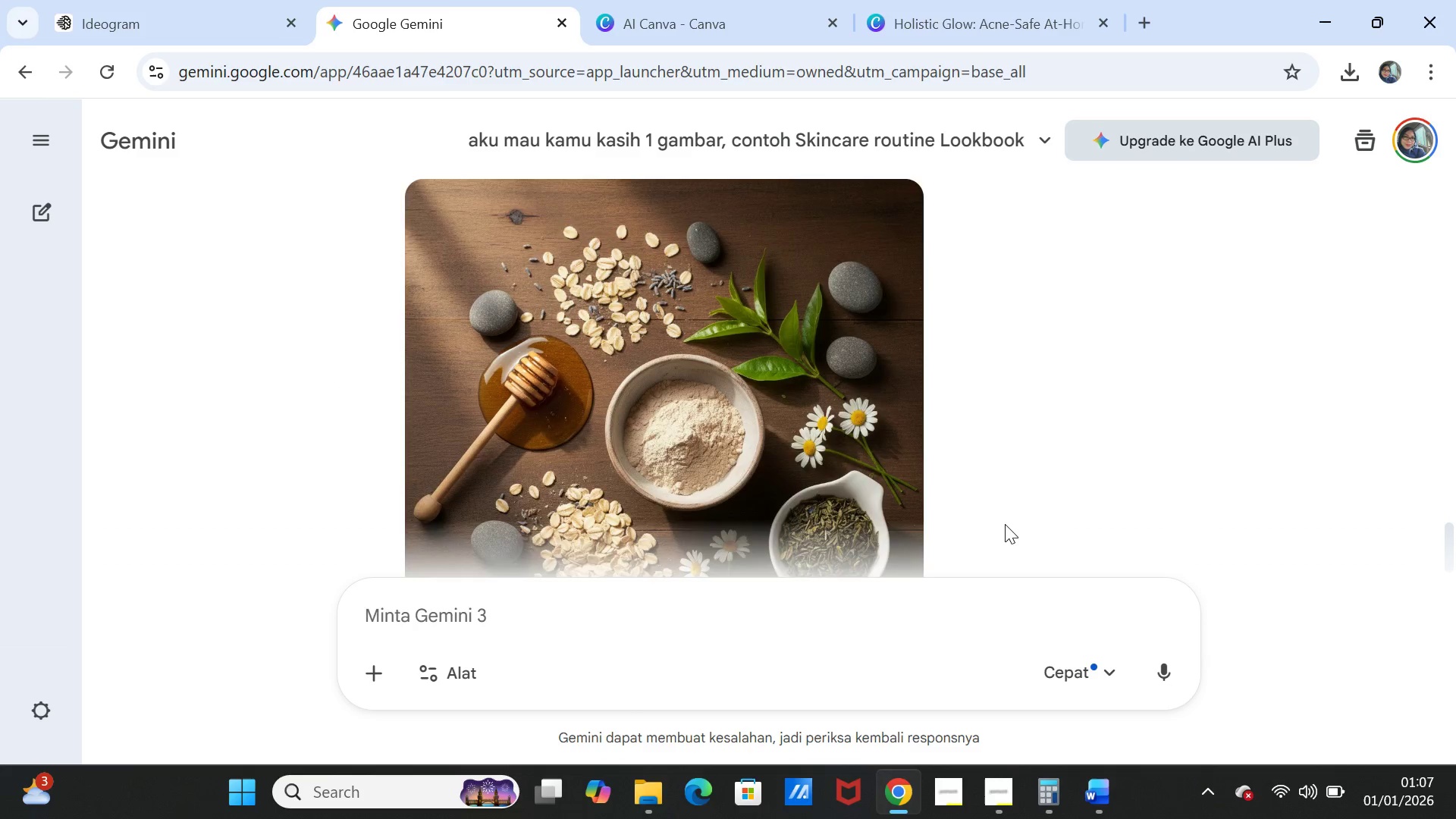 
scroll: coordinate [1005, 524], scroll_direction: down, amount: 1.0
 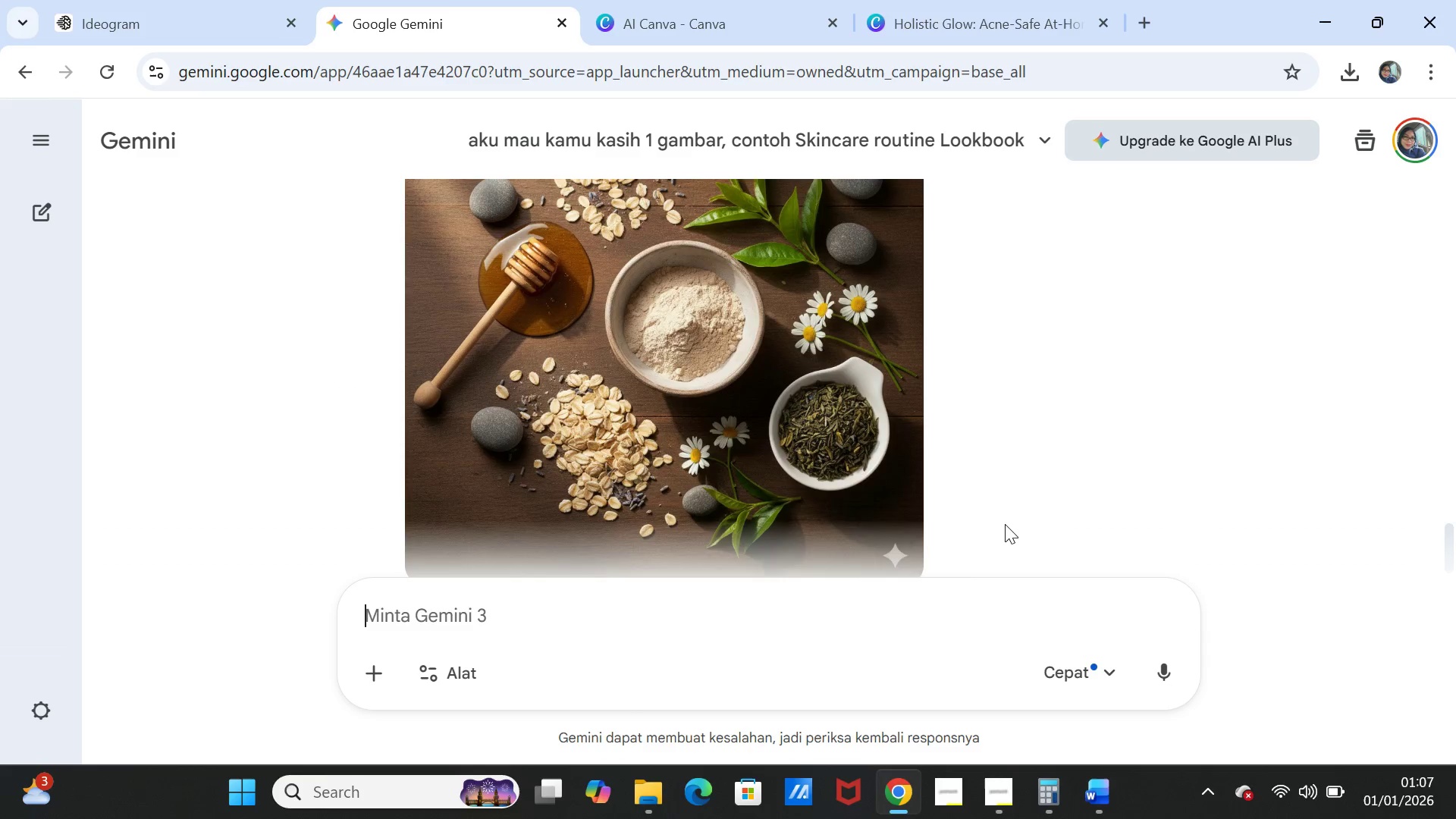 
scroll: coordinate [1005, 524], scroll_direction: up, amount: 3.0
 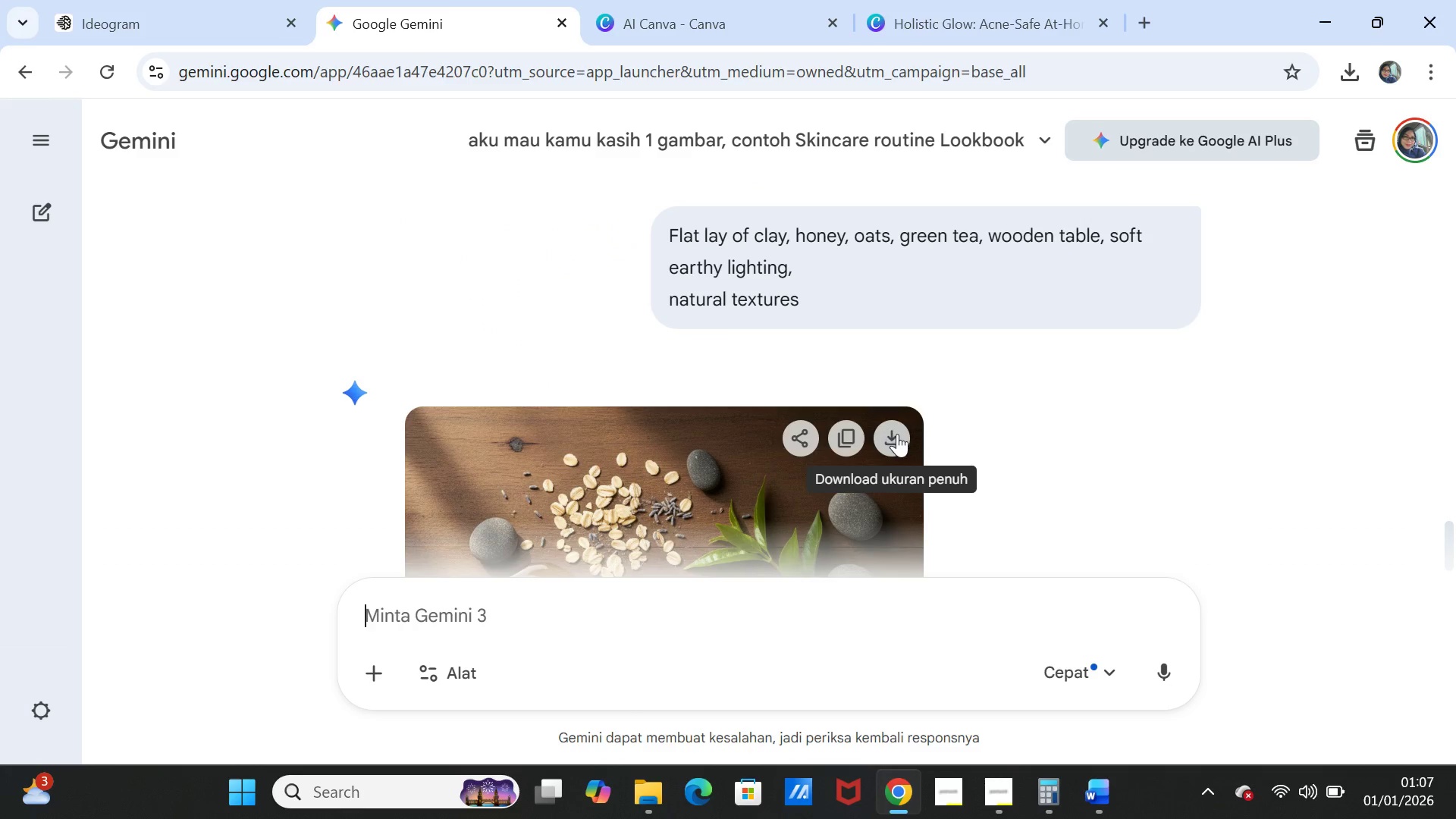 
left_click([897, 434])
 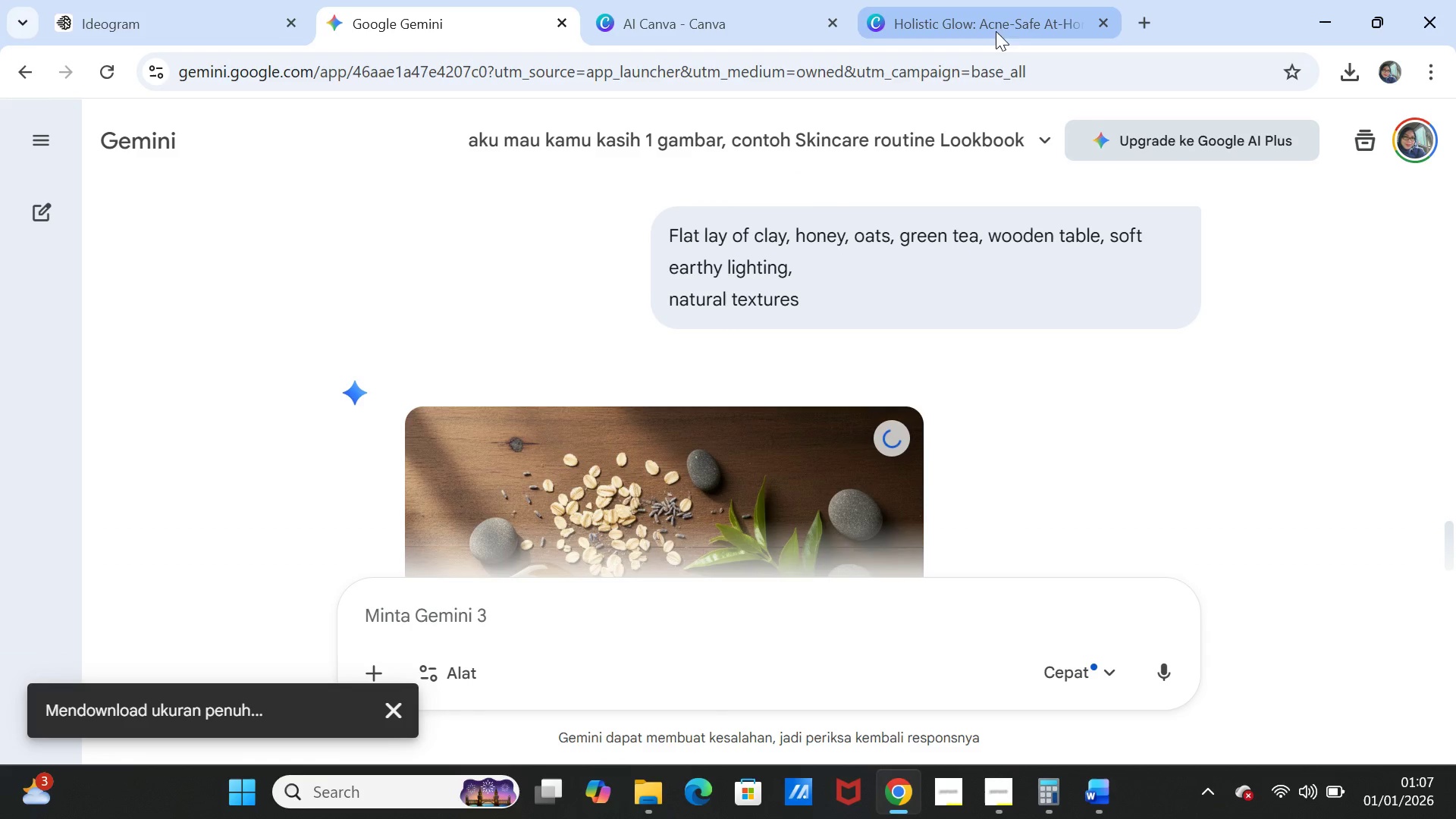 
left_click([993, 13])
 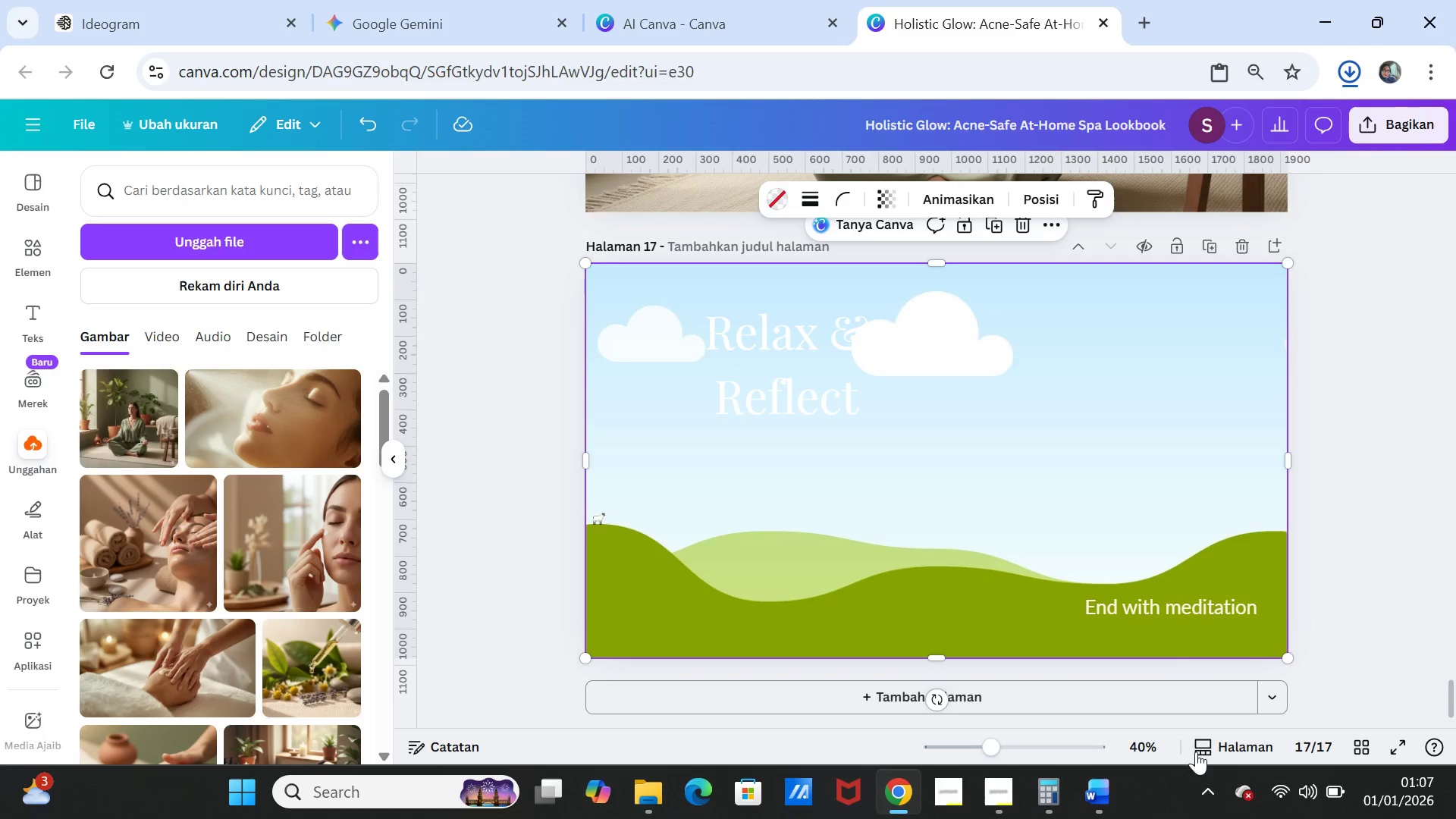 
mouse_move([1134, 785])
 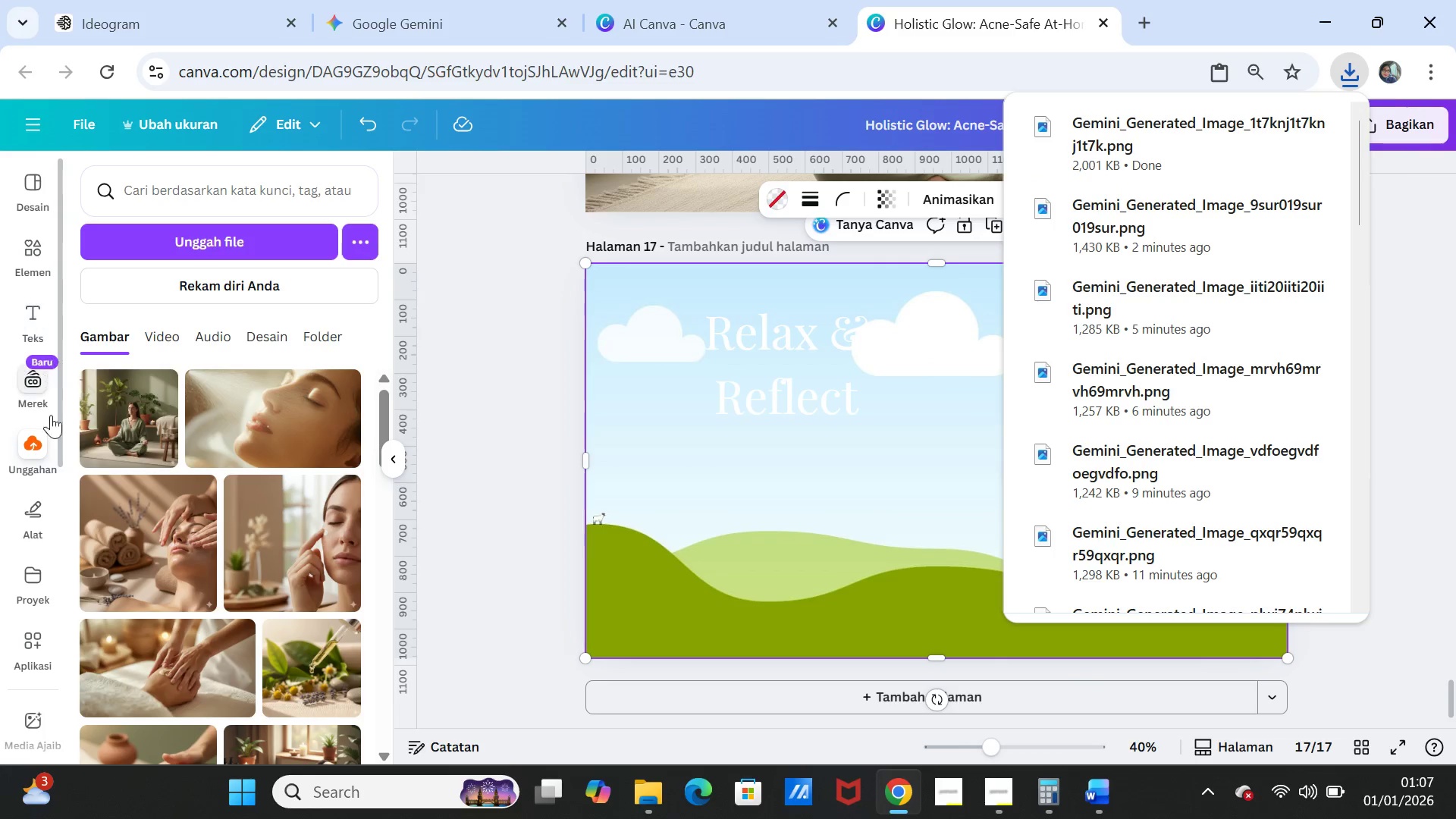 
left_click([30, 450])
 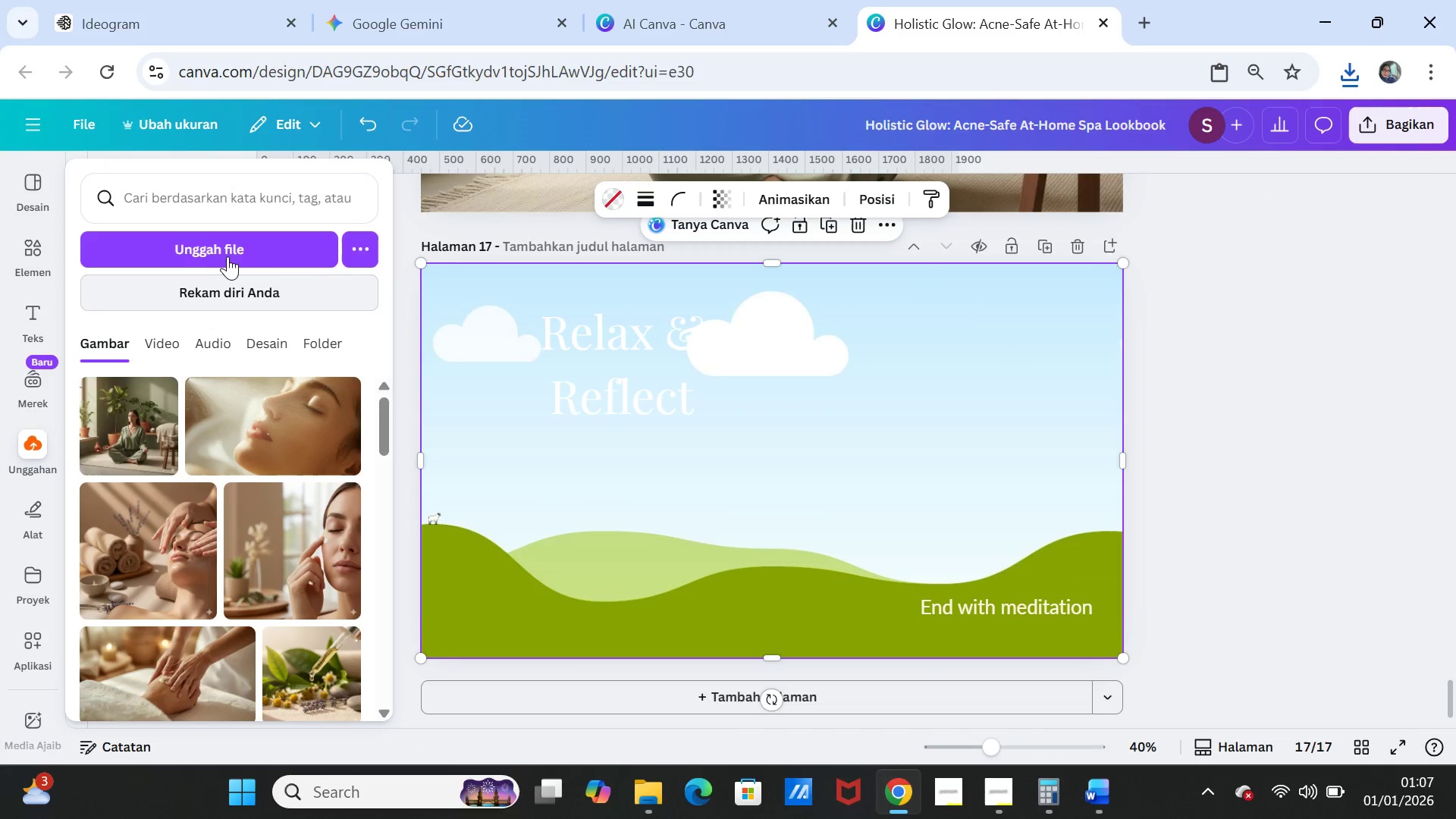 
left_click([228, 252])
 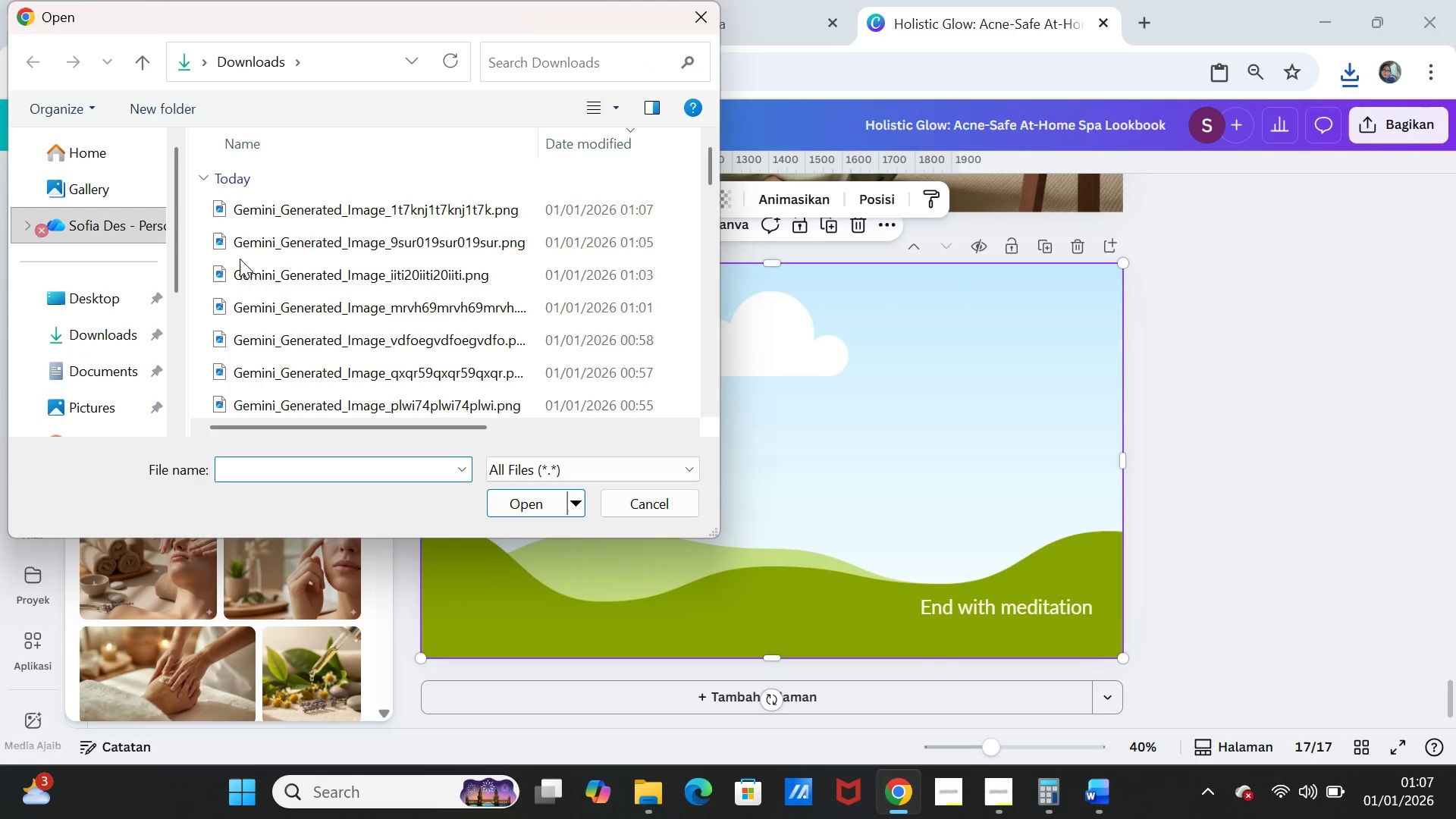 
left_click([306, 209])
 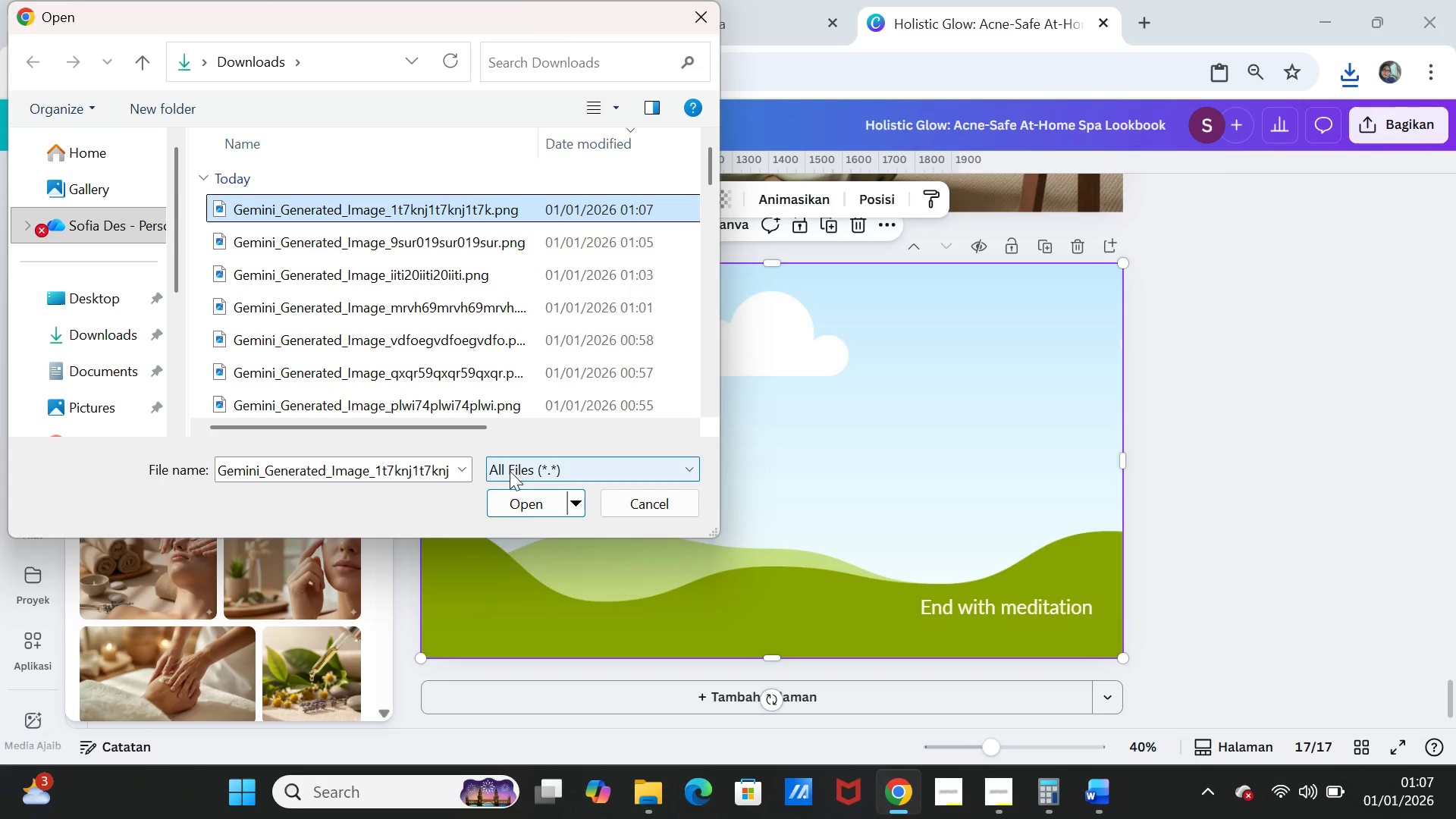 
left_click([522, 500])
 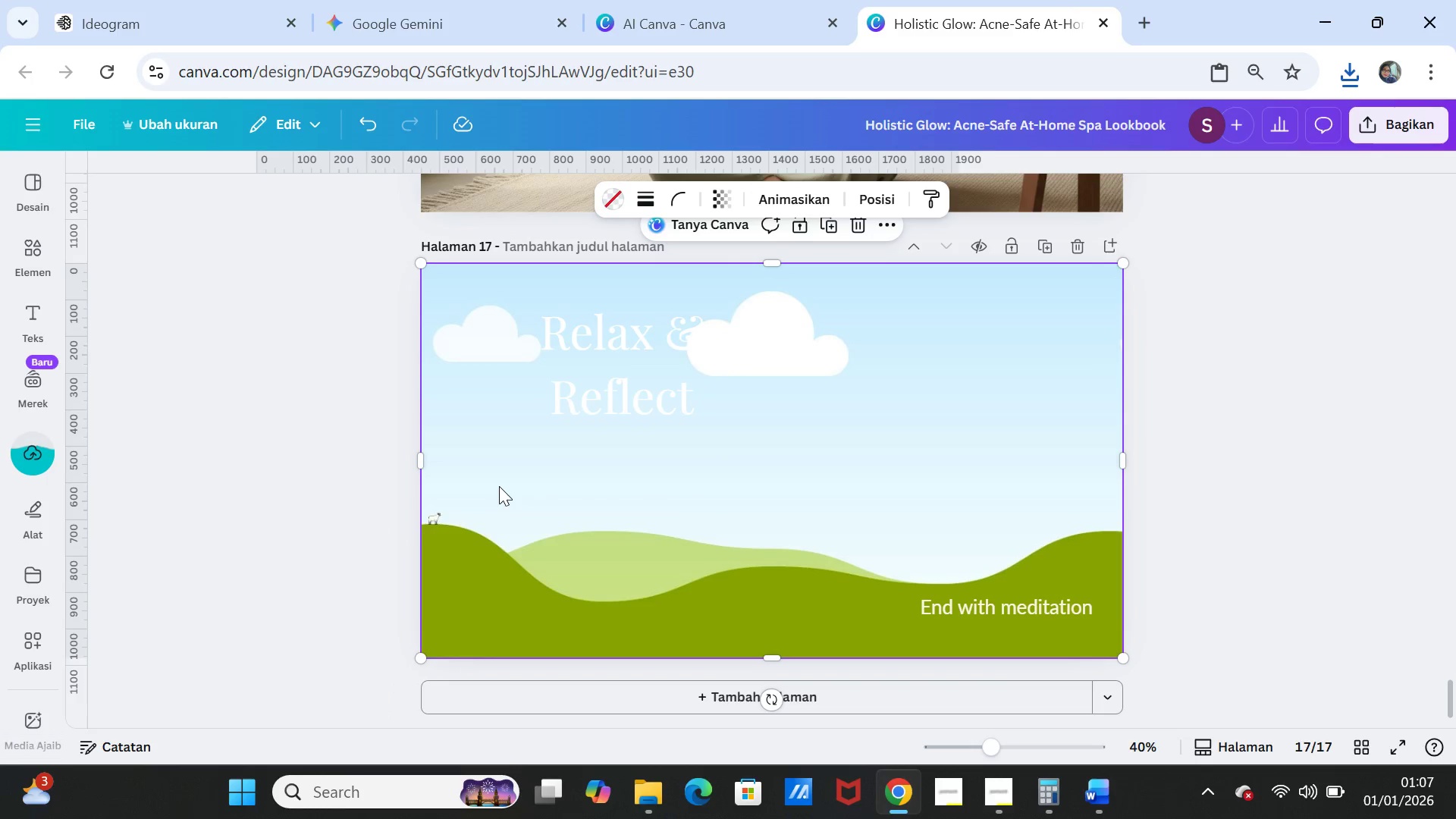 
left_click([39, 462])
 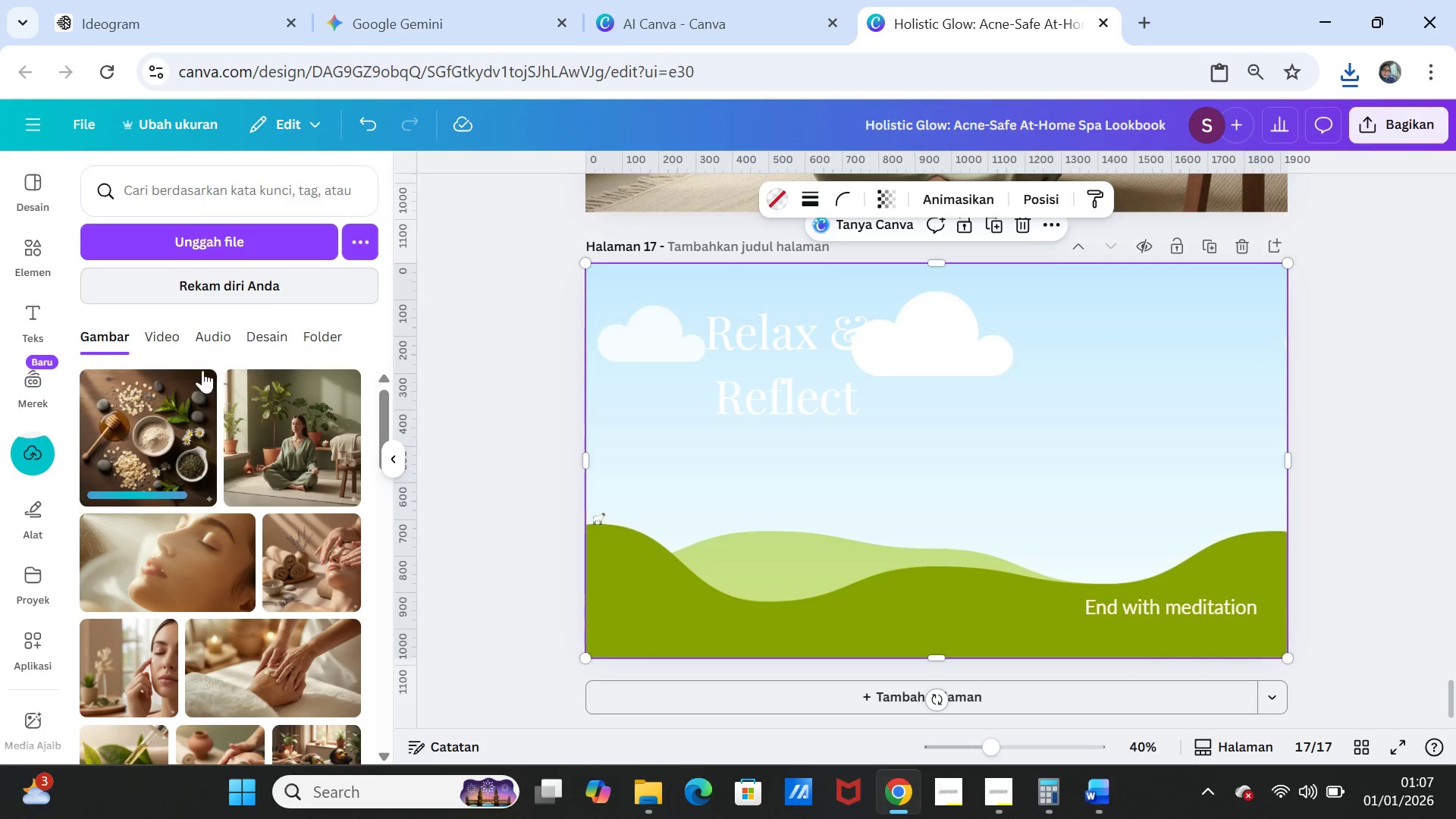 
left_click([141, 446])
 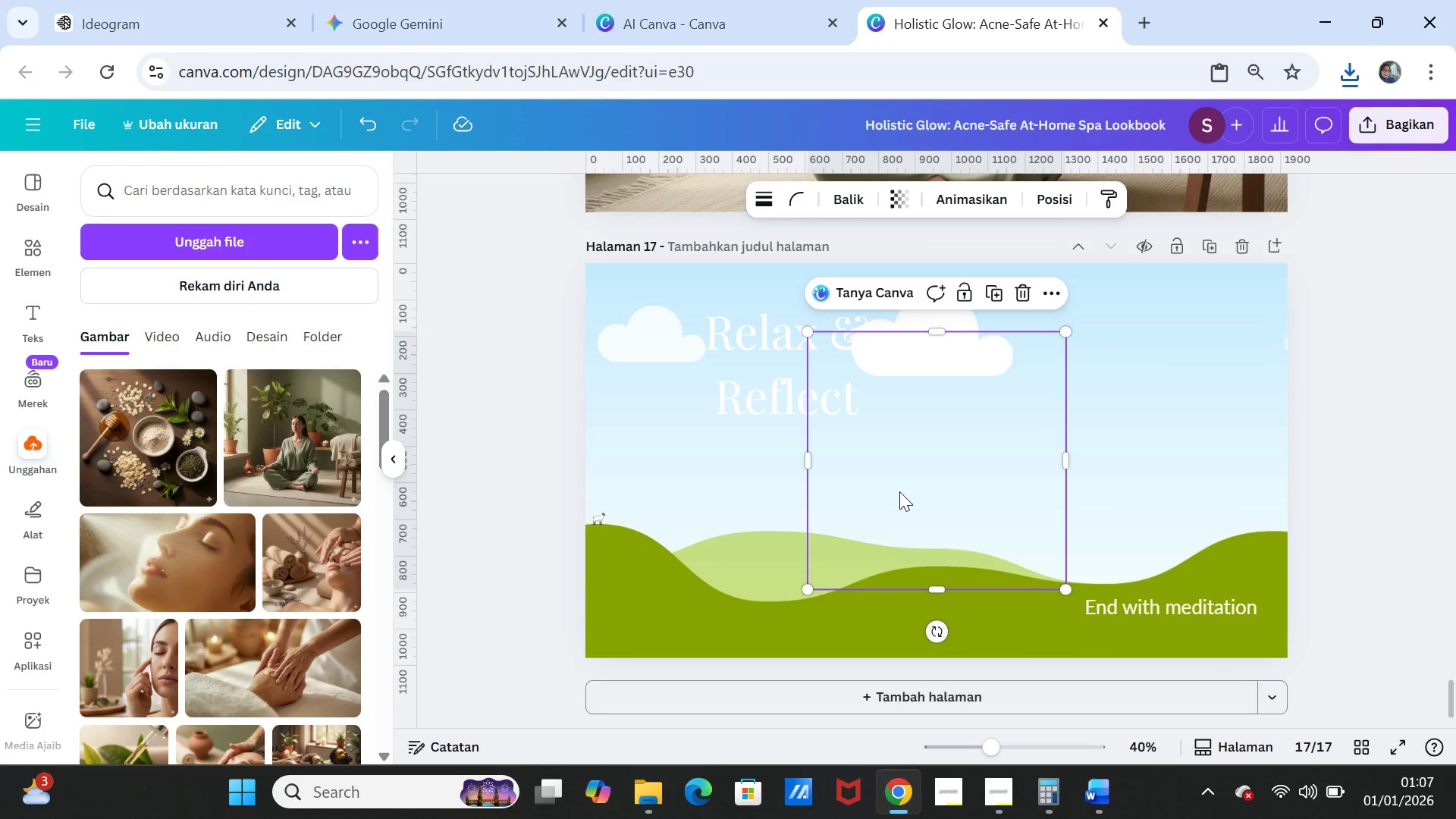 
left_click_drag(start_coordinate=[899, 491], to_coordinate=[899, 468])
 